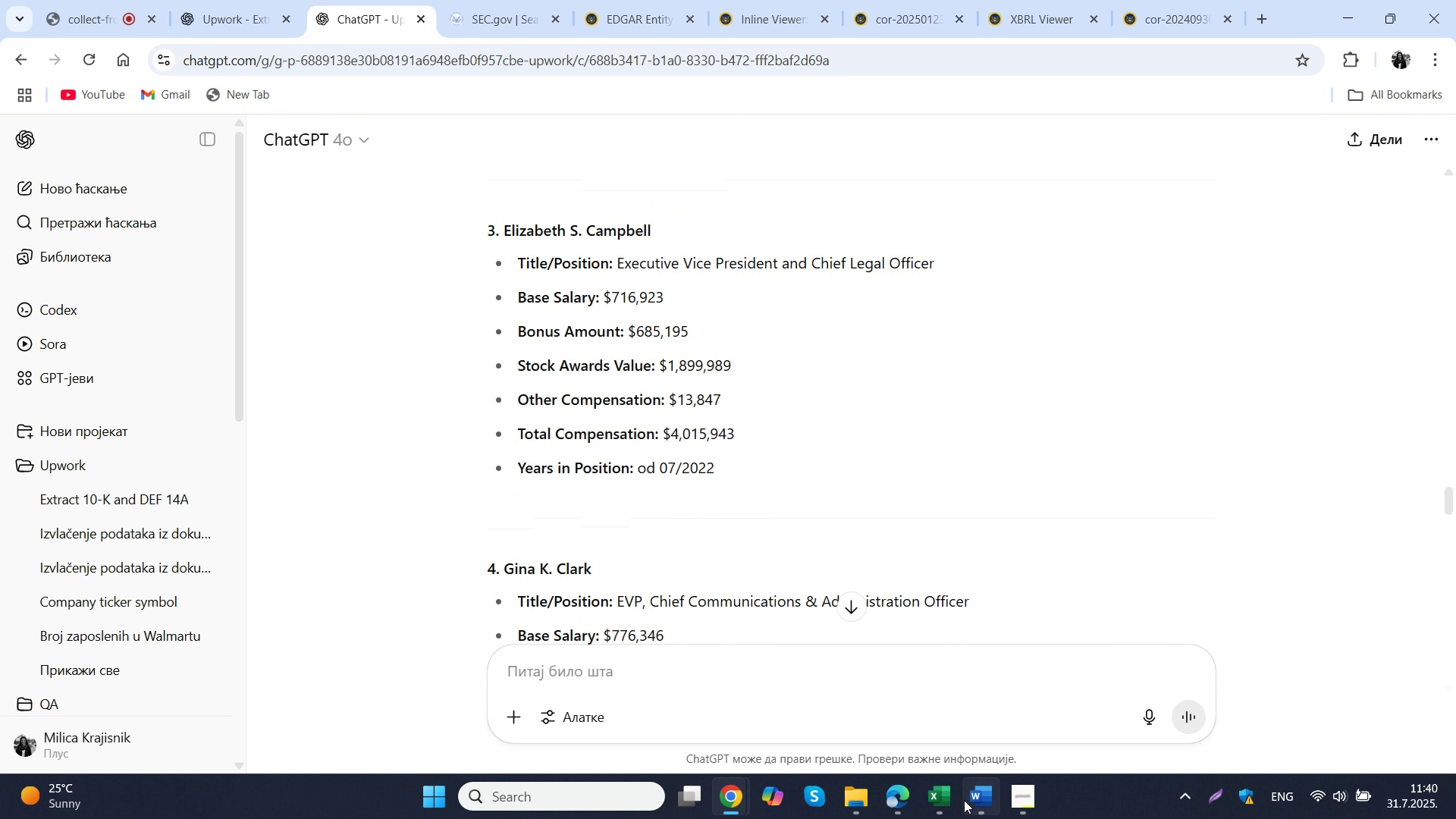 
left_click([948, 801])
 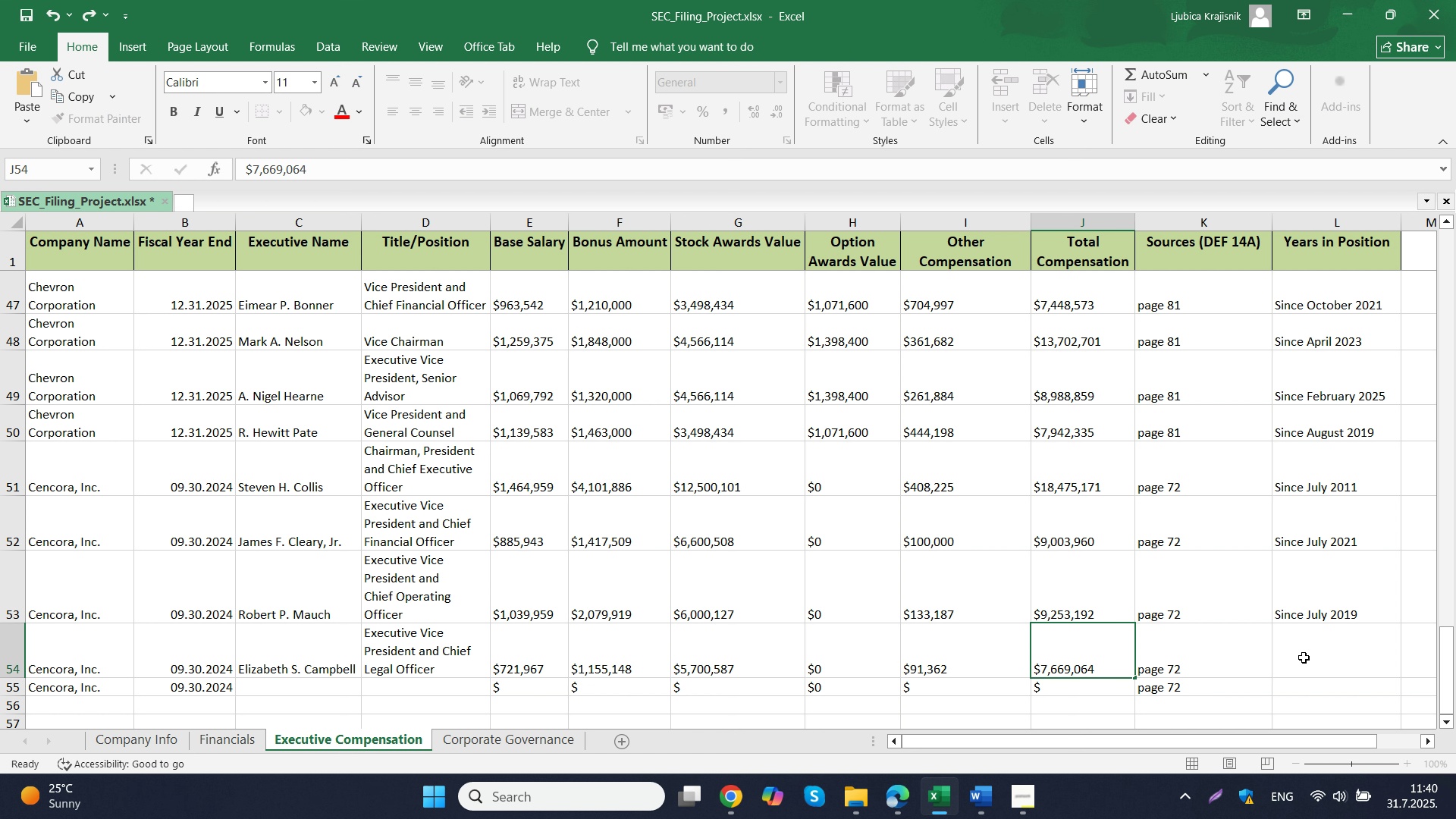 
left_click([1304, 657])
 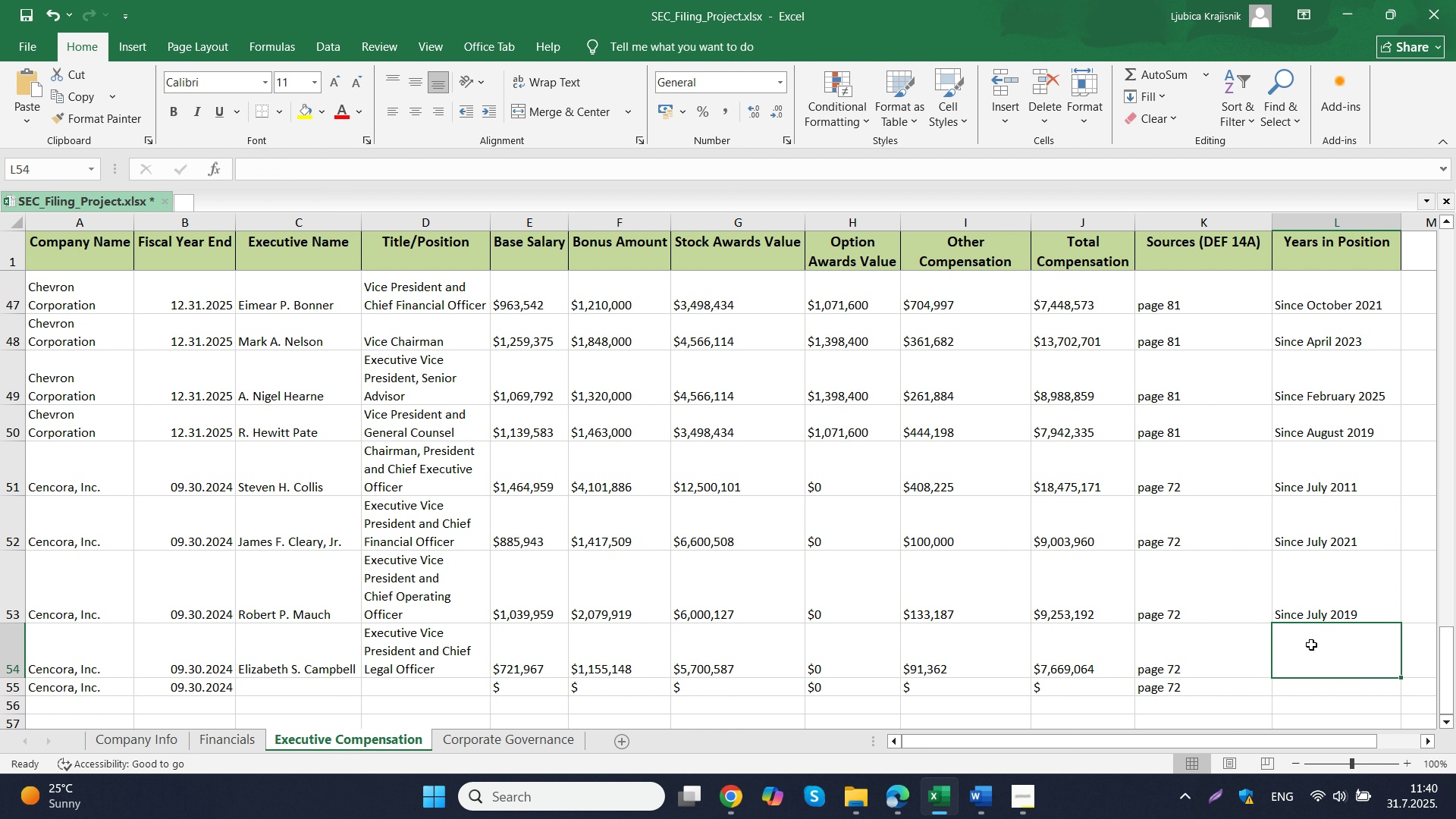 
type(Since July 2022)
 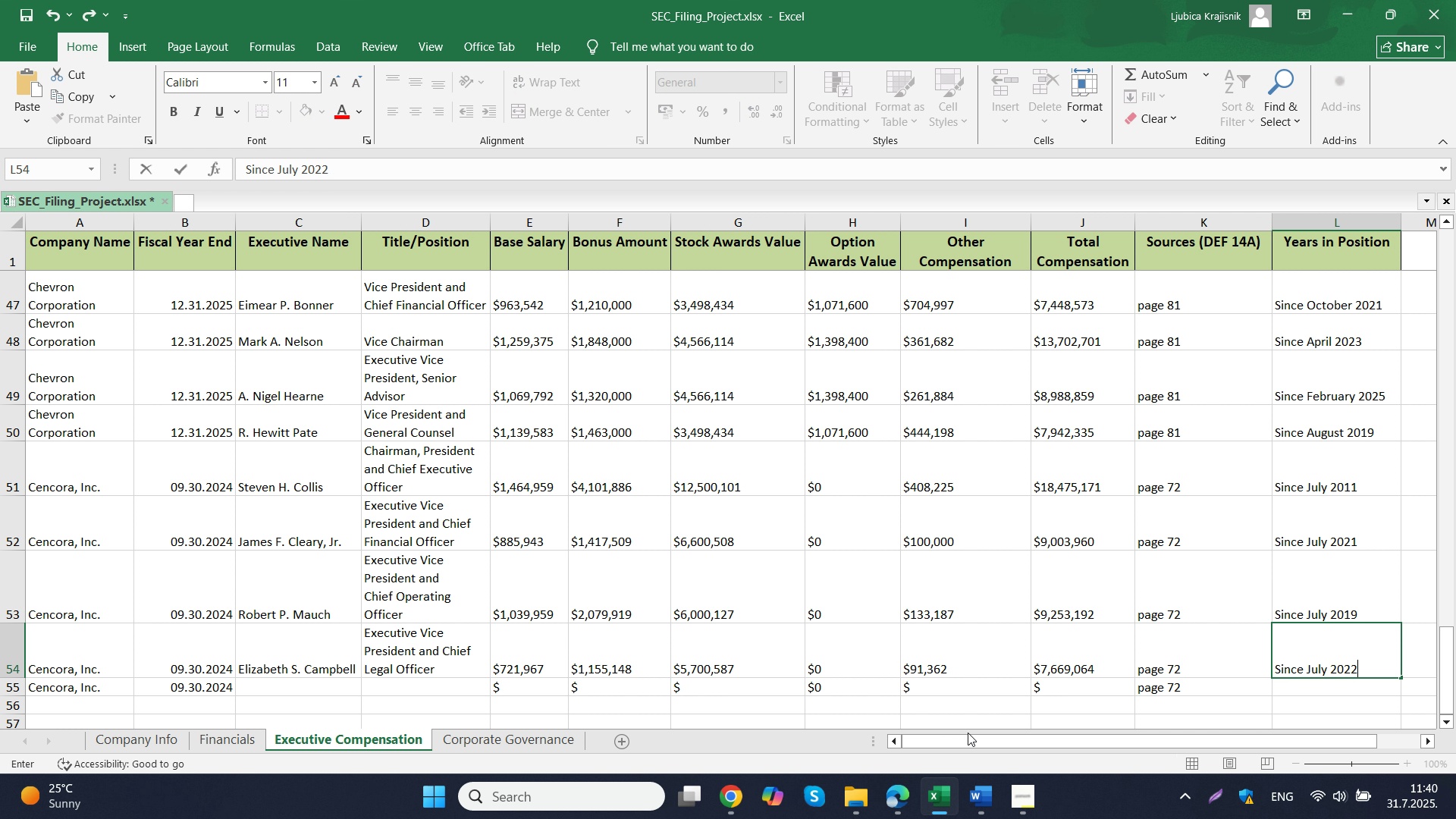 
left_click([896, 806])
 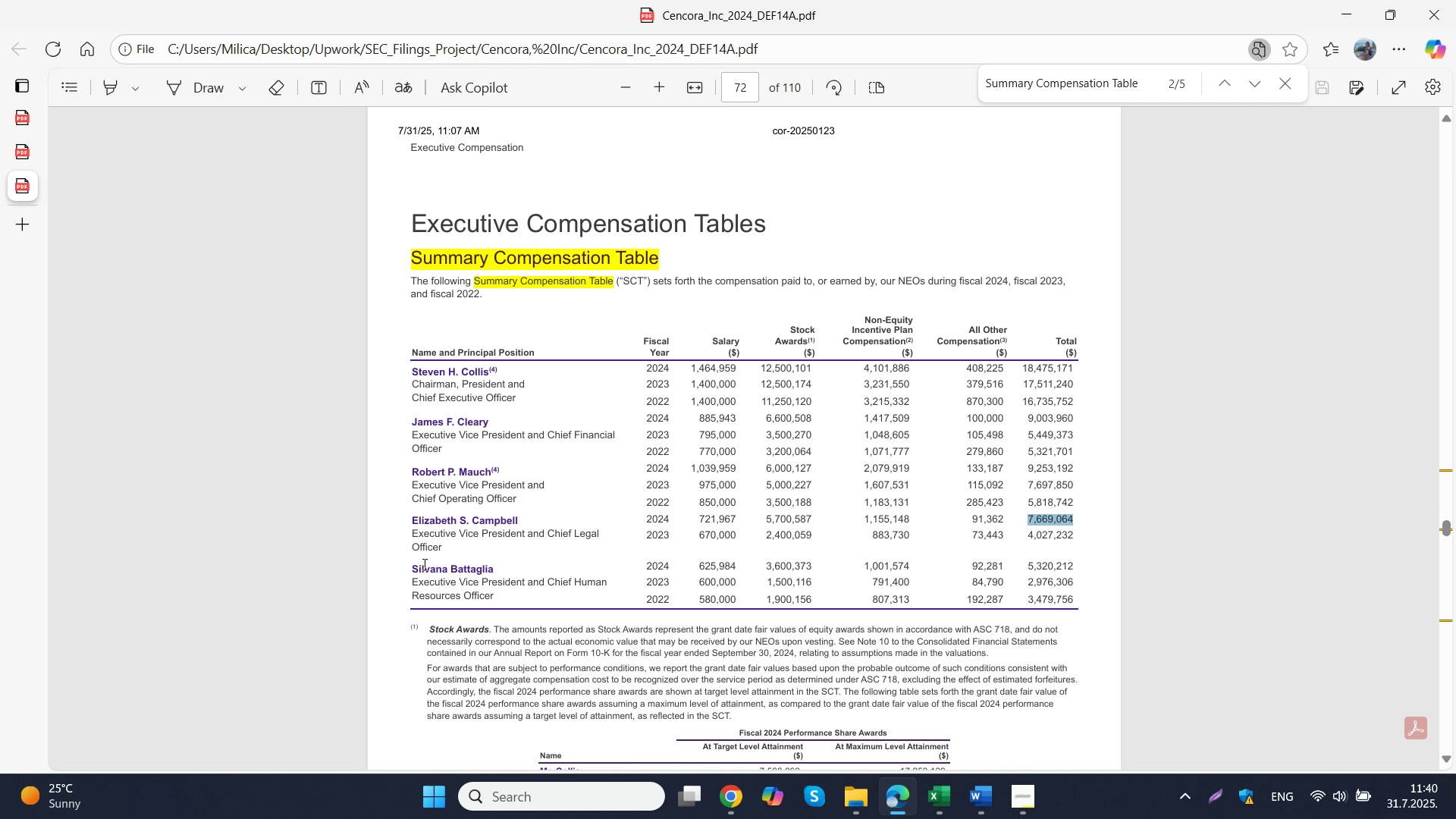 
left_click_drag(start_coordinate=[414, 569], to_coordinate=[493, 570])
 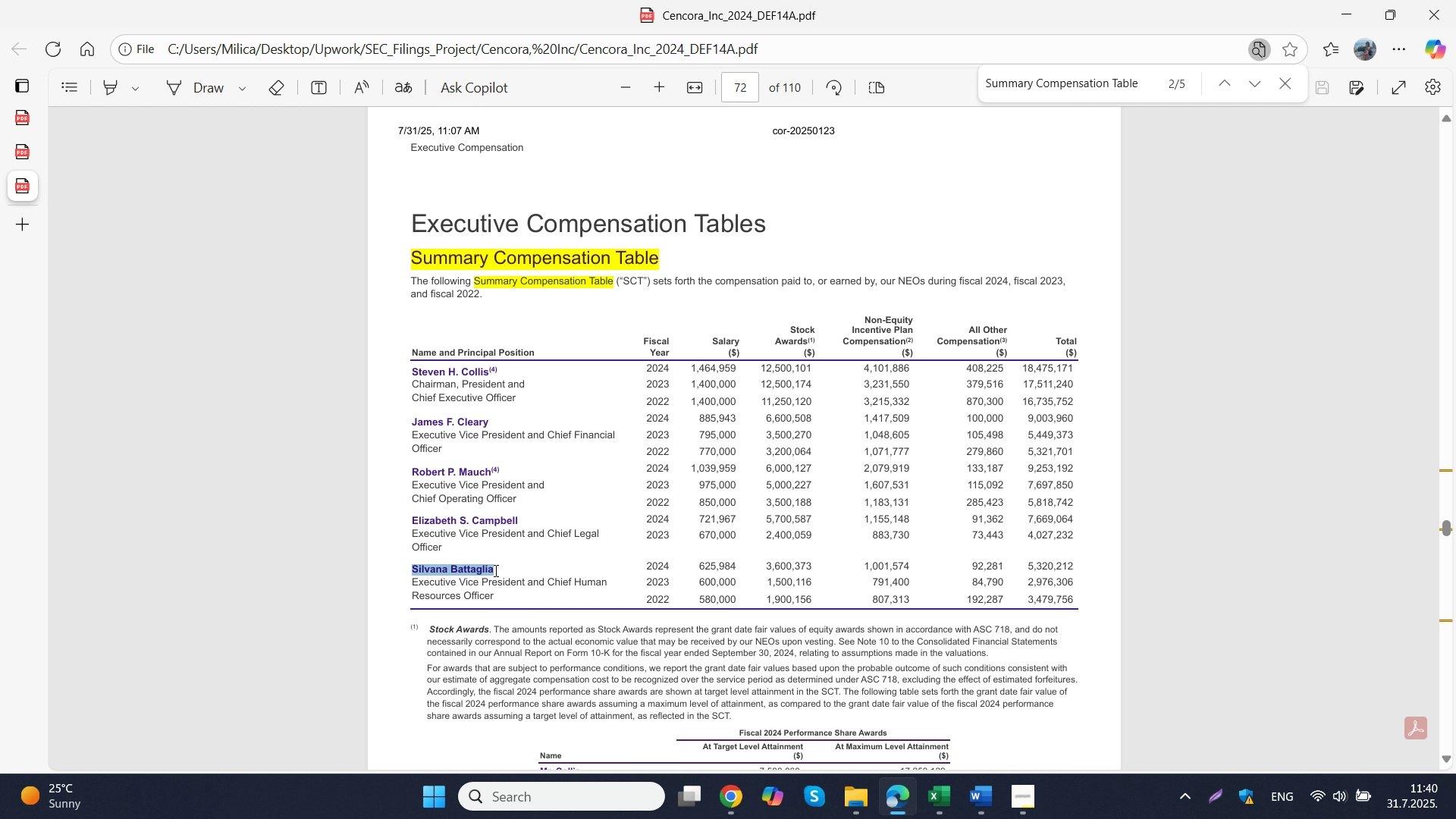 
key(Control+C)
 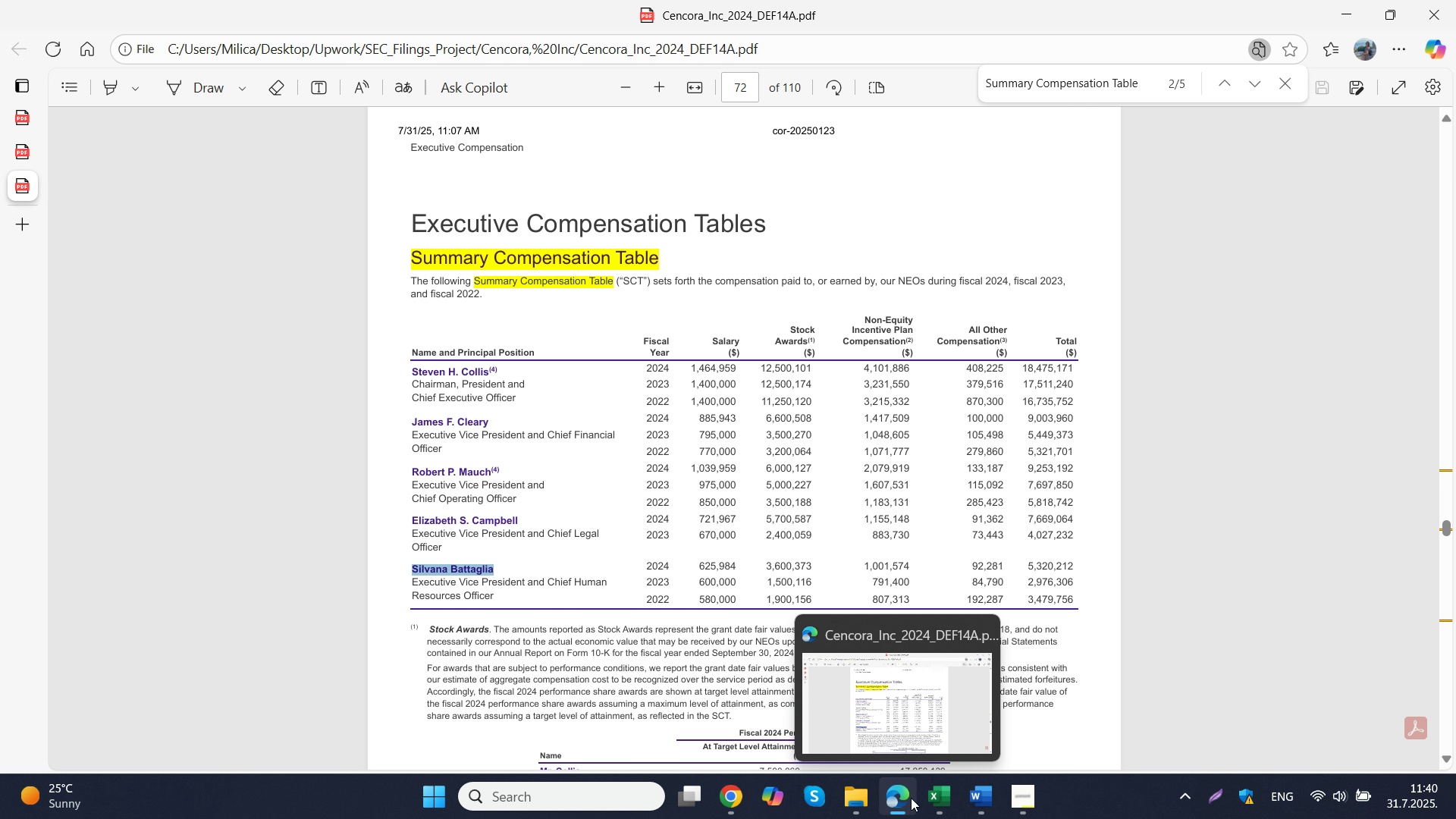 
left_click([940, 798])
 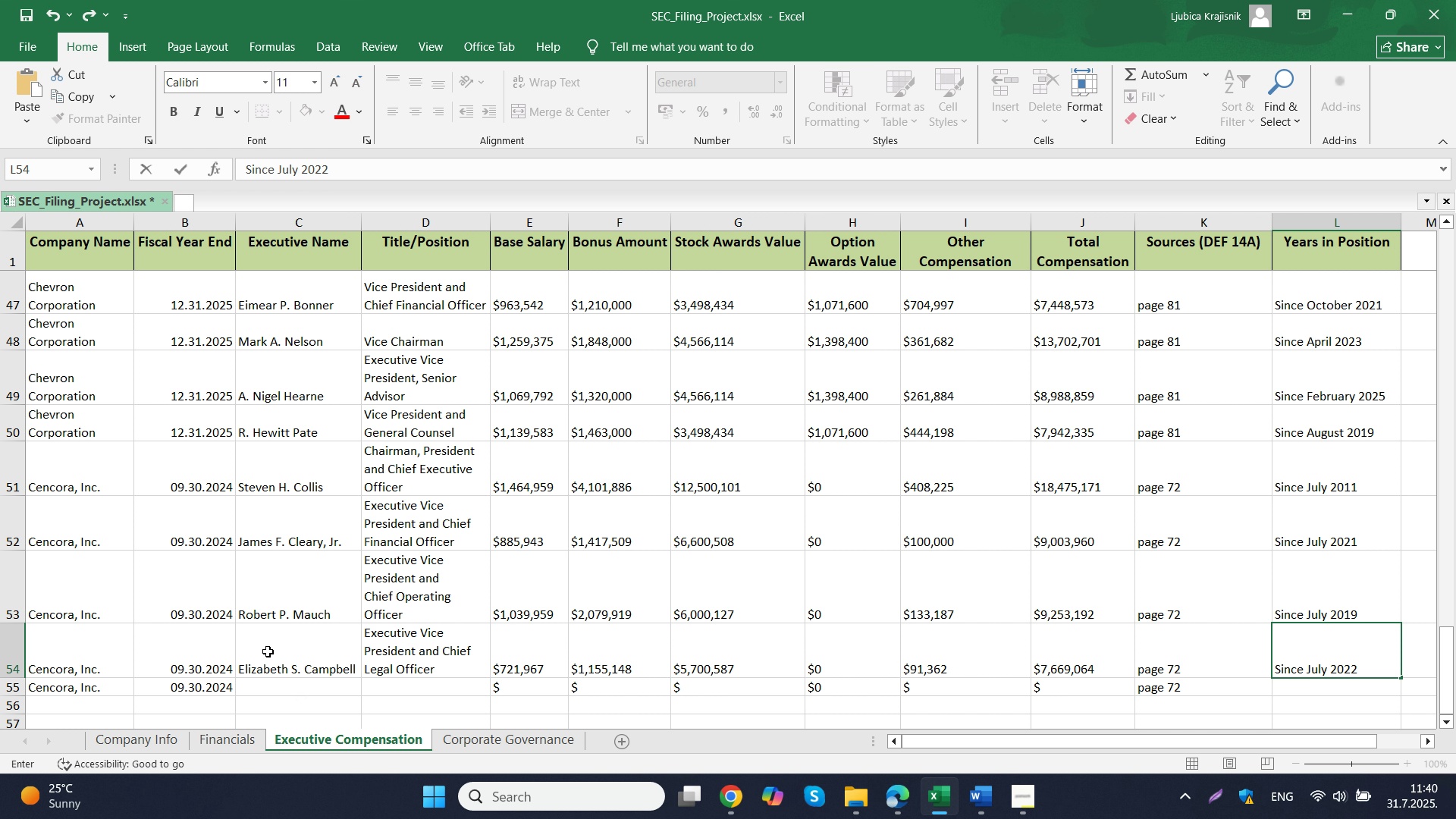 
scroll: coordinate [309, 634], scroll_direction: down, amount: 2.0
 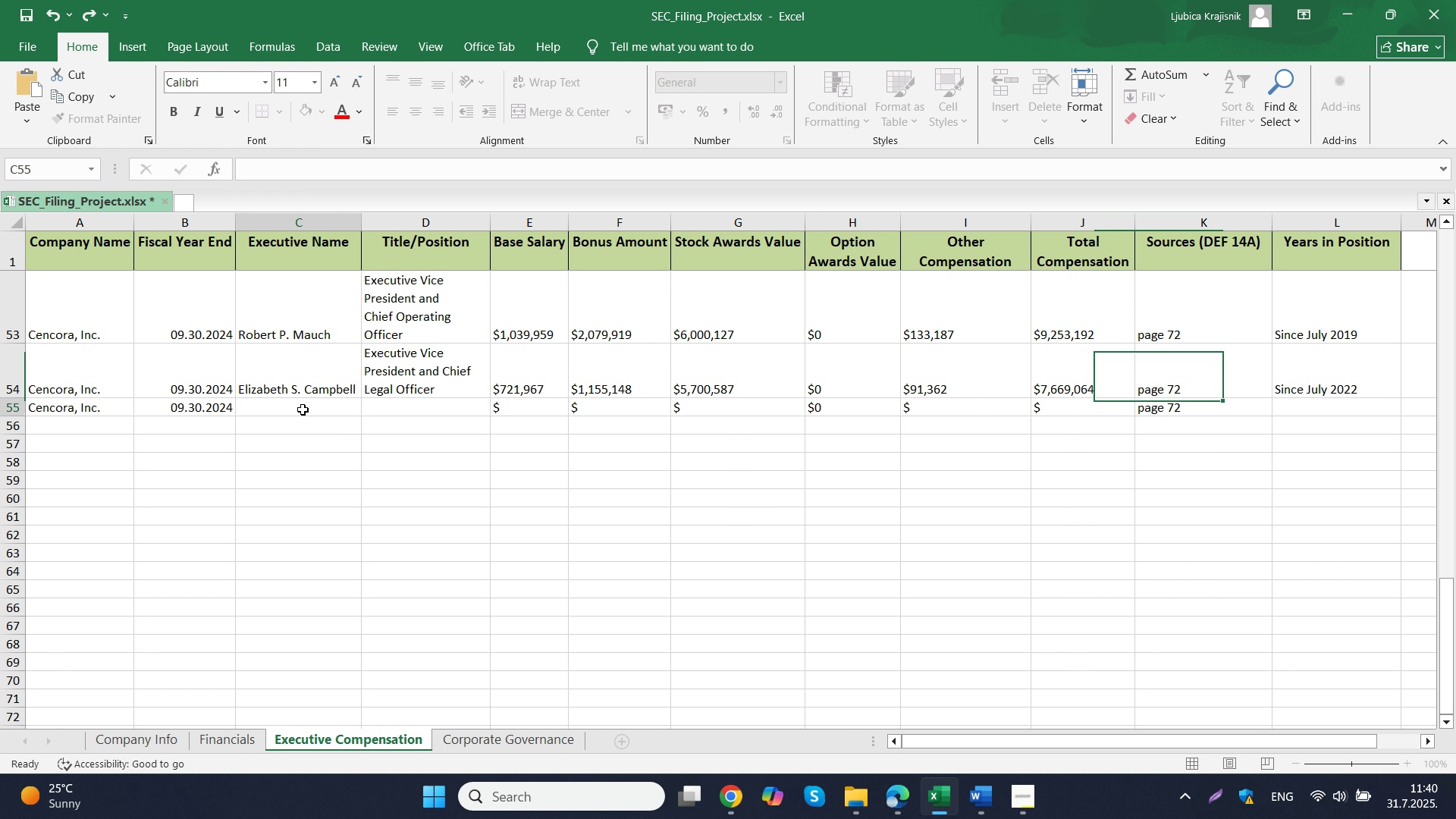 
double_click([303, 410])
 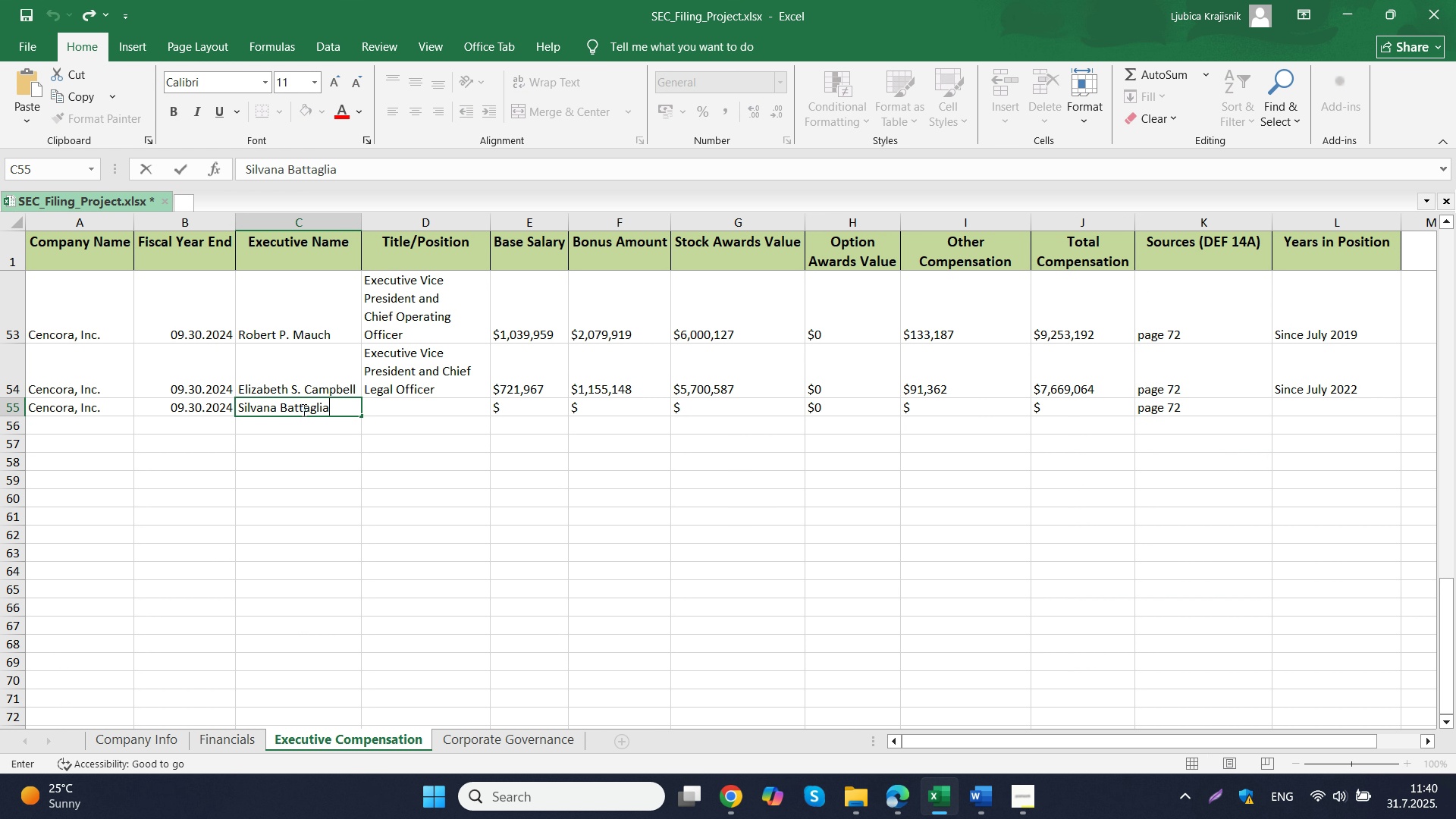 
key(Control+ControlLeft)
 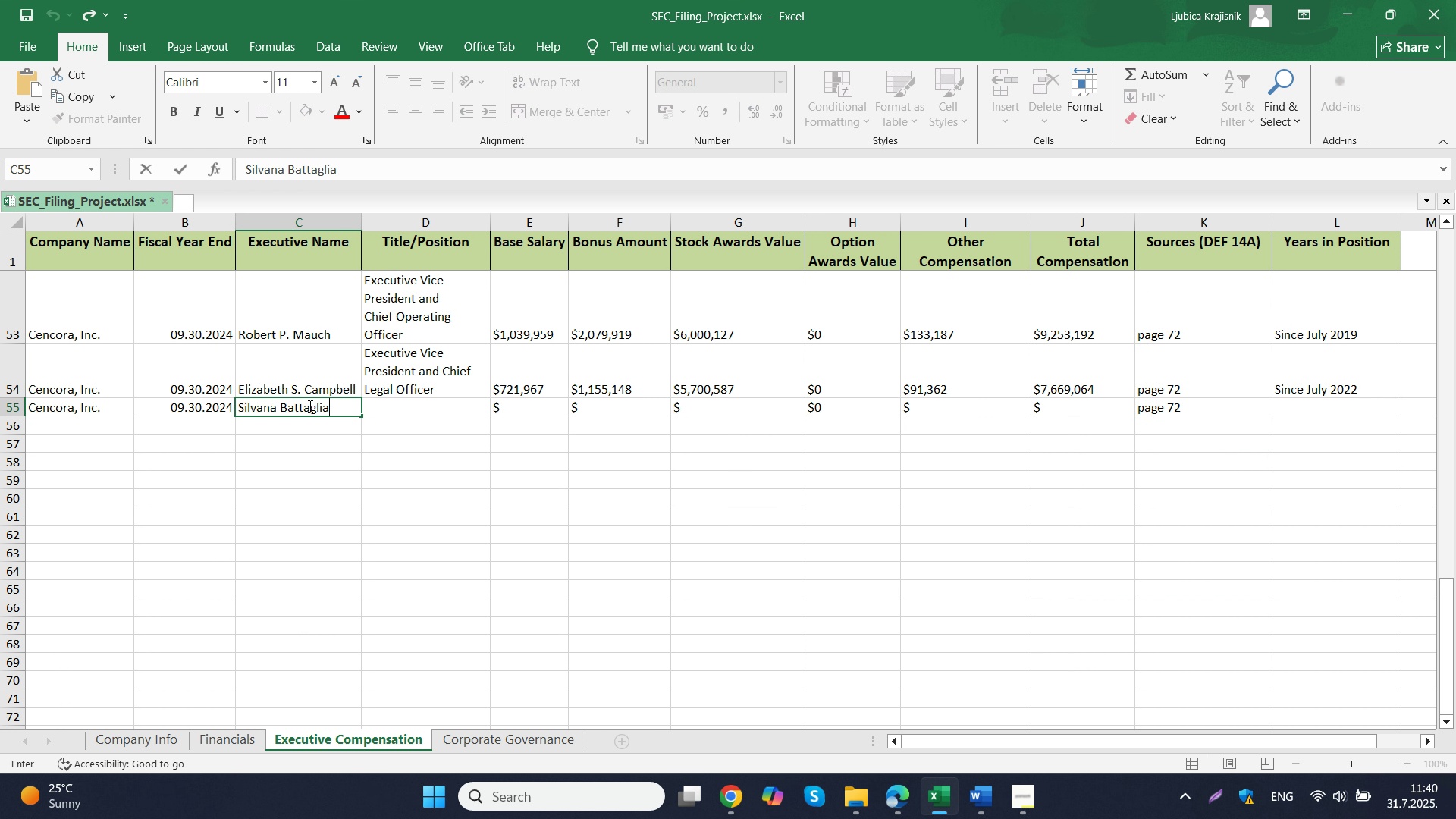 
key(Control+V)
 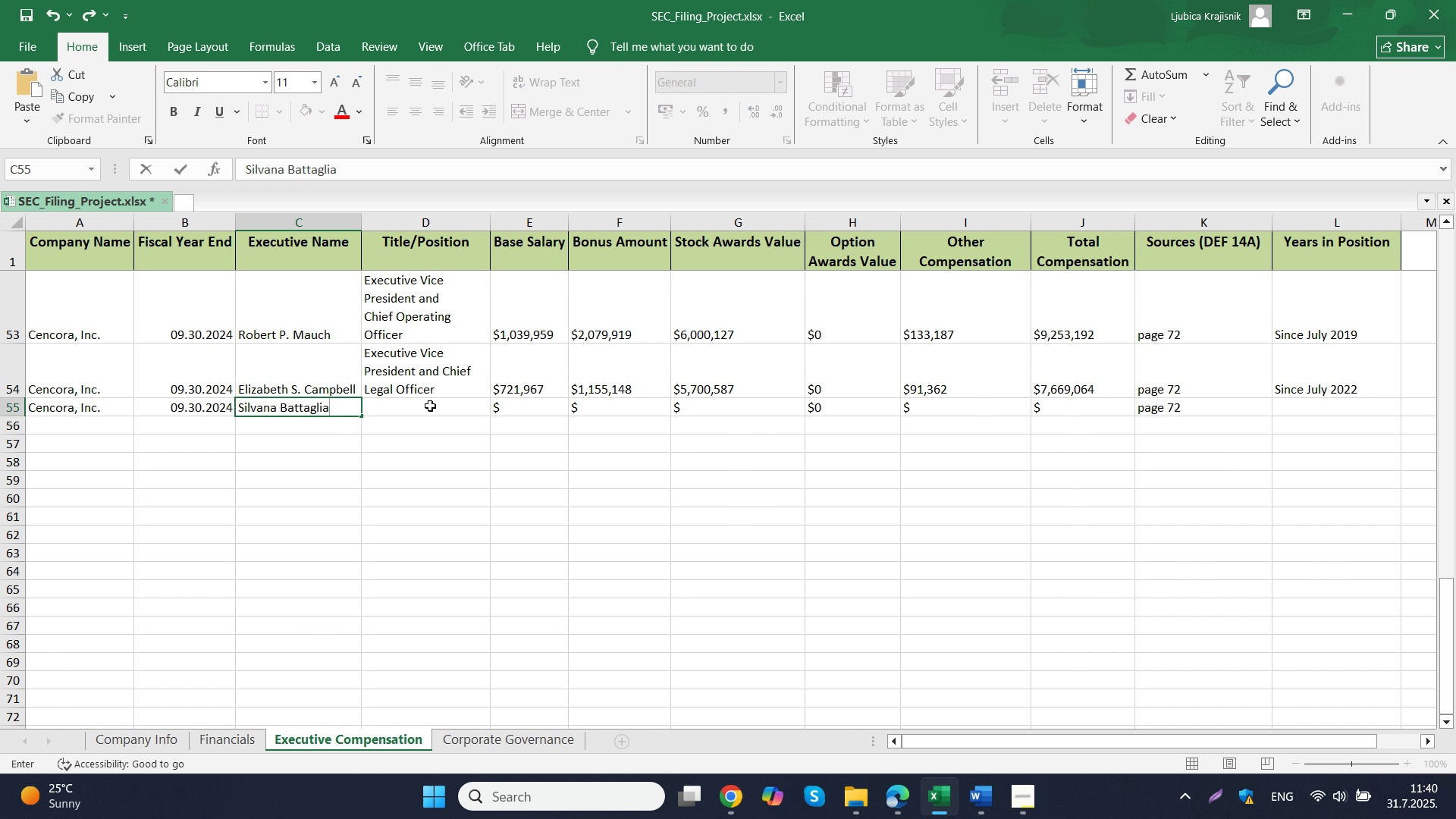 
left_click([430, 406])
 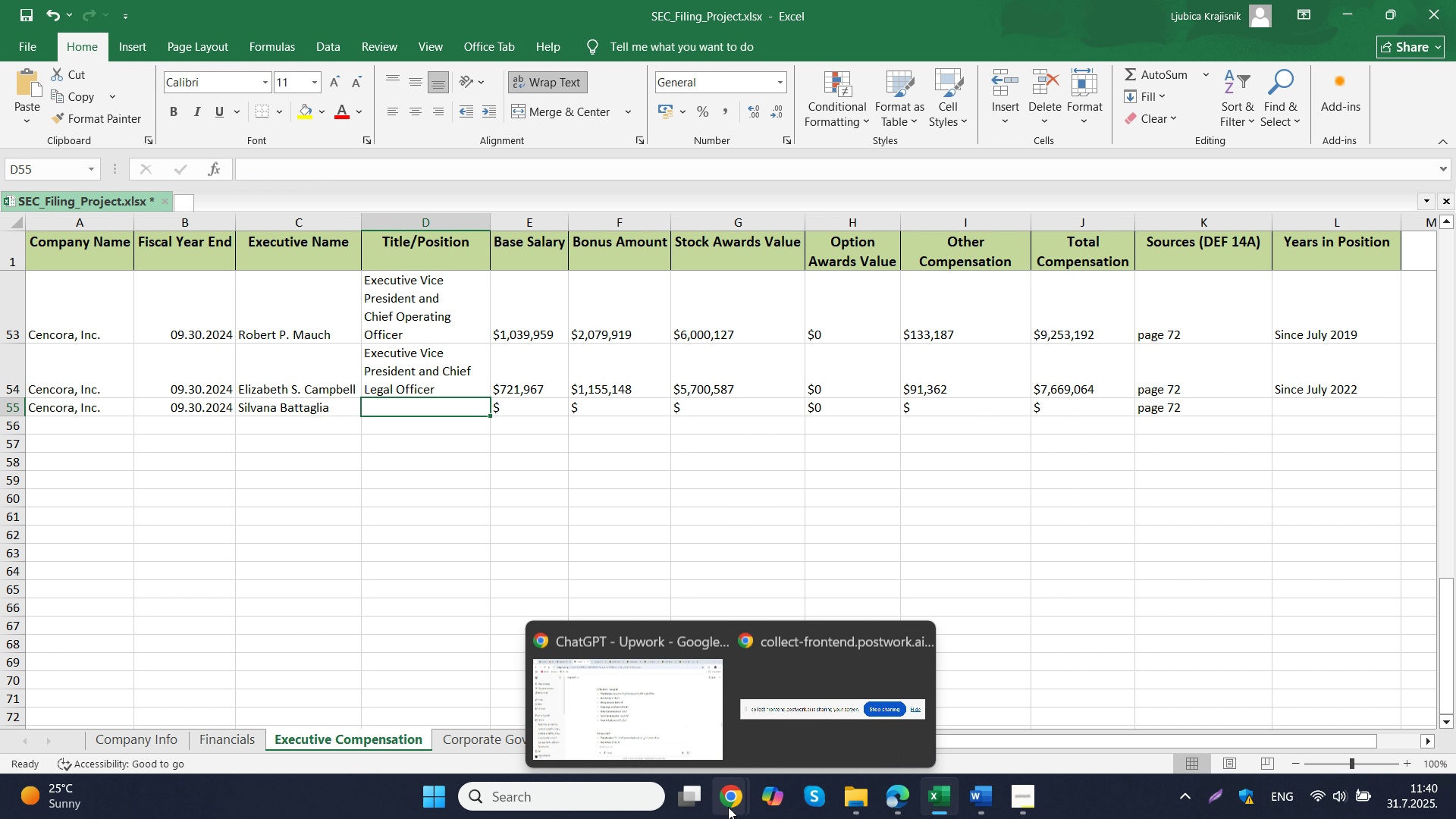 
left_click([686, 722])
 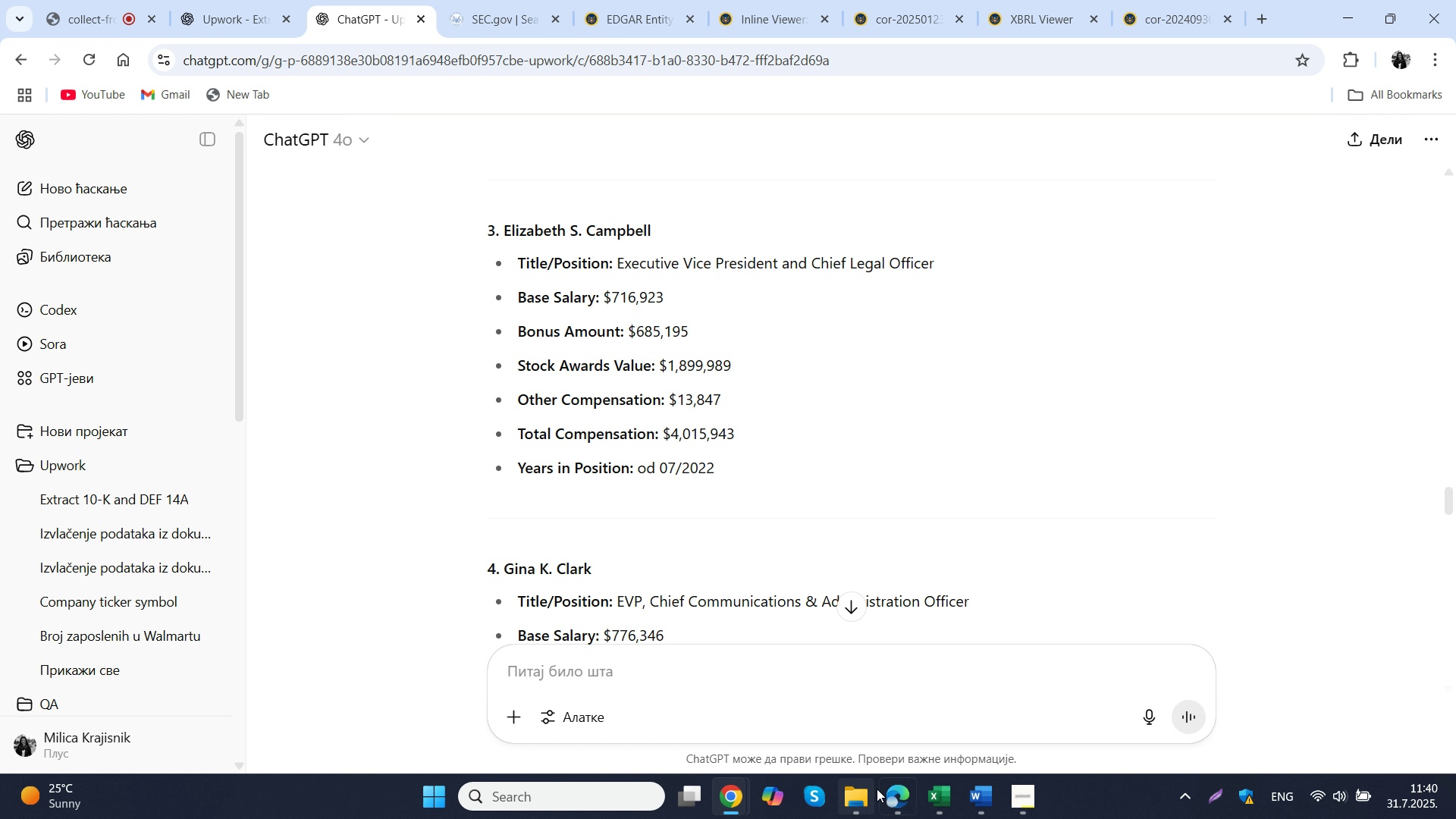 
left_click([893, 787])
 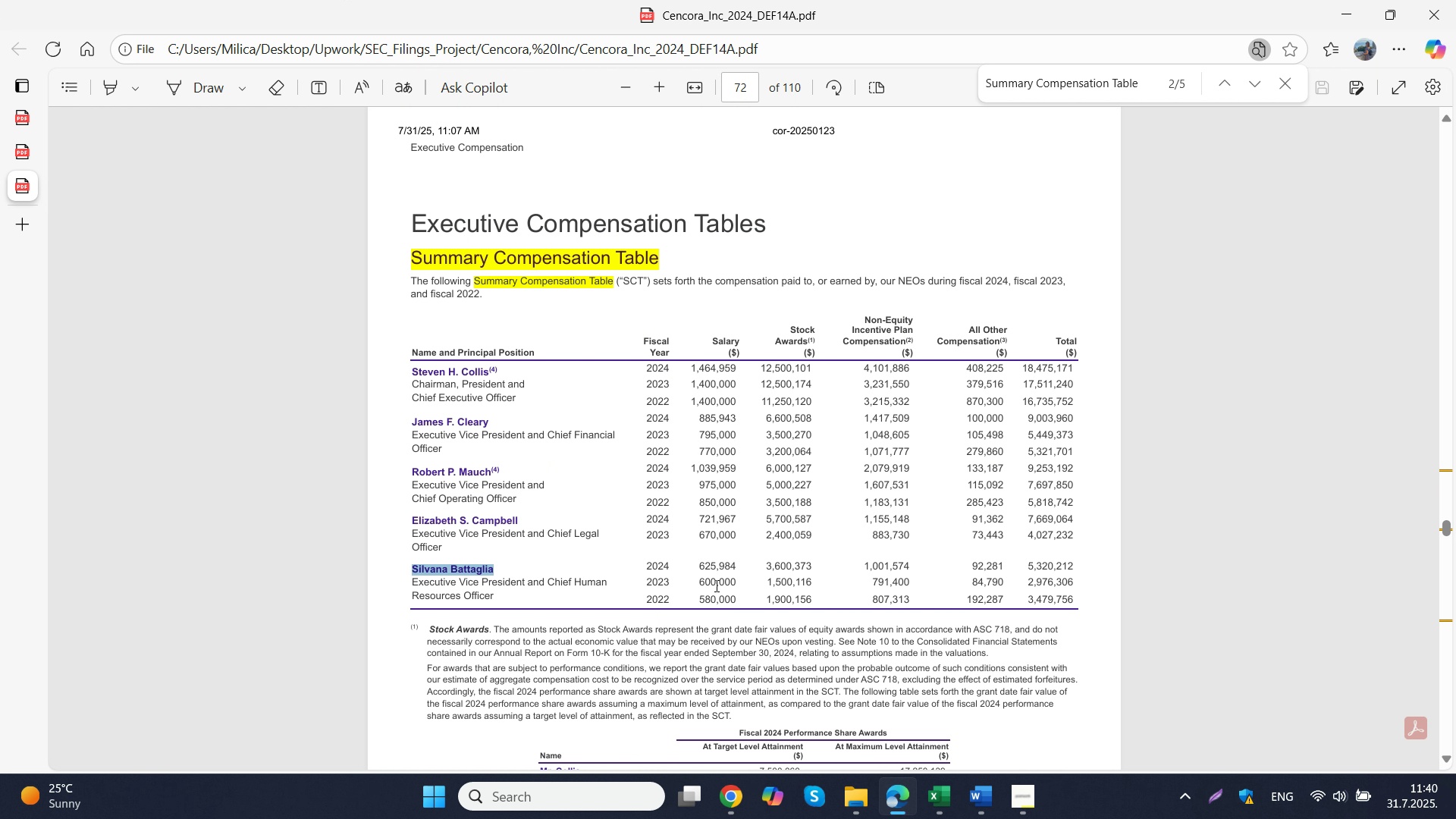 
left_click_drag(start_coordinate=[697, 562], to_coordinate=[733, 568])
 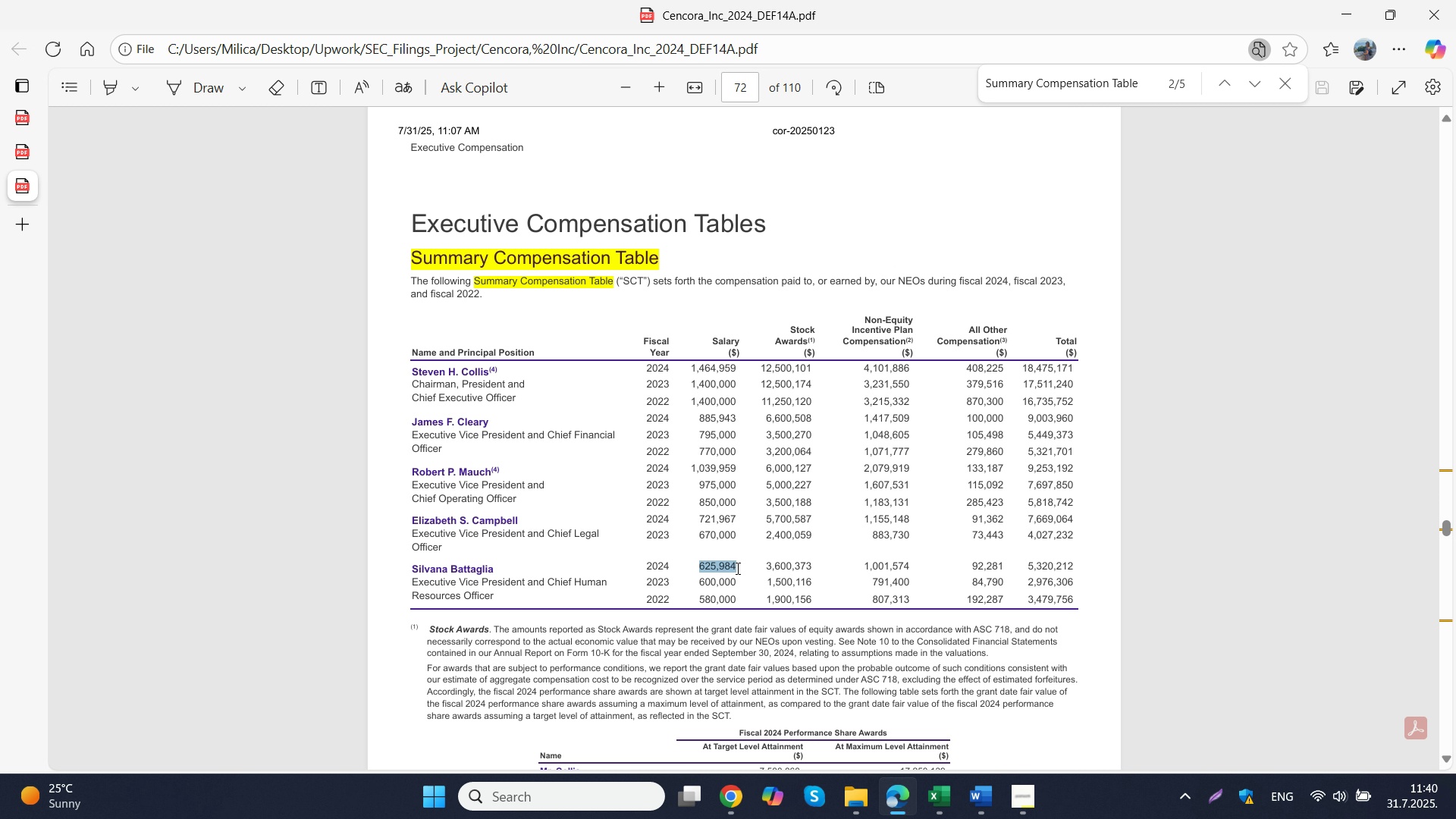 
key(Control+C)
 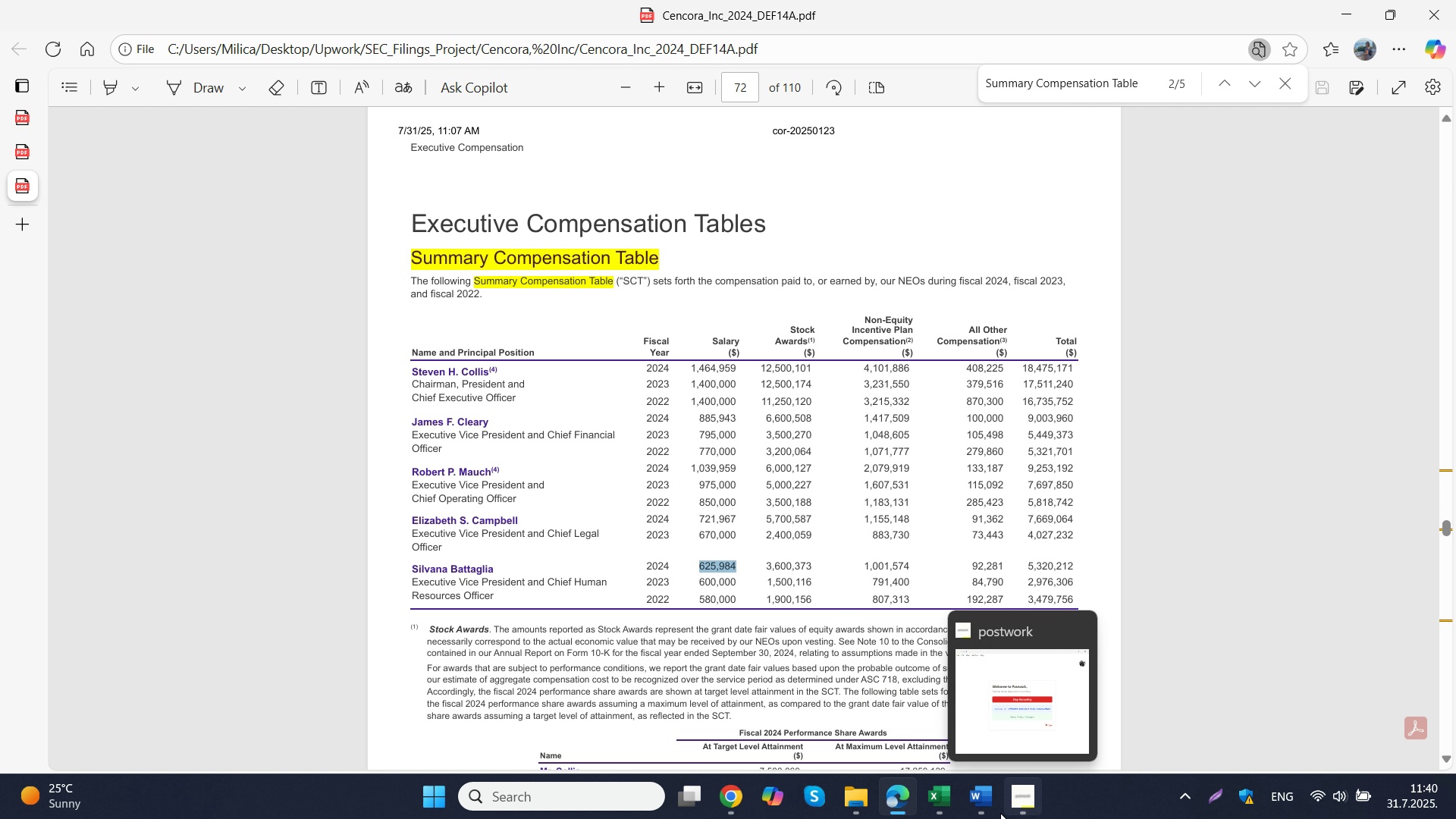 
left_click([990, 802])
 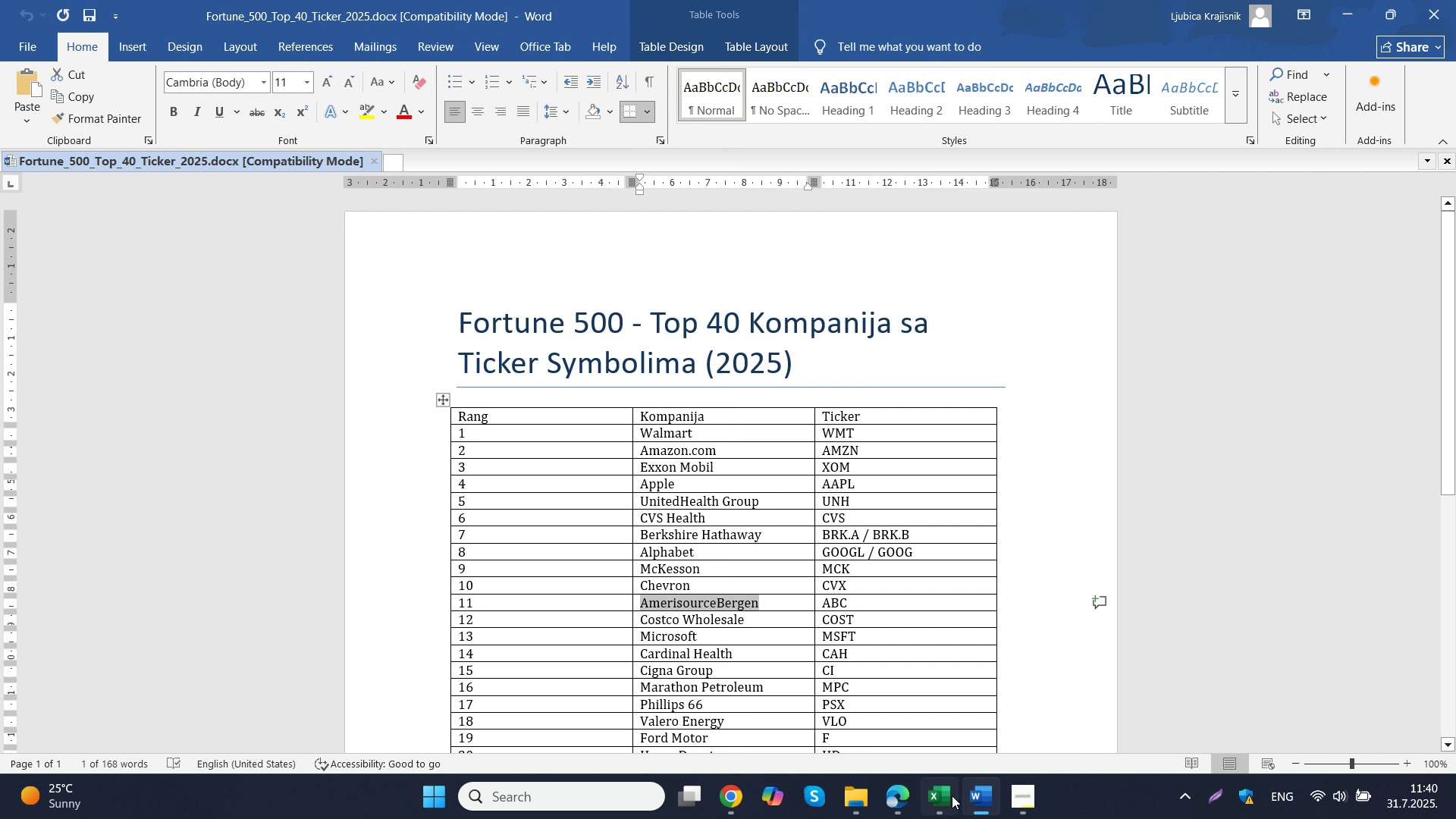 
left_click([952, 795])
 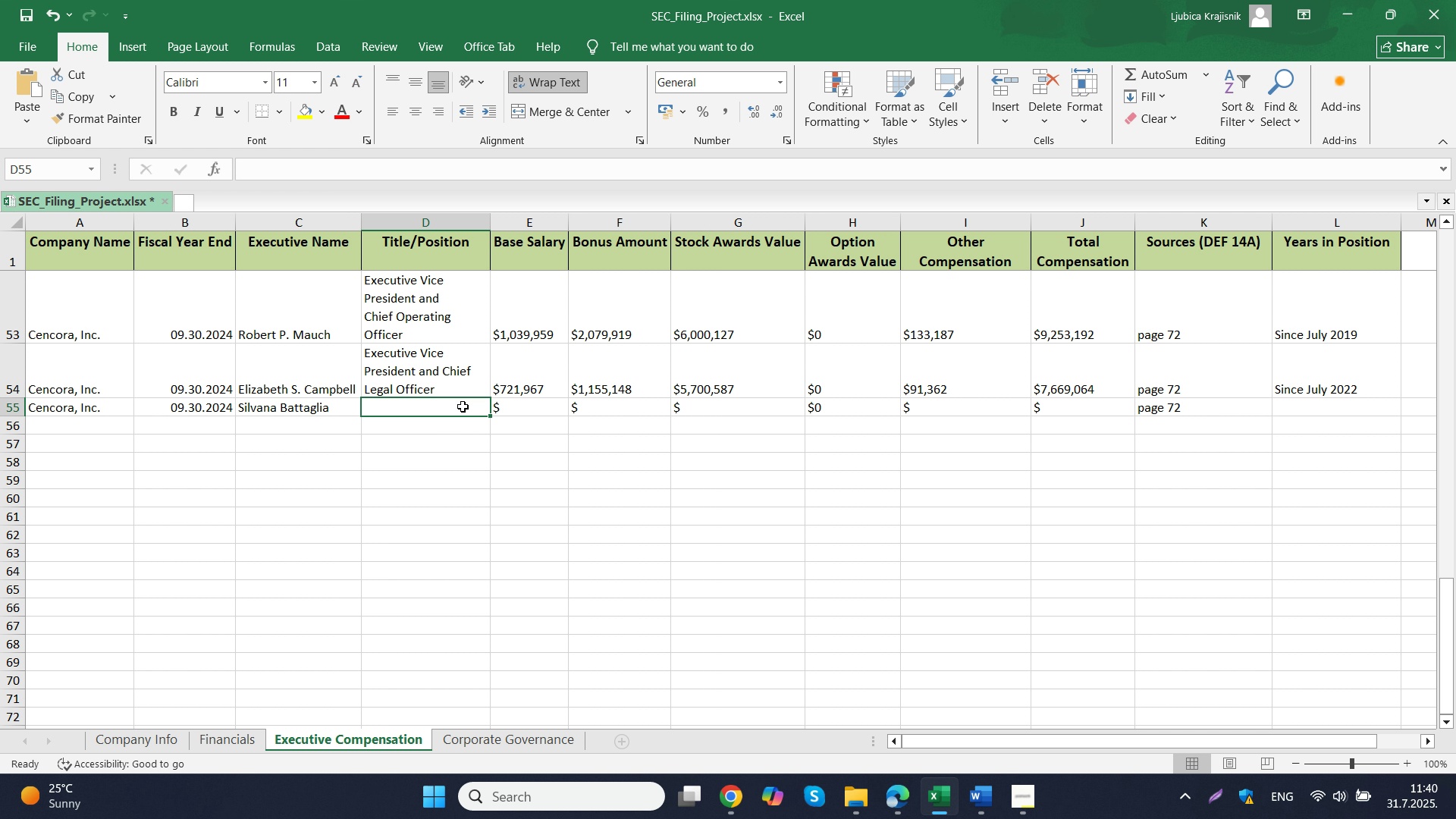 
double_click([463, 406])
 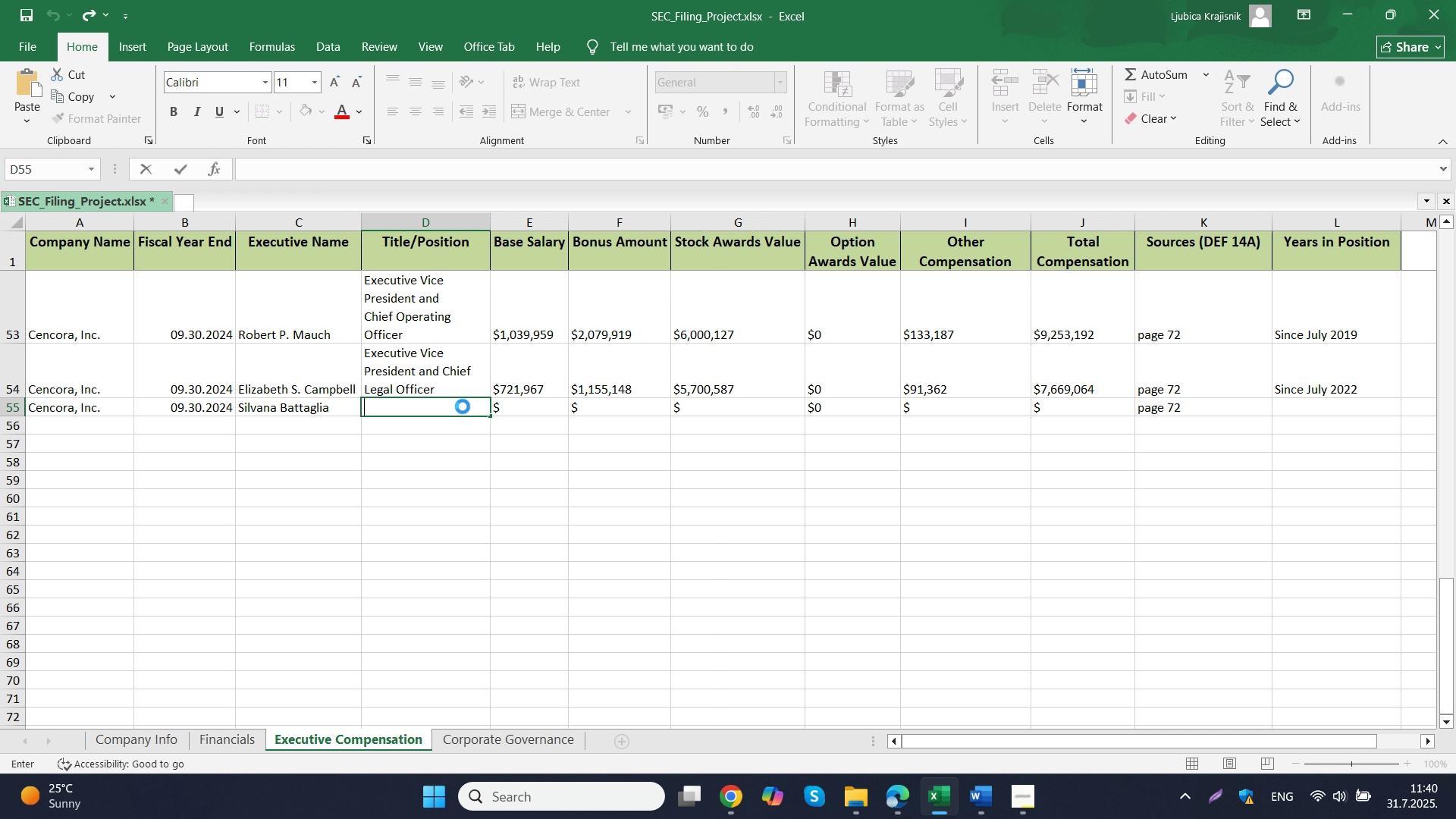 
key(Control+ControlLeft)
 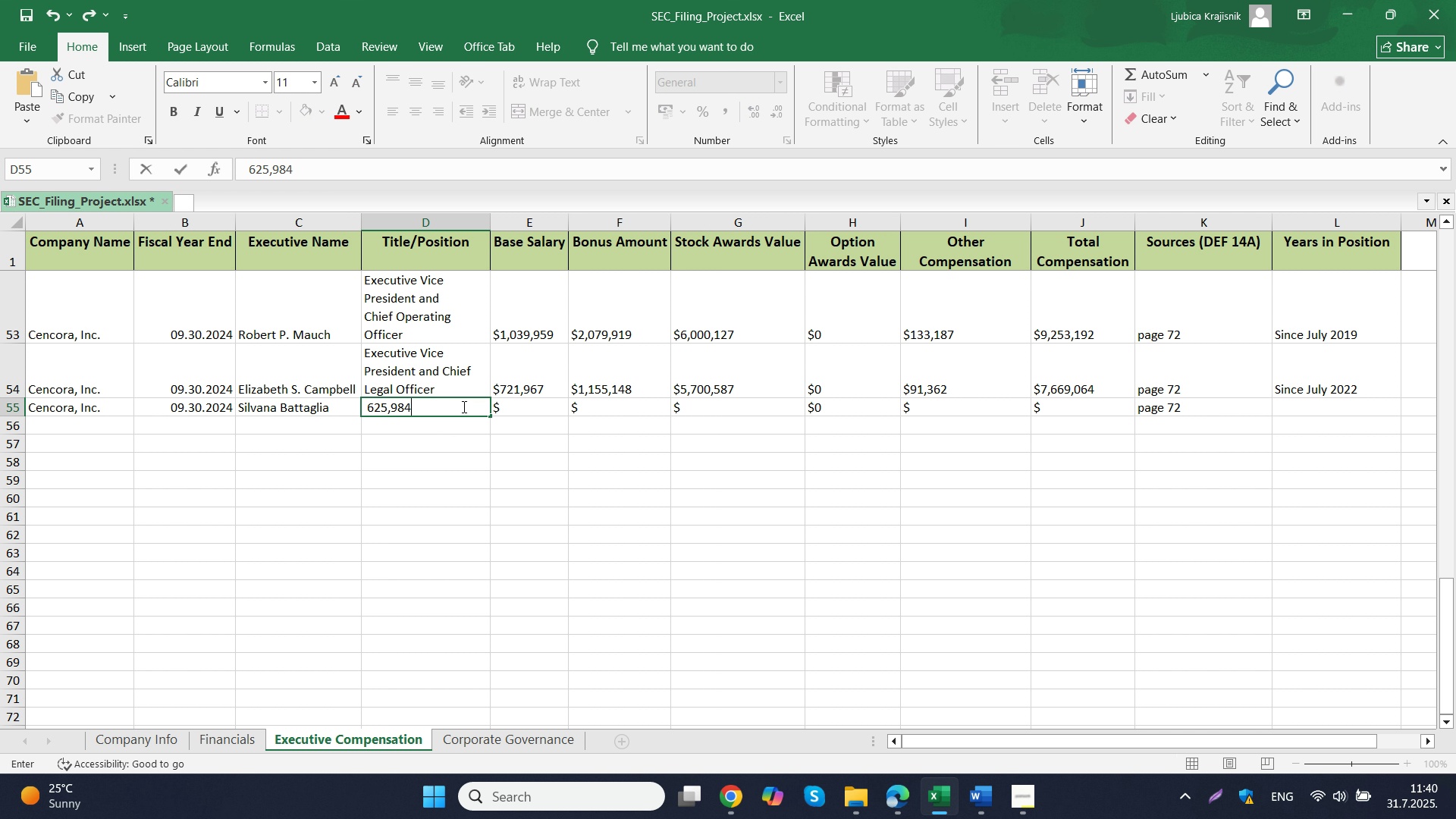 
key(Control+V)
 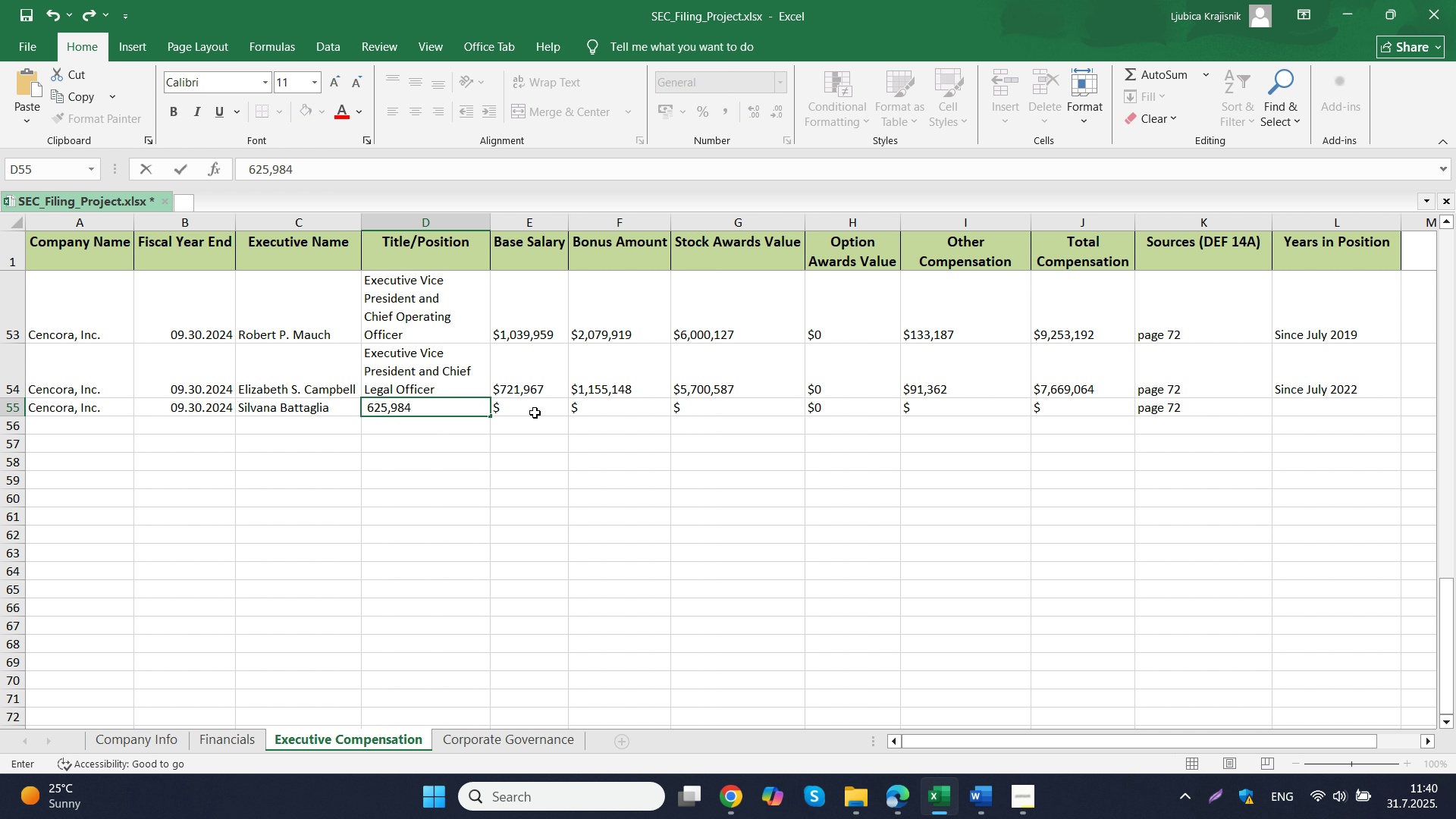 
double_click([532, 413])
 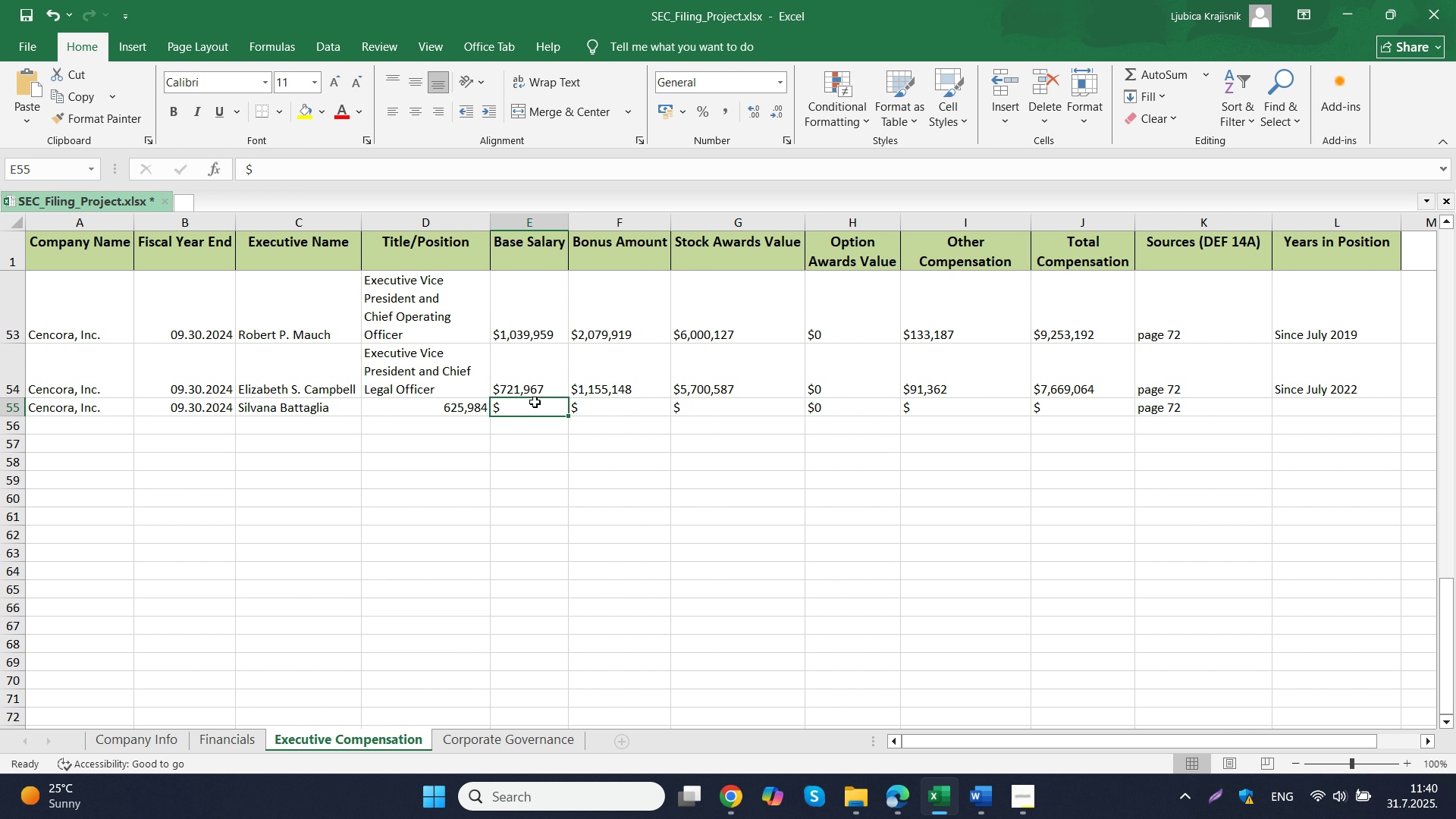 
triple_click([534, 403])
 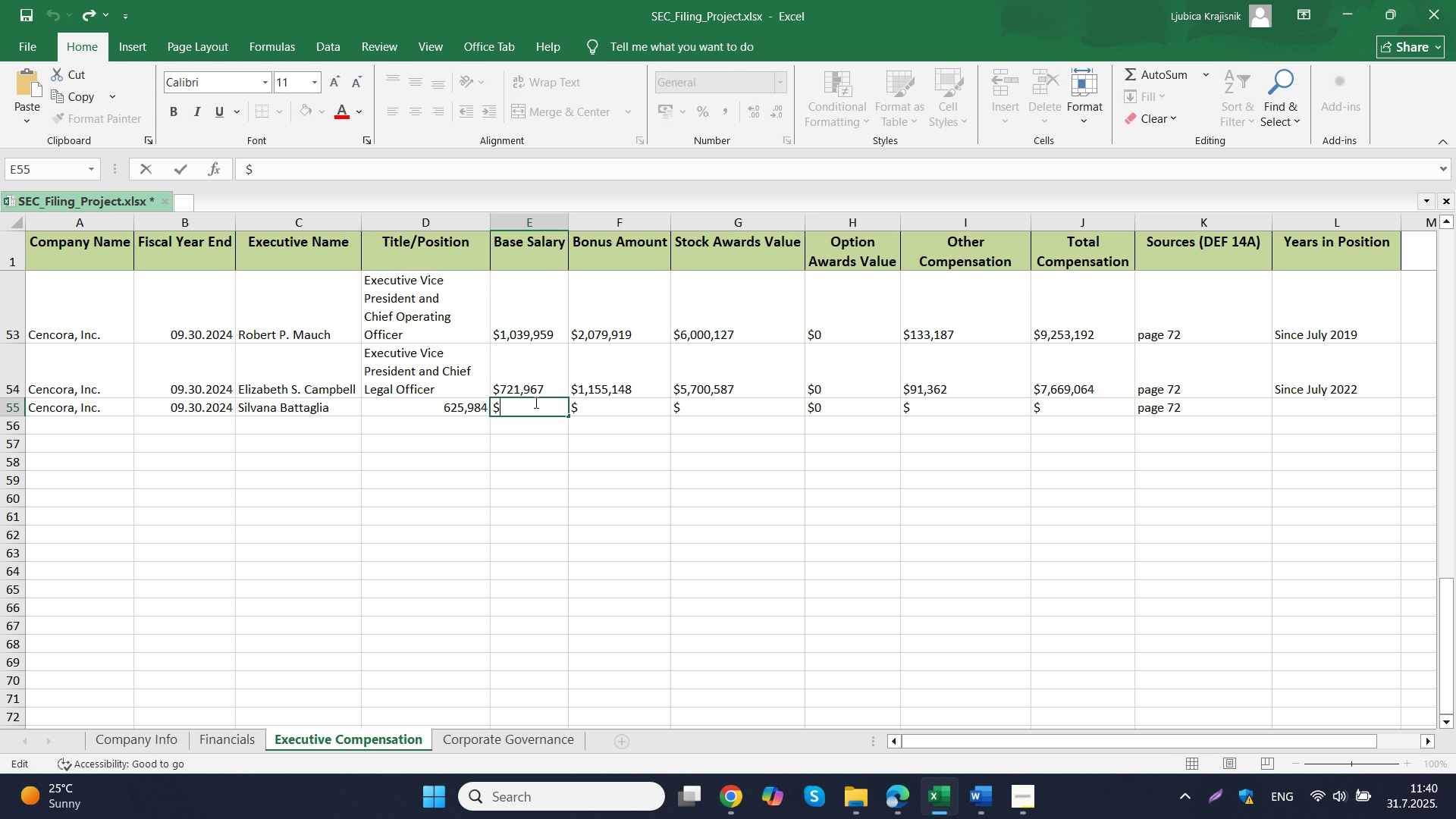 
triple_click([535, 402])
 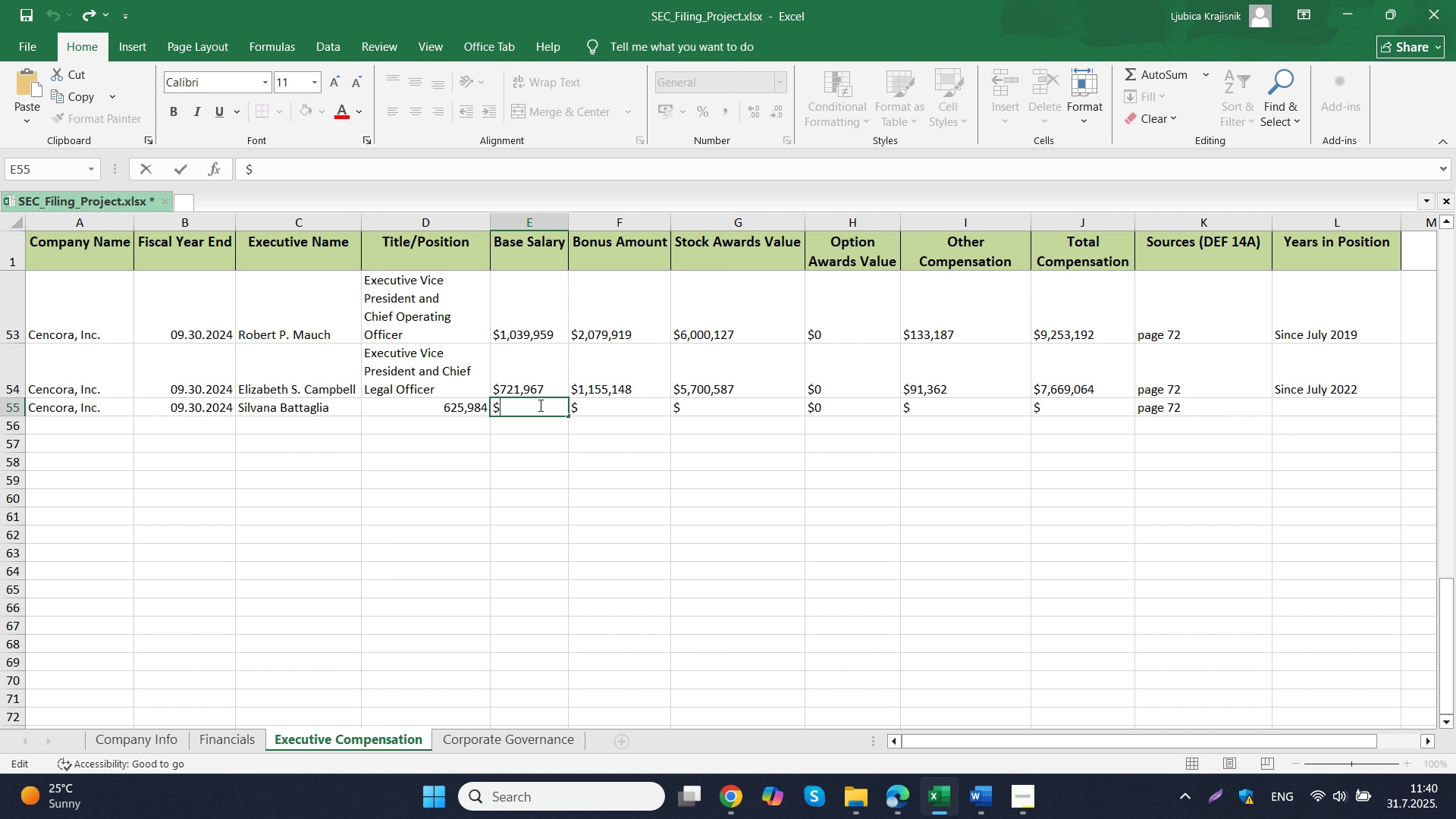 
key(Control+ControlLeft)
 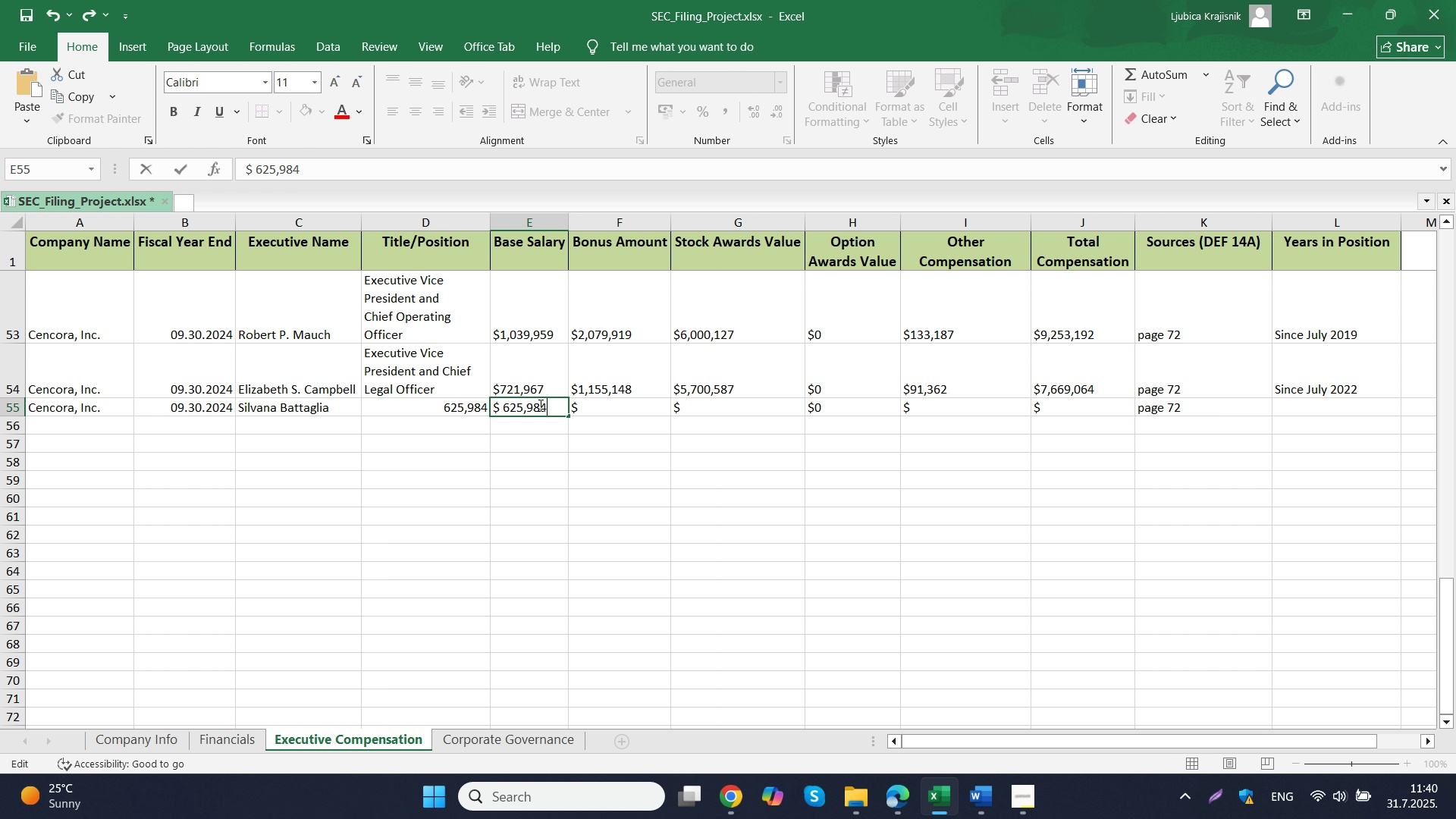 
key(Control+V)
 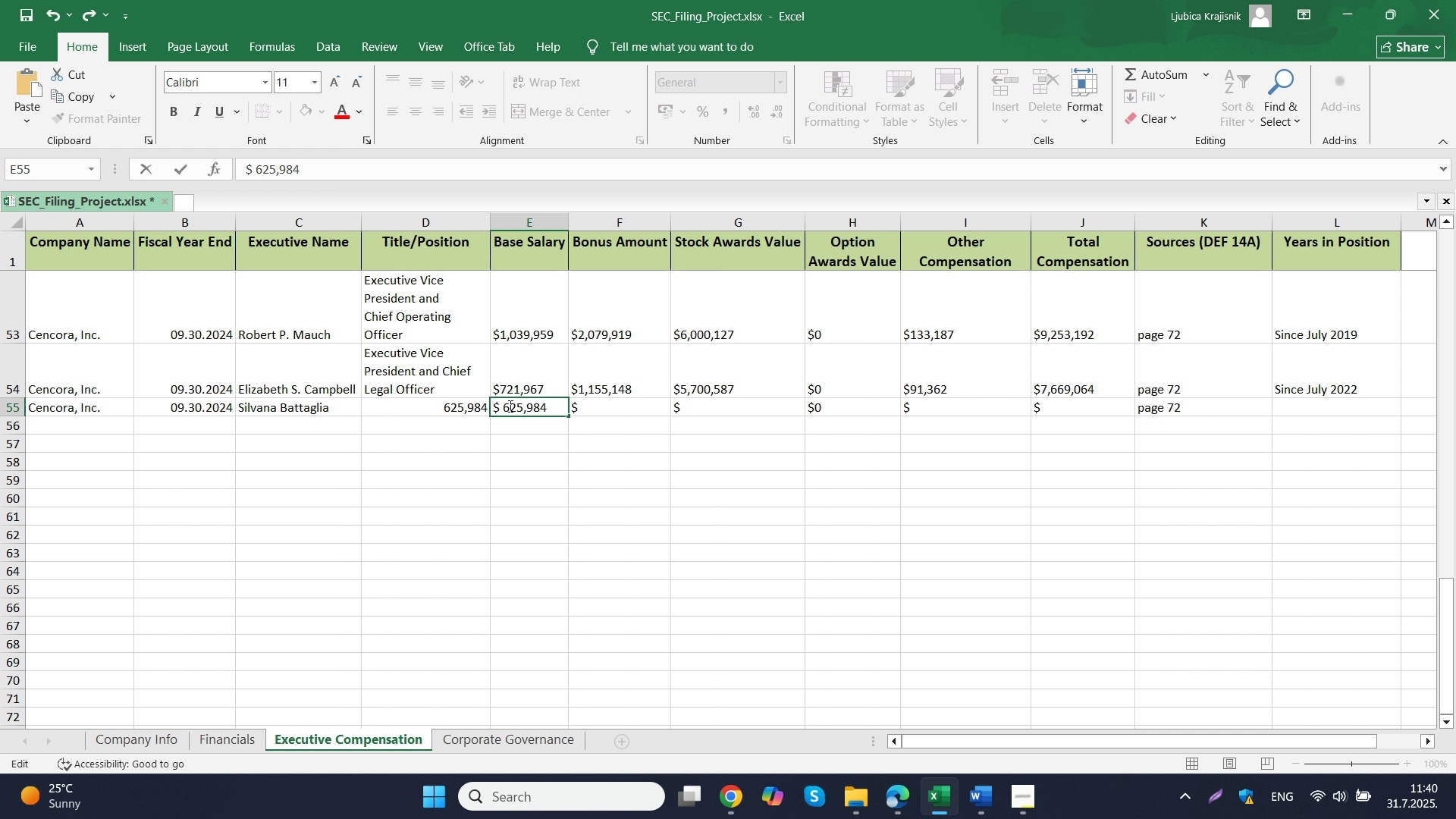 
left_click([503, 406])
 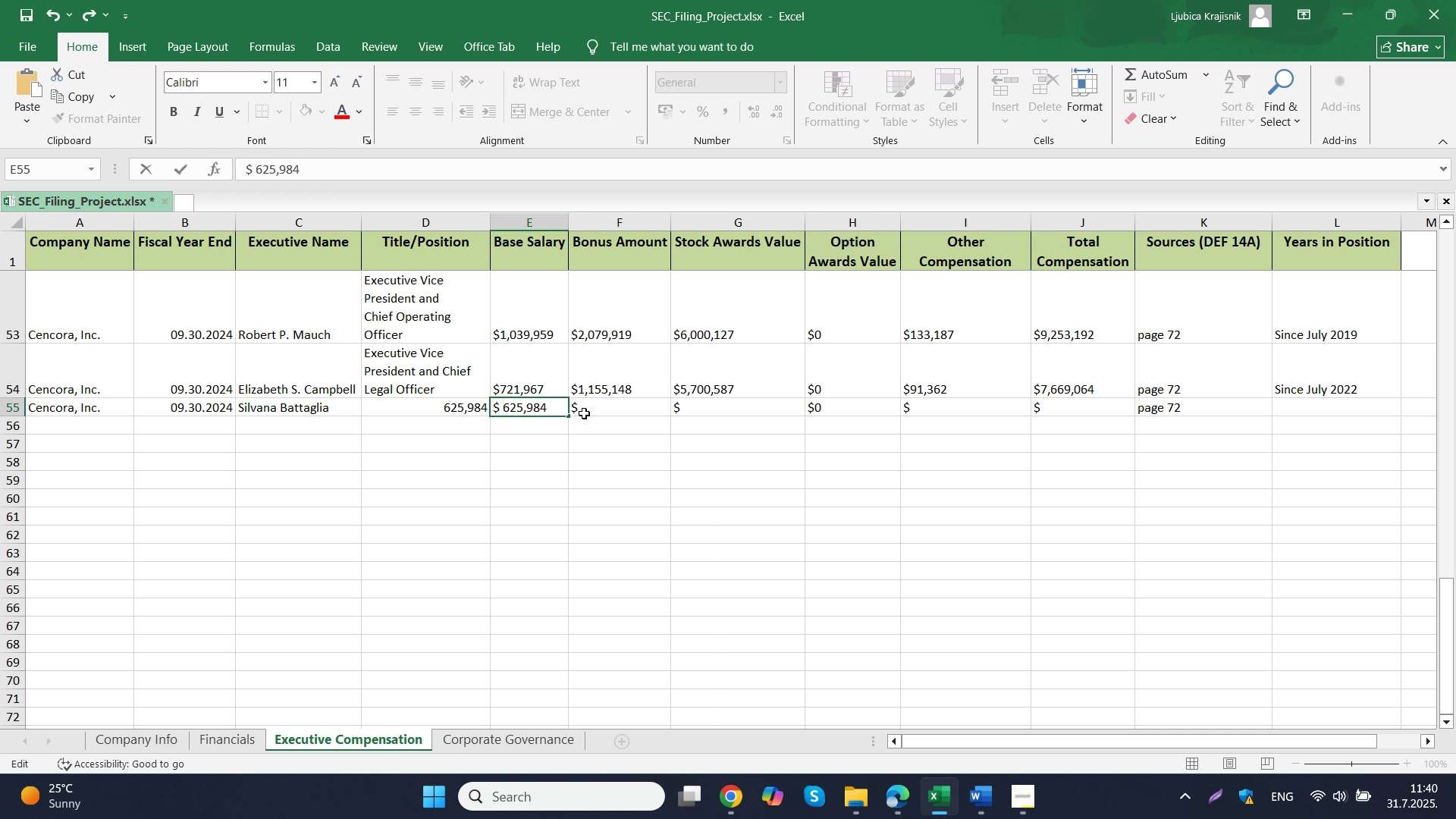 
key(Backspace)
 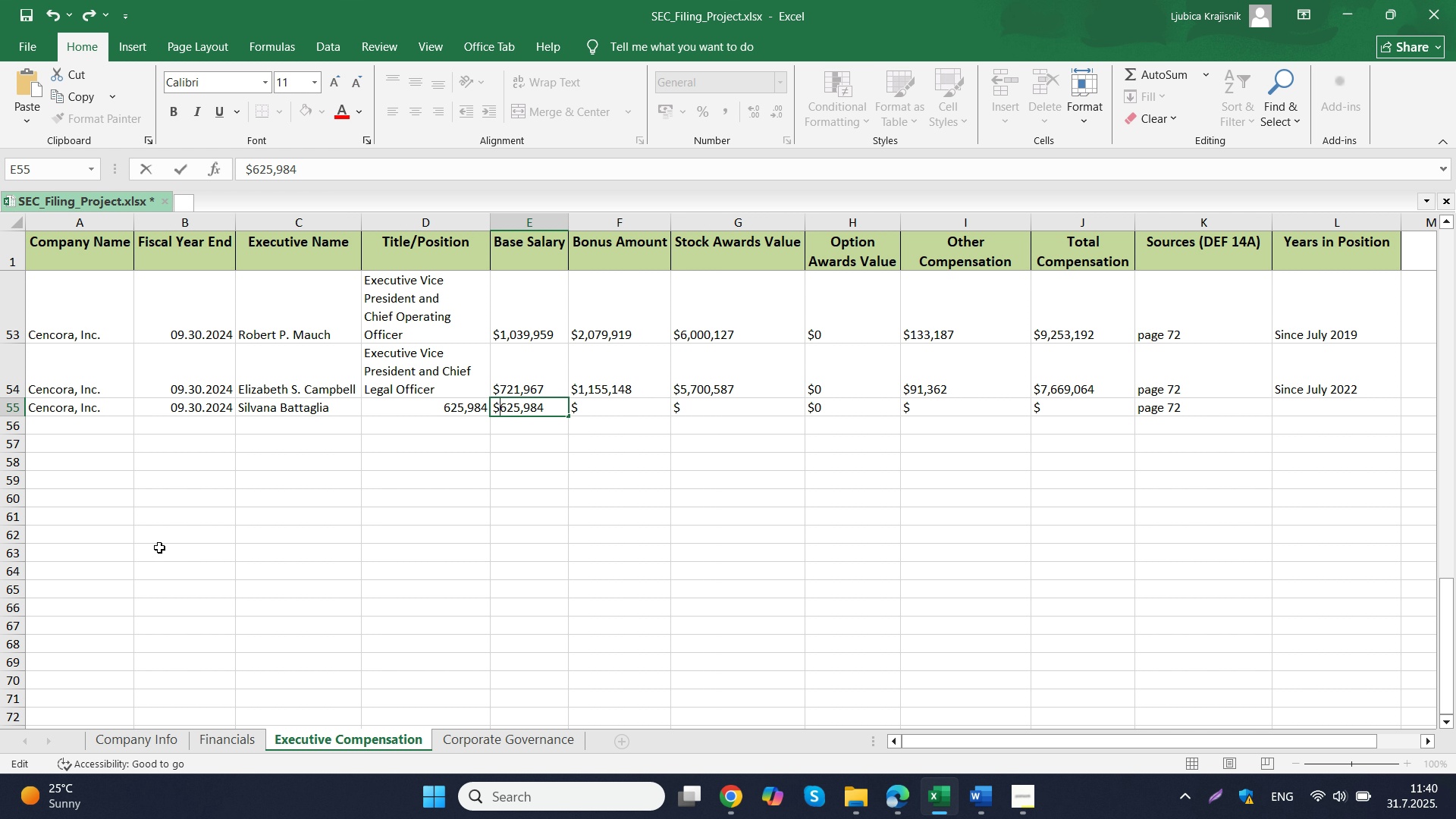 
wait(7.19)
 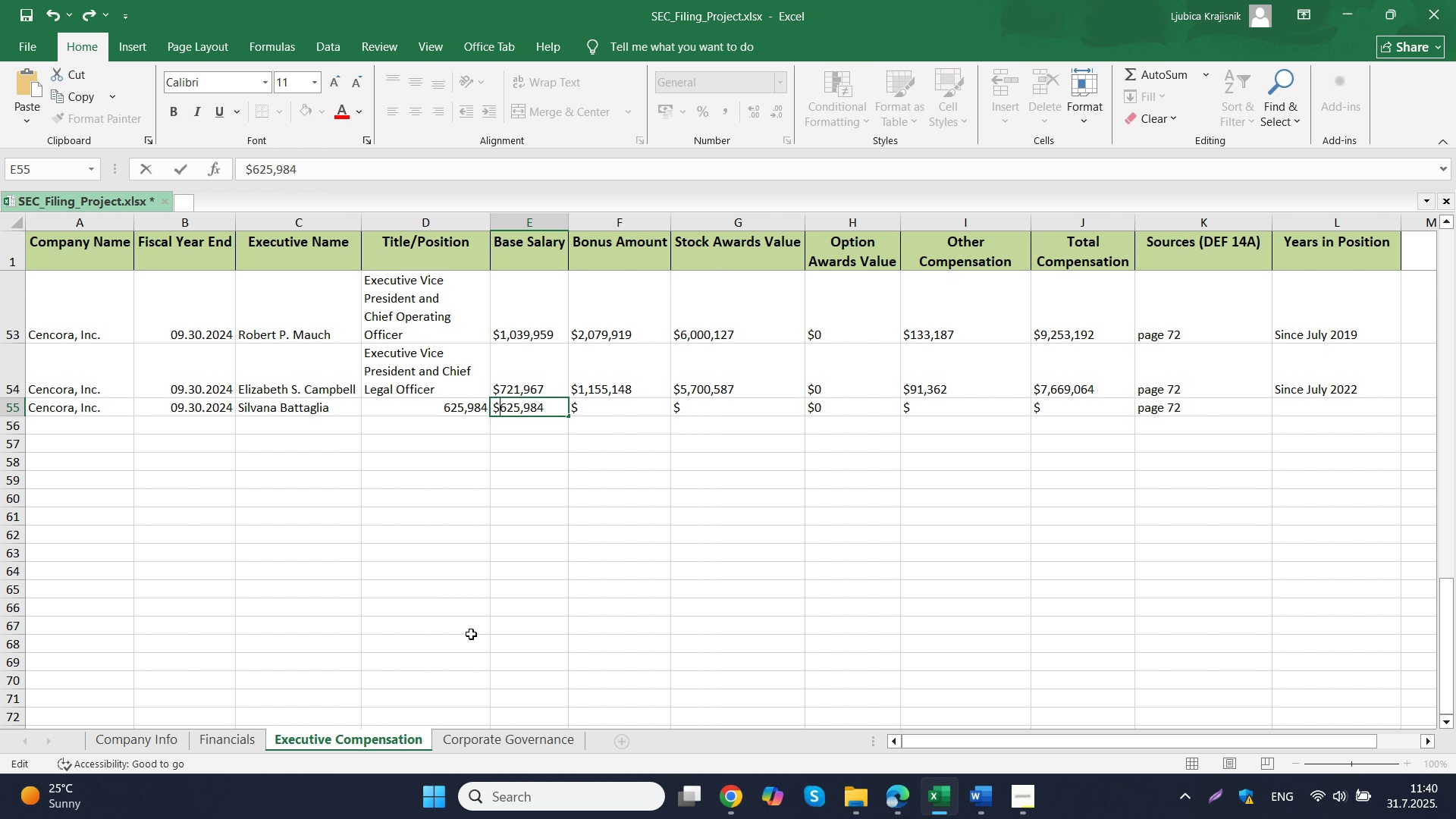 
left_click([902, 789])
 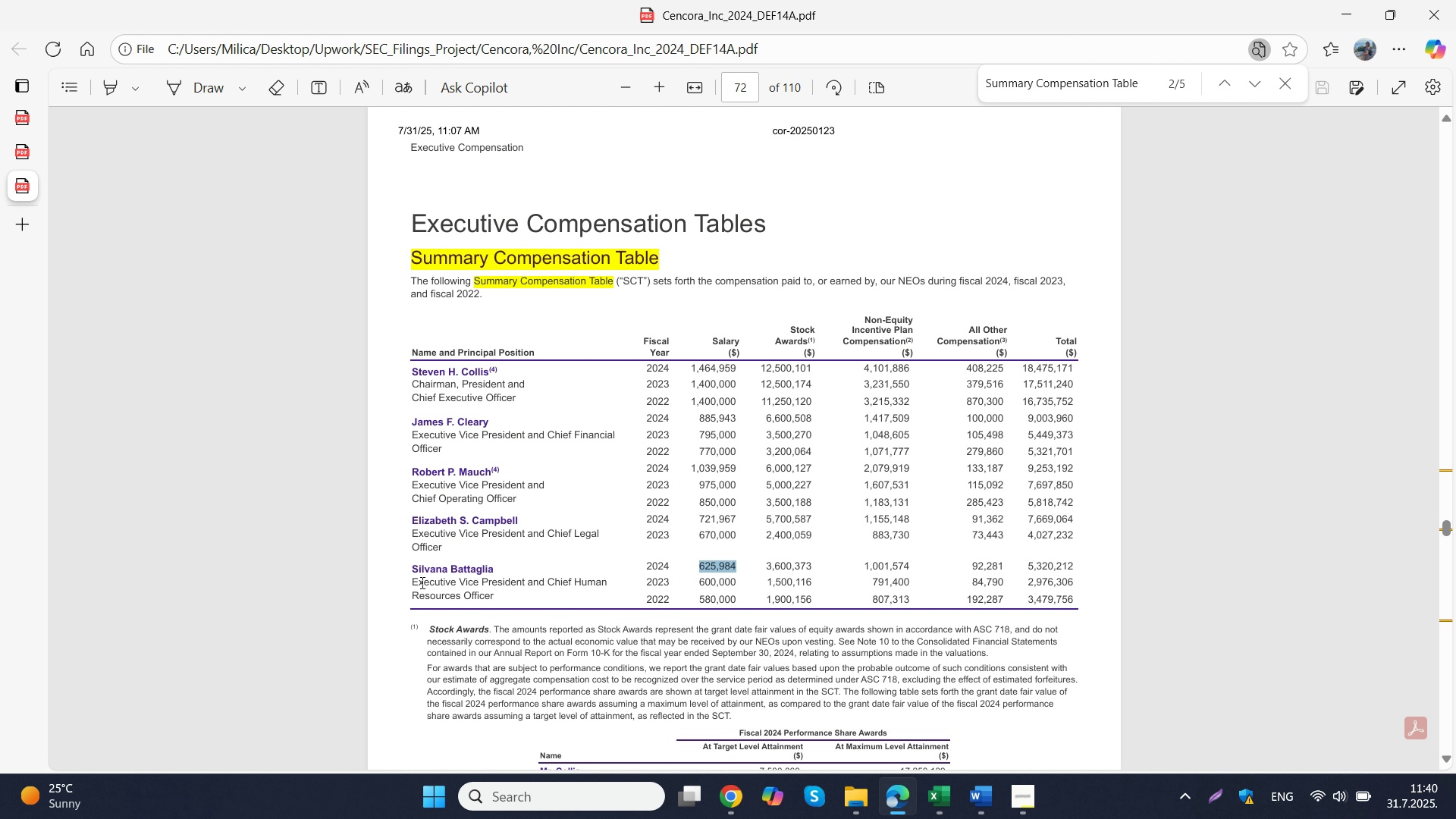 
left_click_drag(start_coordinate=[416, 582], to_coordinate=[492, 589])
 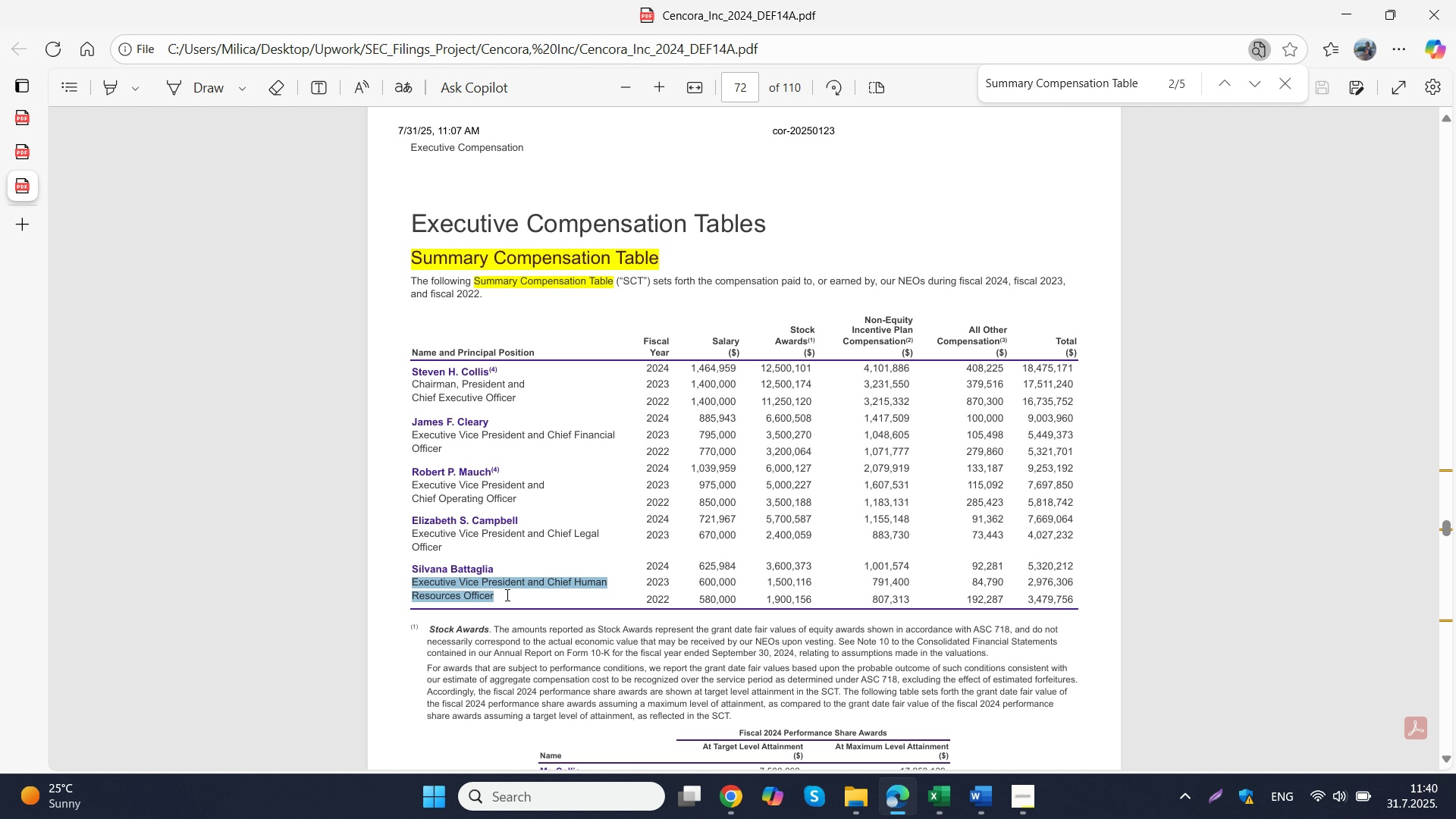 
key(Control+C)
 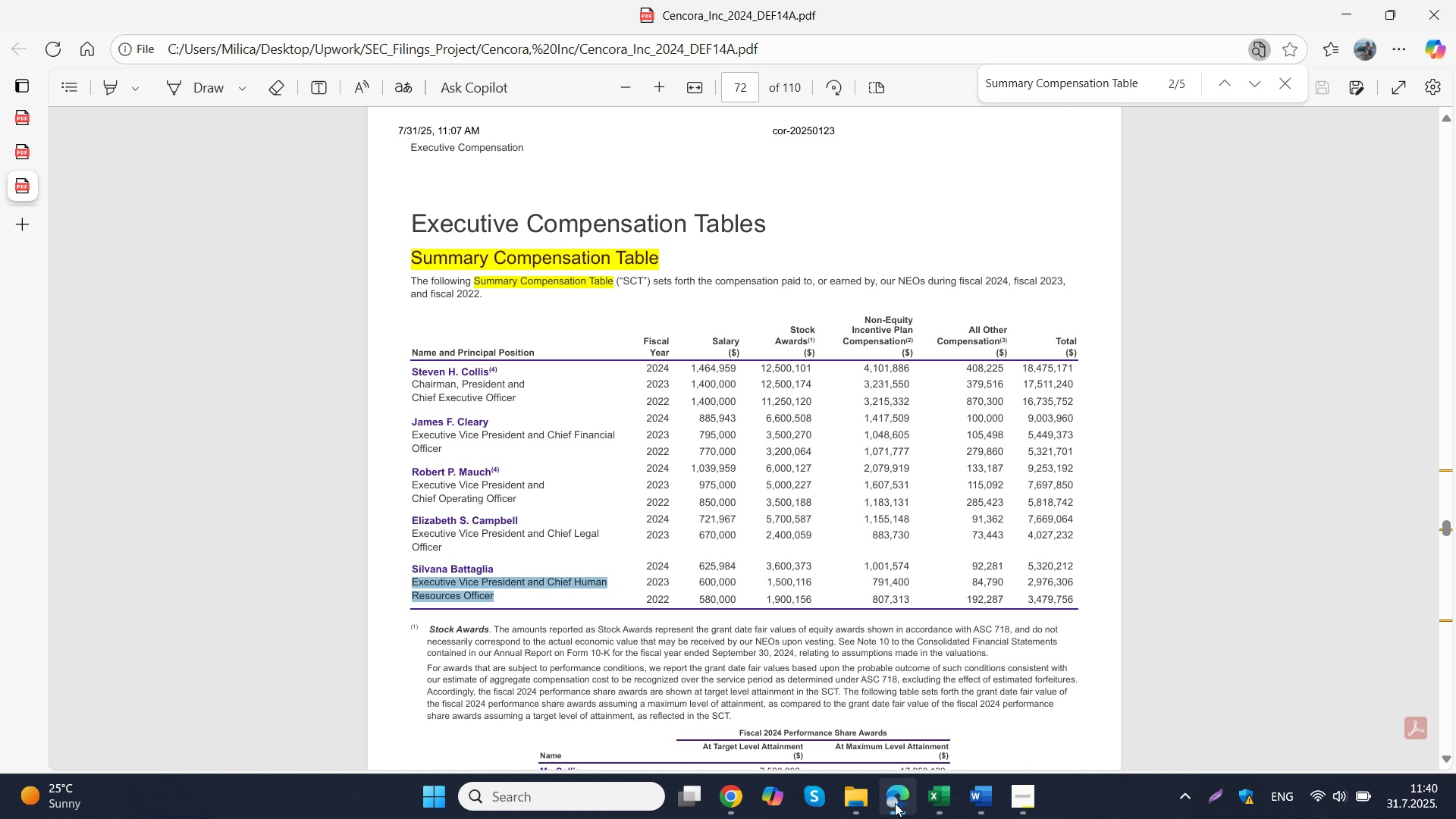 
left_click([895, 803])
 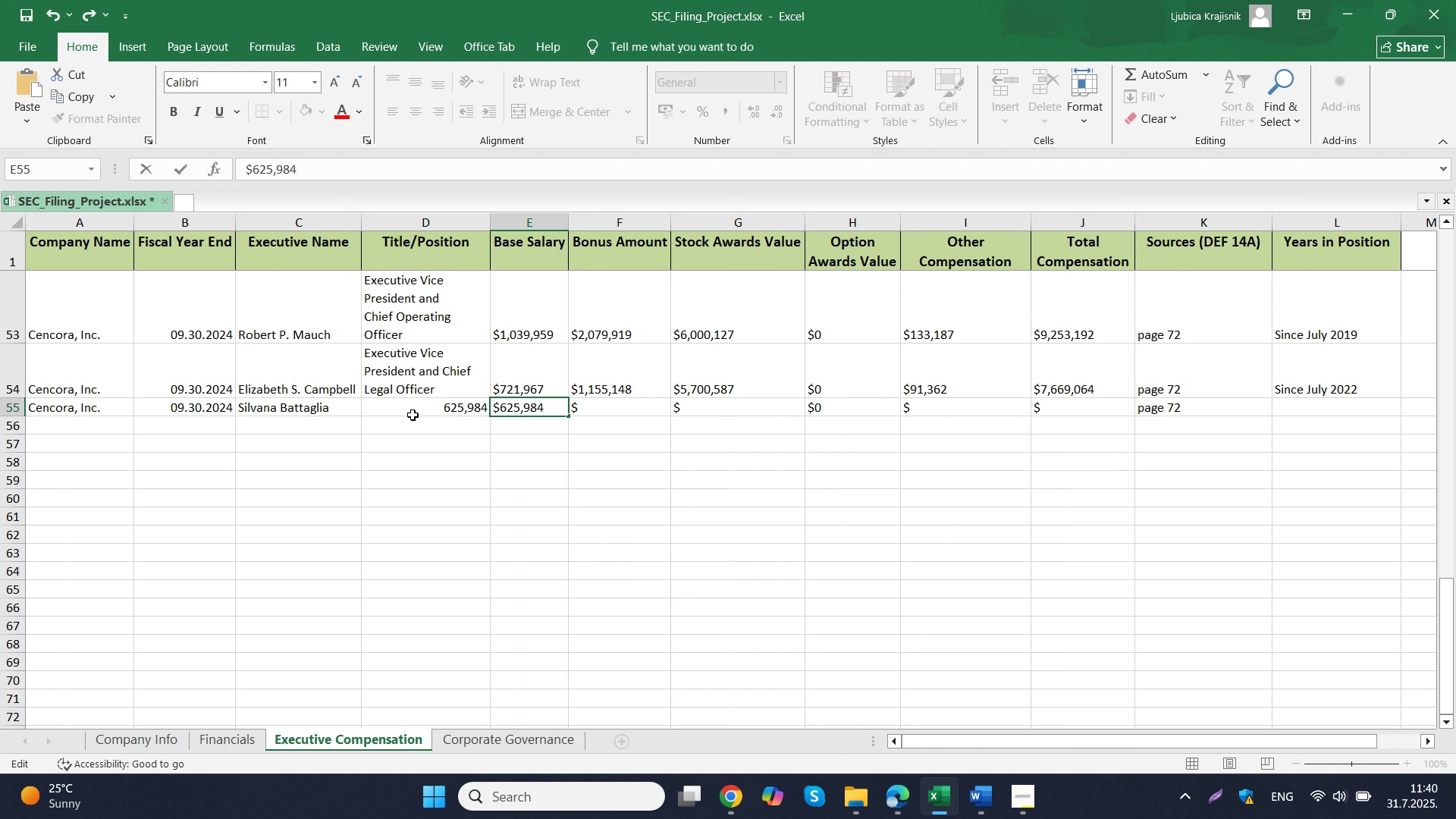 
double_click([413, 413])
 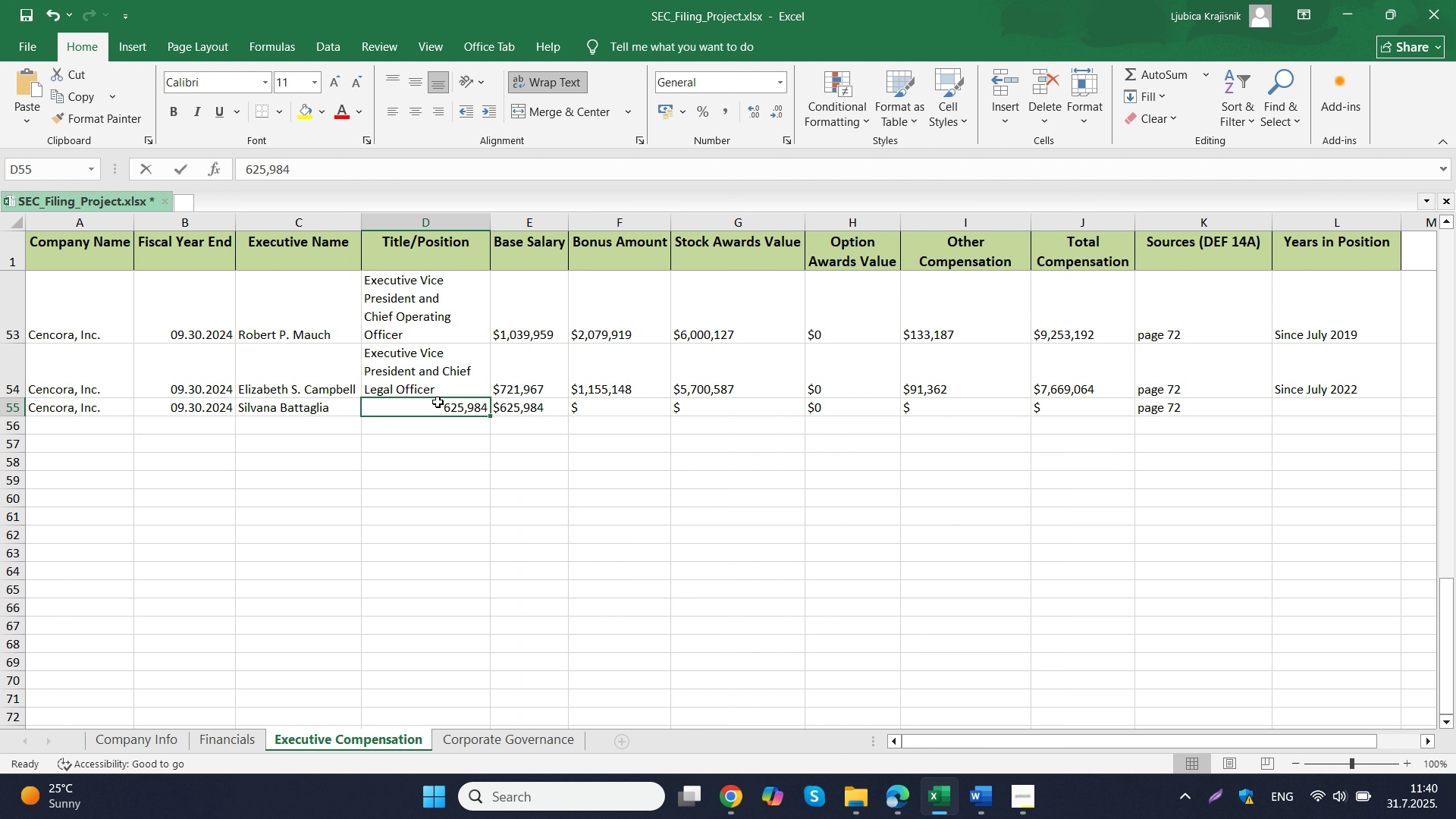 
double_click([438, 402])
 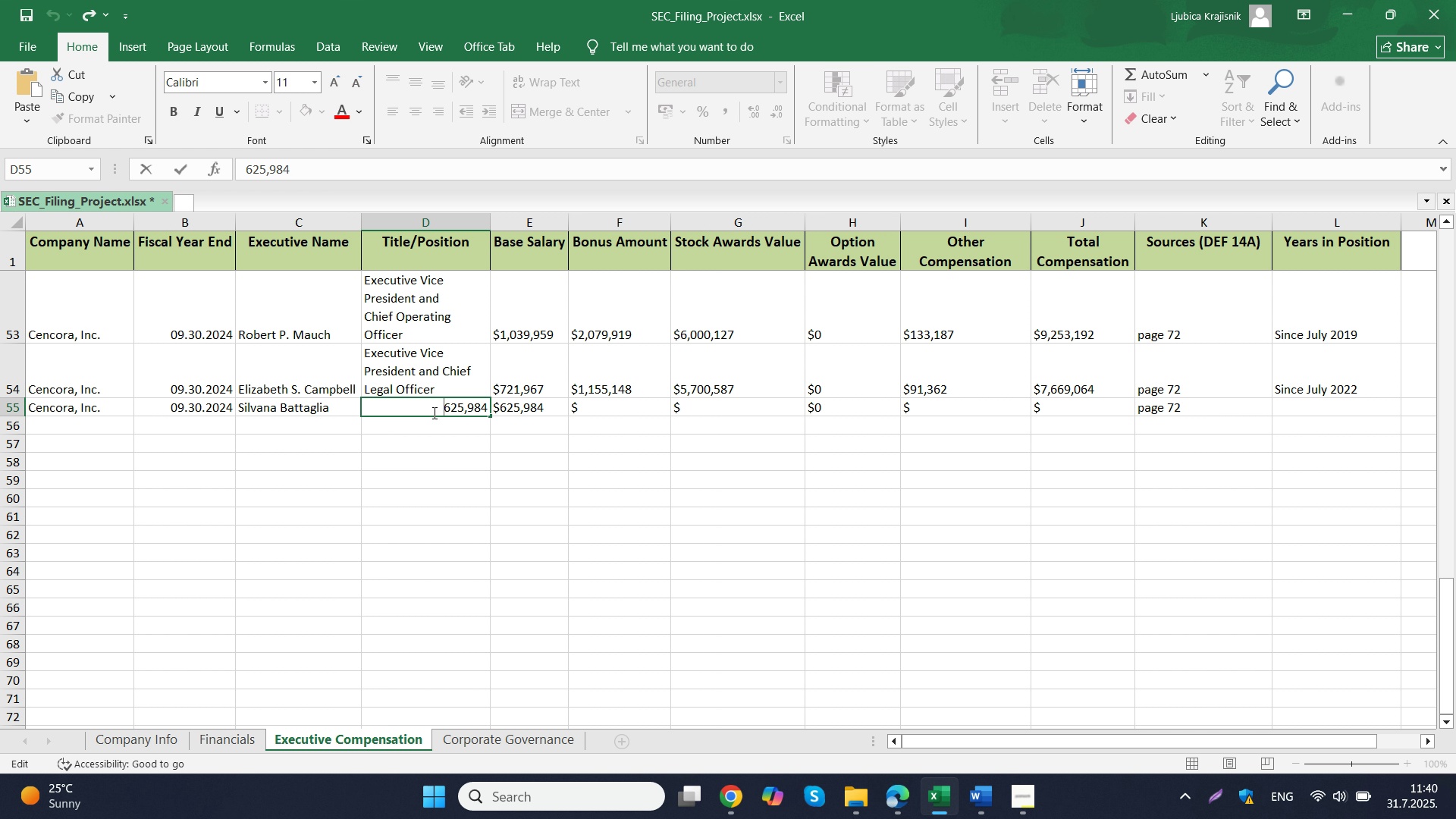 
left_click_drag(start_coordinate=[433, 413], to_coordinate=[486, 409])
 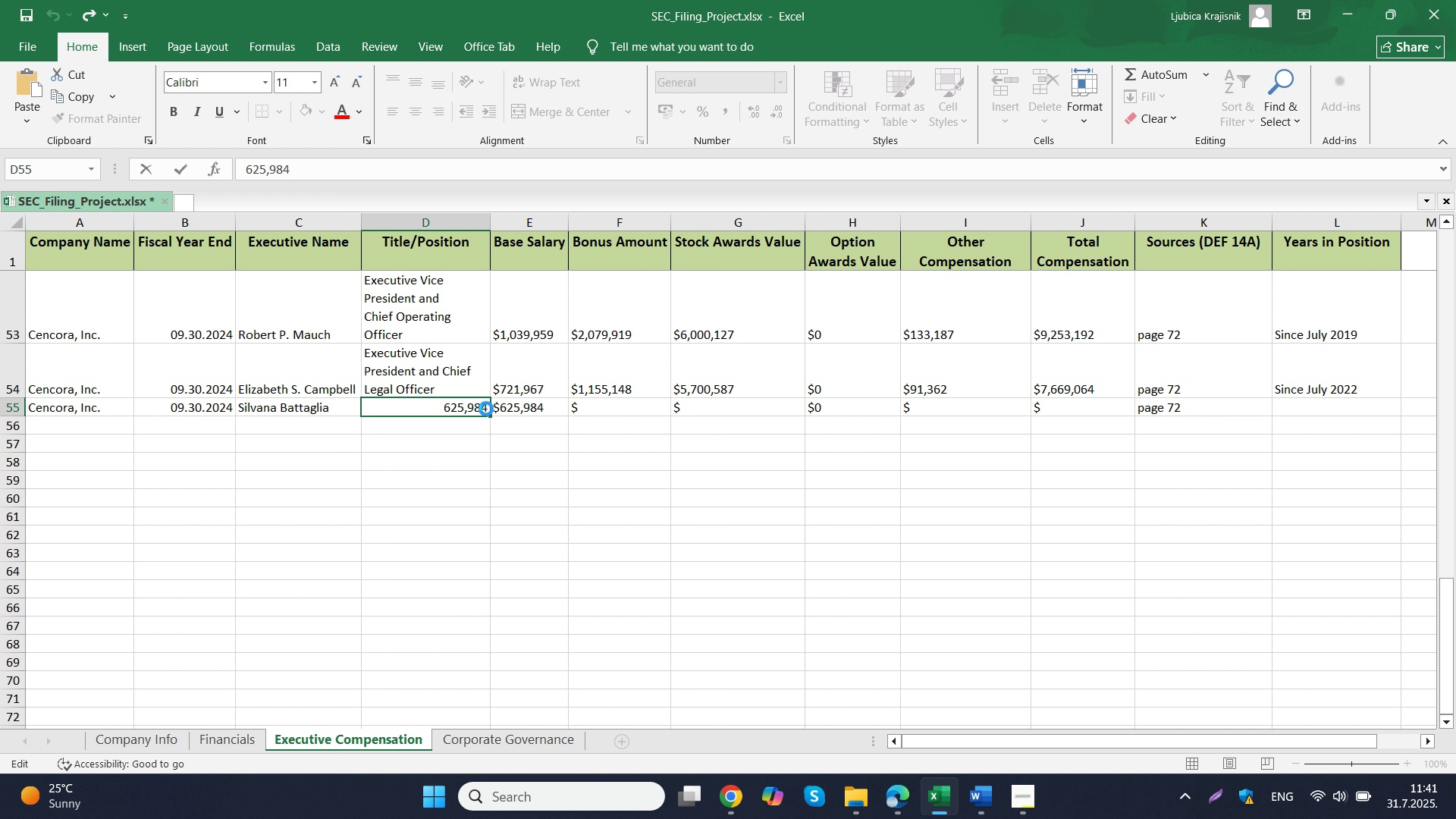 
key(Control+V)
 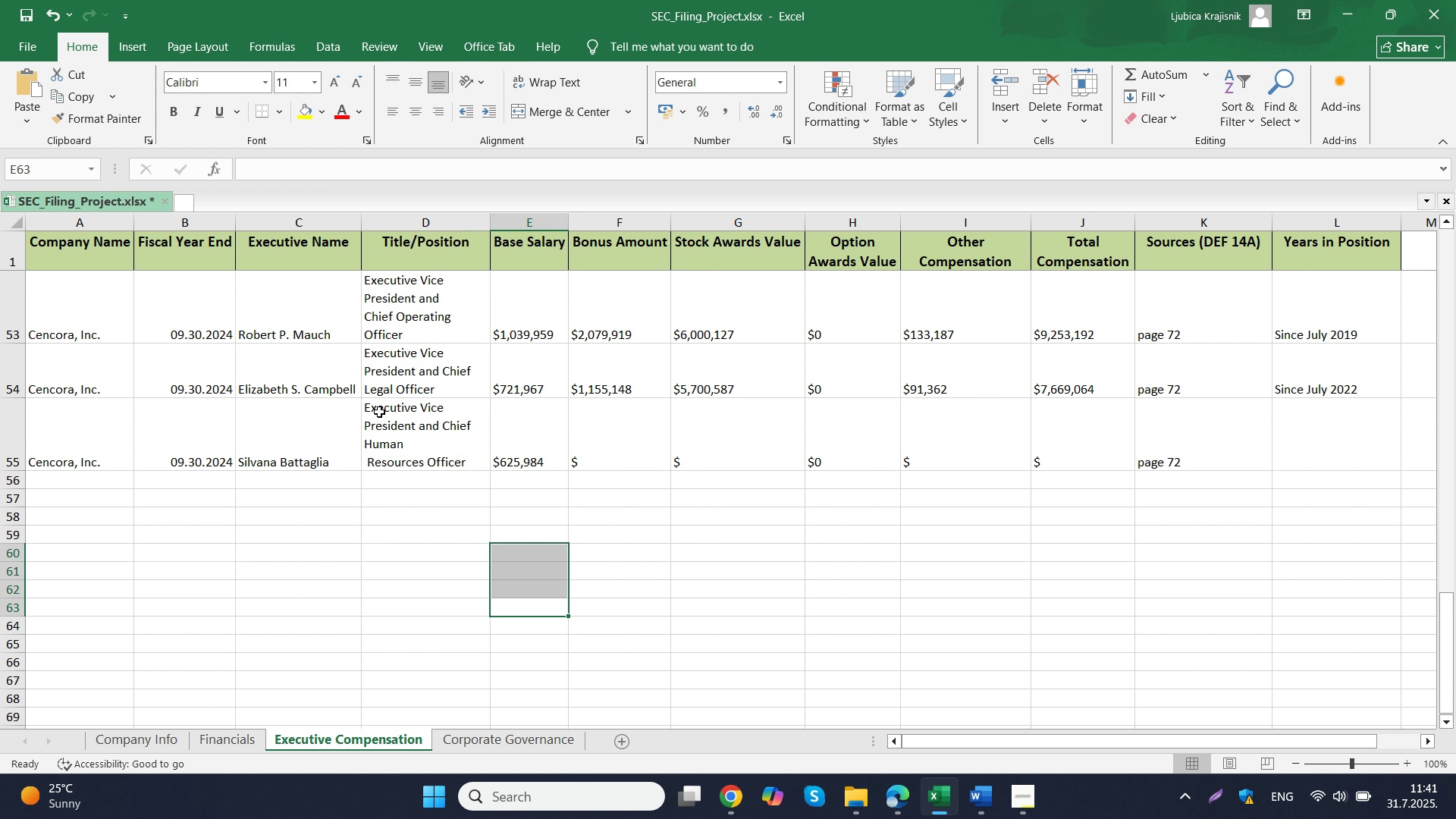 
left_click([398, 421])
 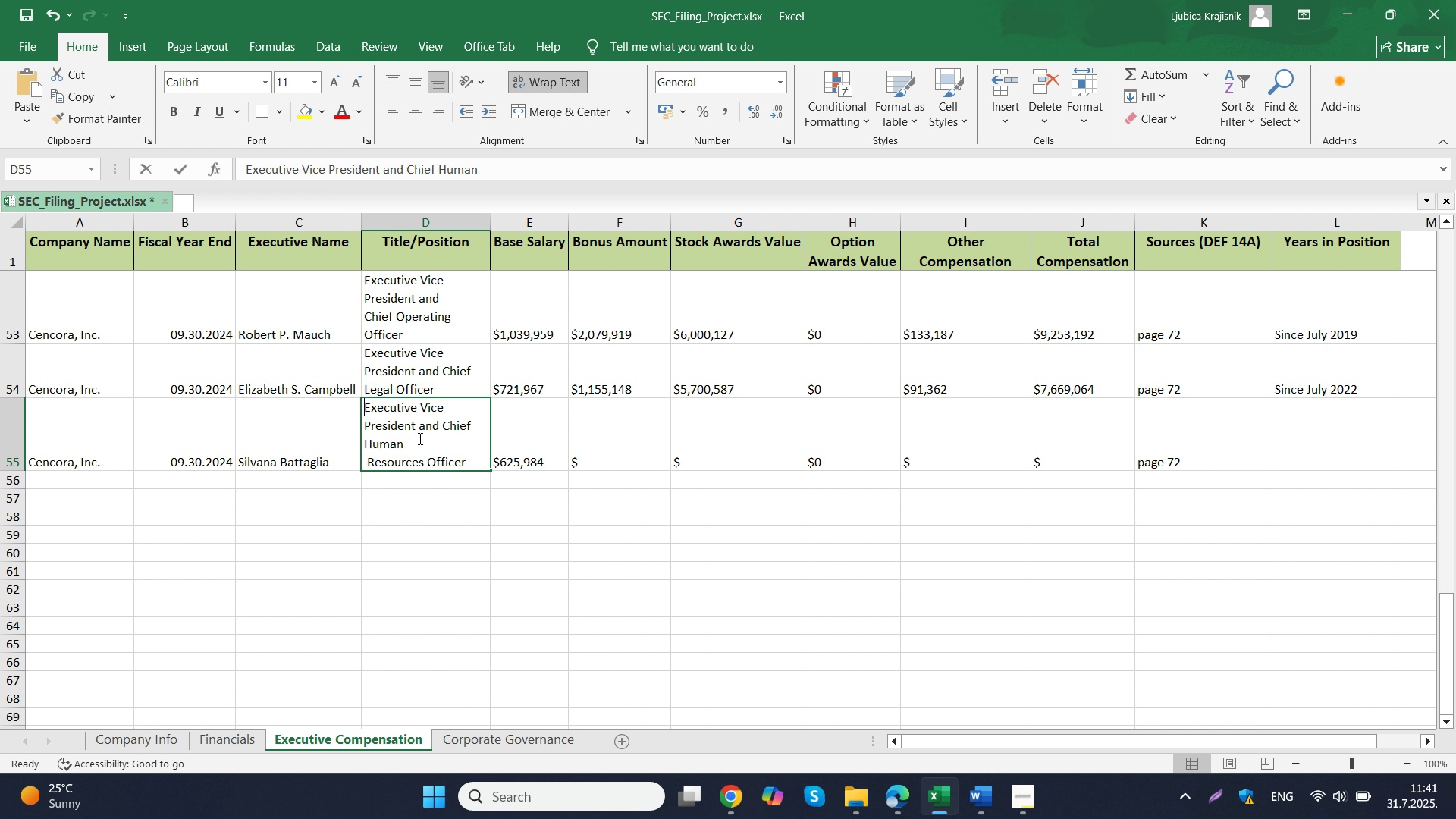 
double_click([419, 438])
 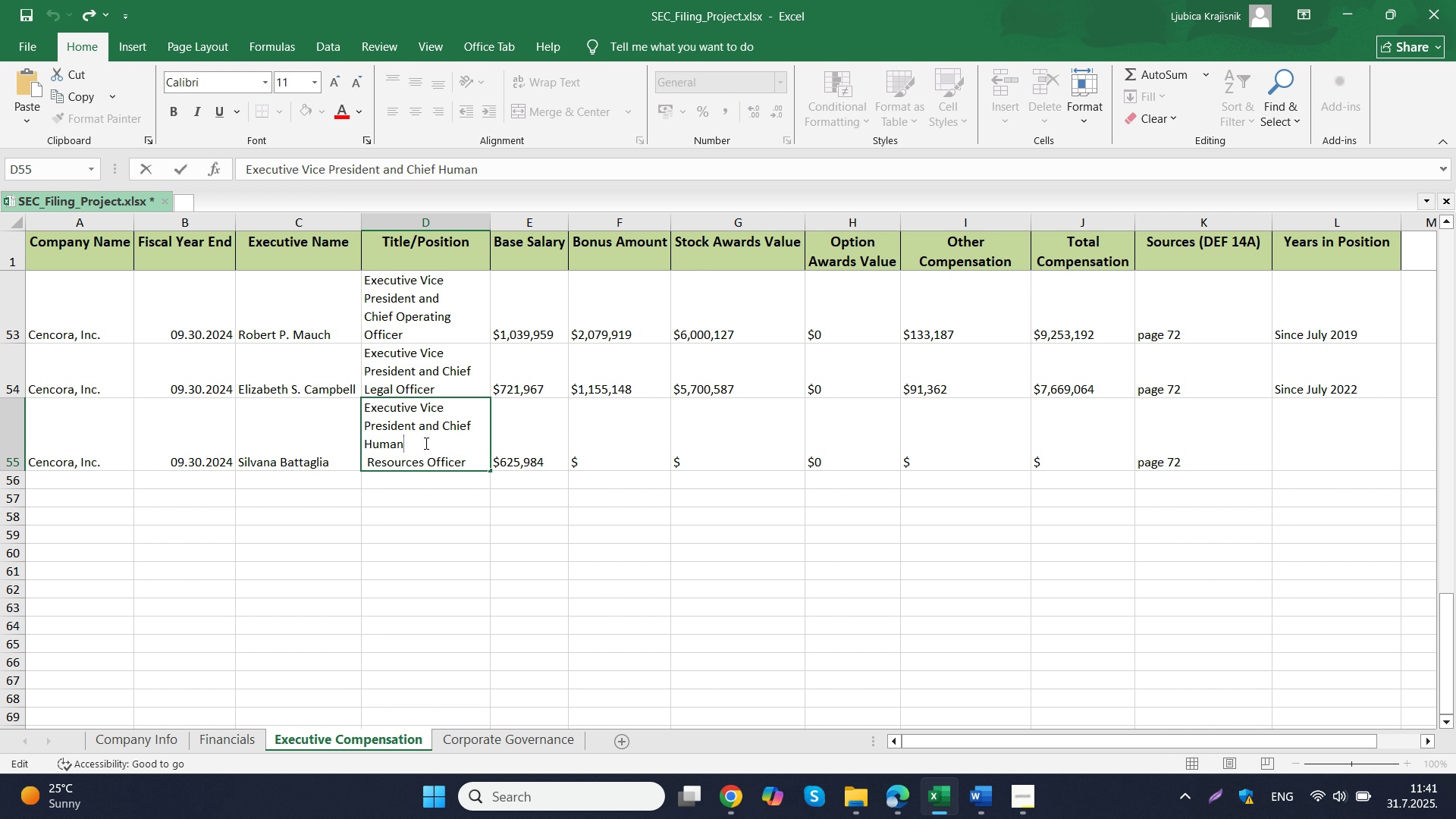 
key(Delete)
 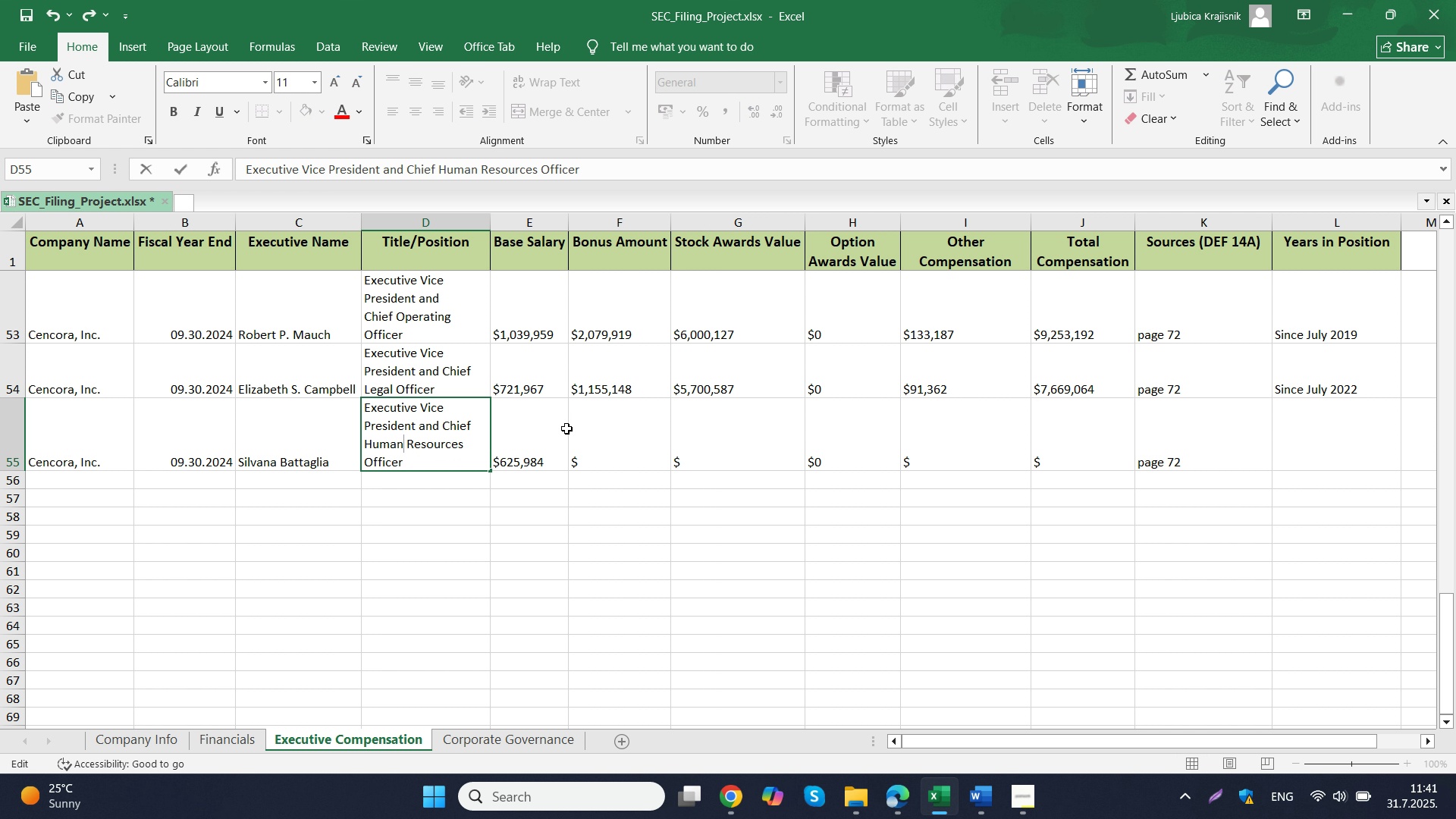 
left_click([566, 428])
 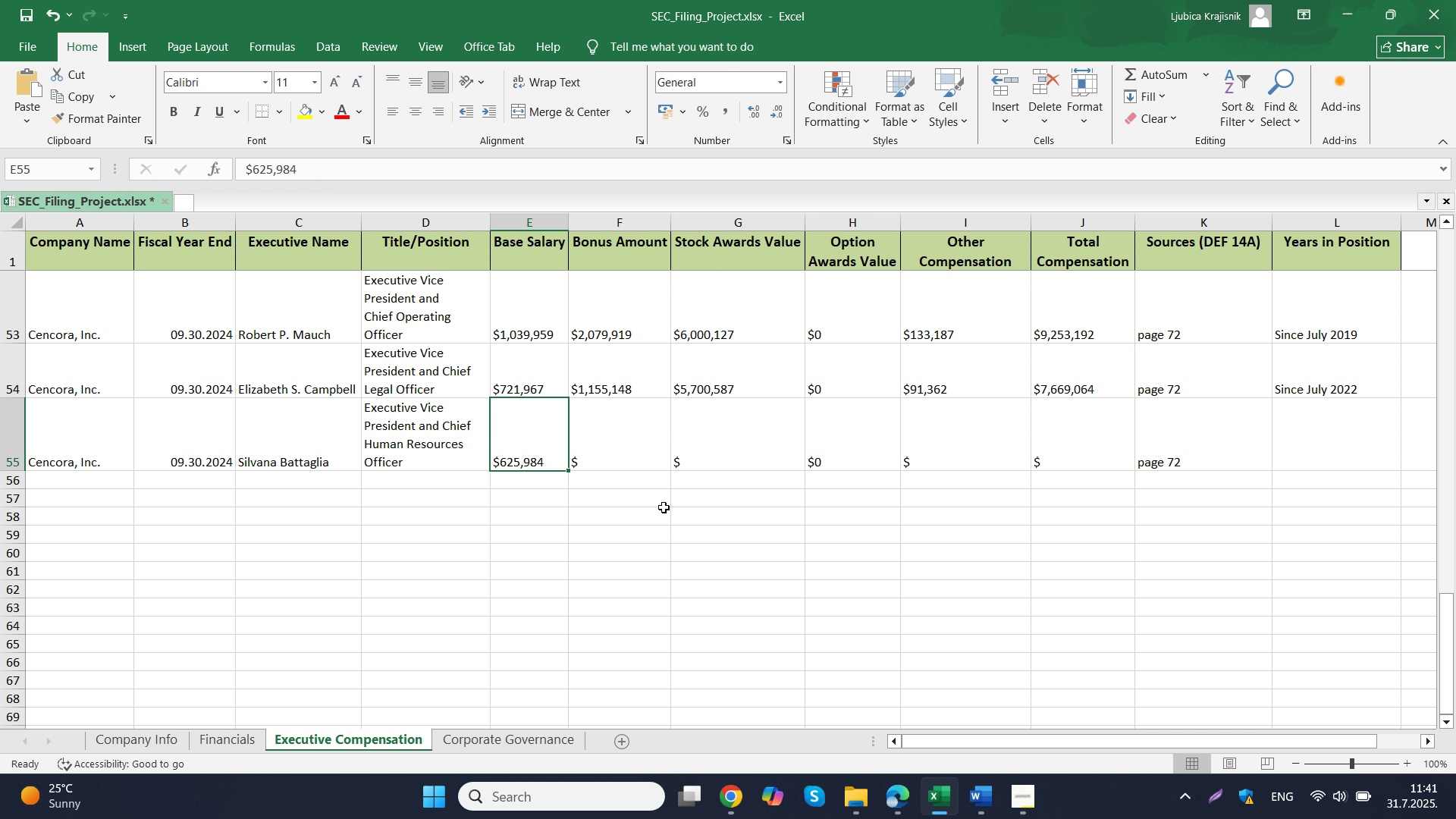 
left_click([575, 429])
 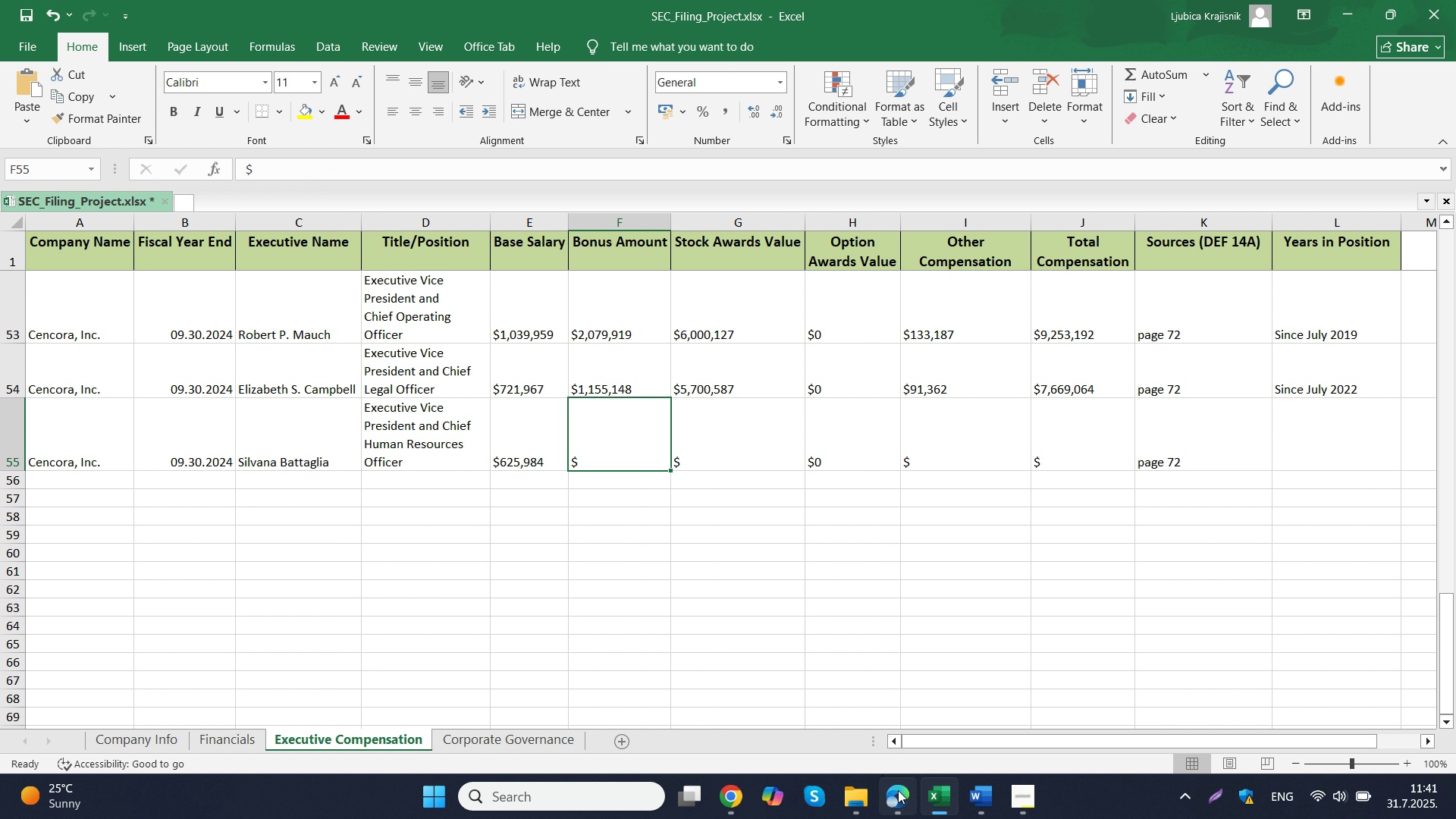 
left_click([898, 792])
 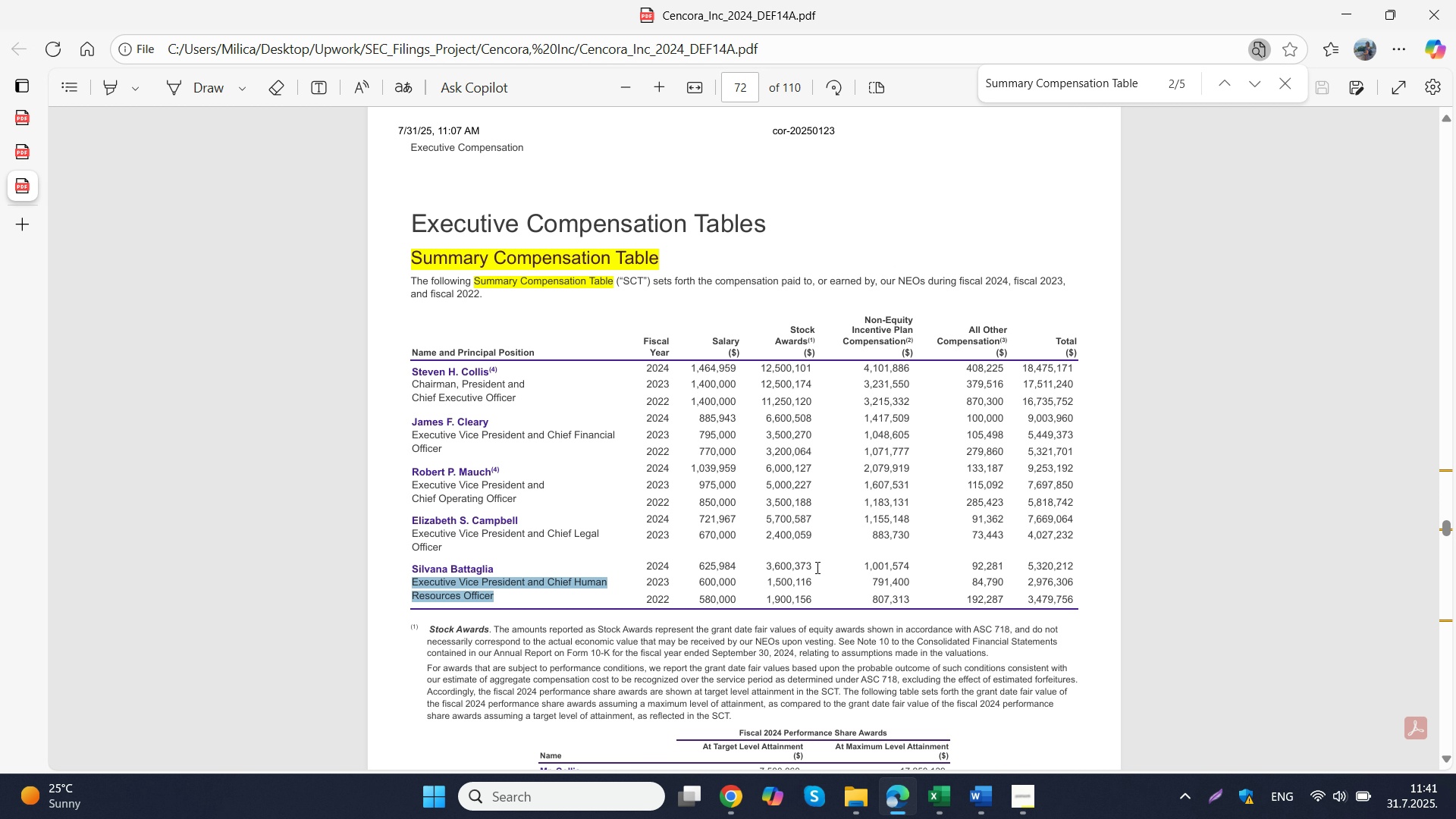 
left_click([868, 564])
 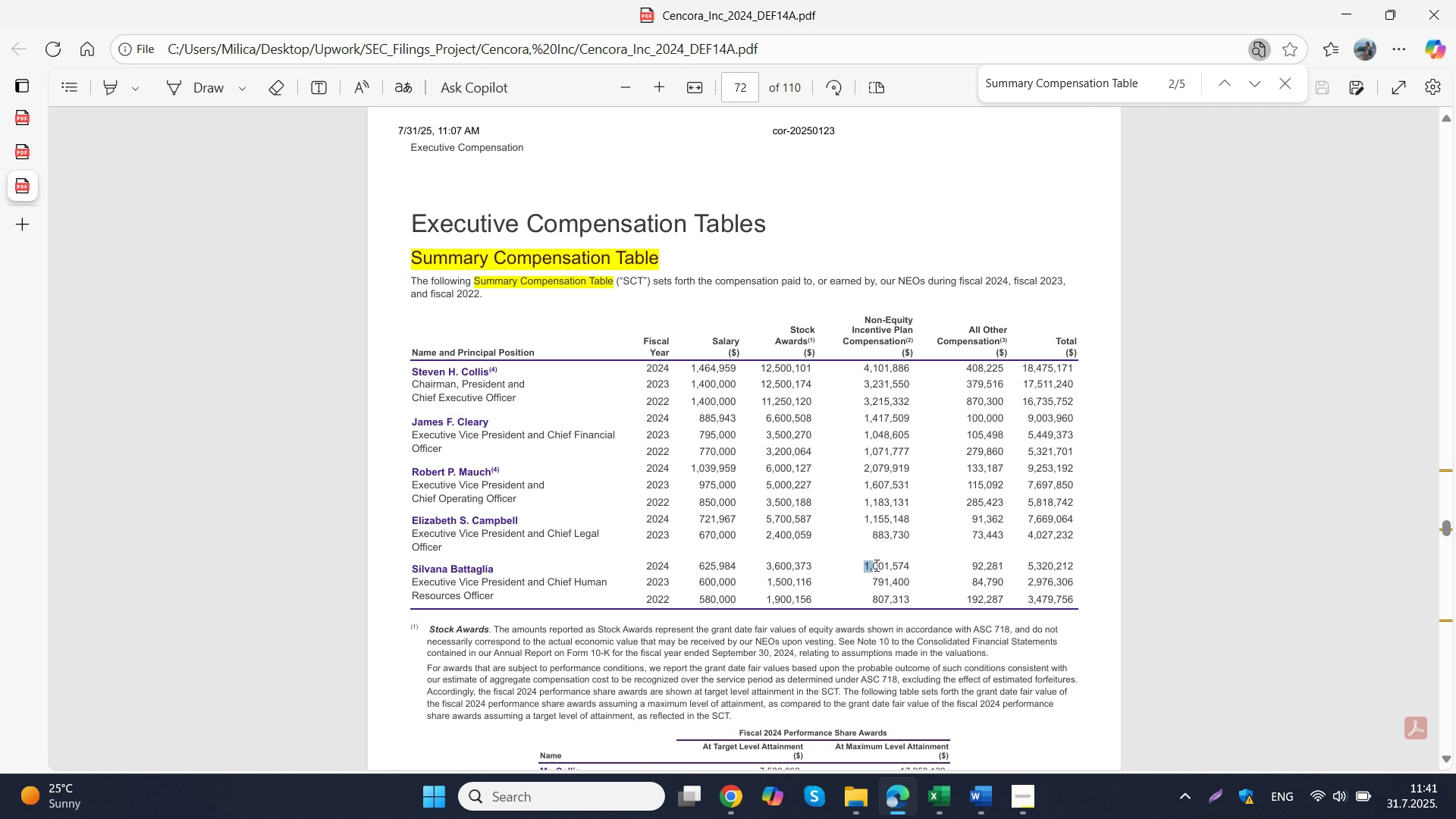 
left_click_drag(start_coordinate=[866, 565], to_coordinate=[905, 564])
 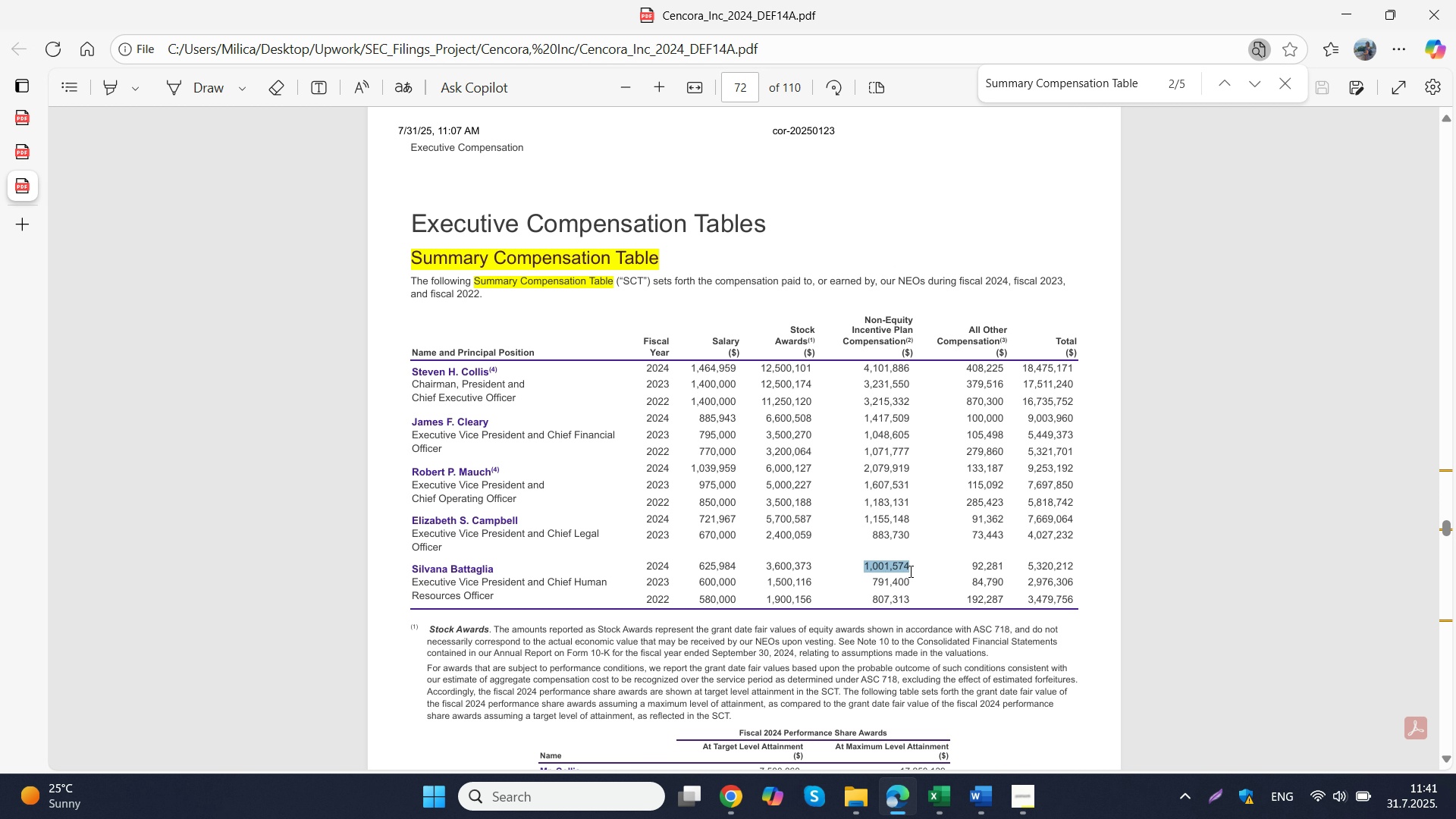 
key(Control+C)
 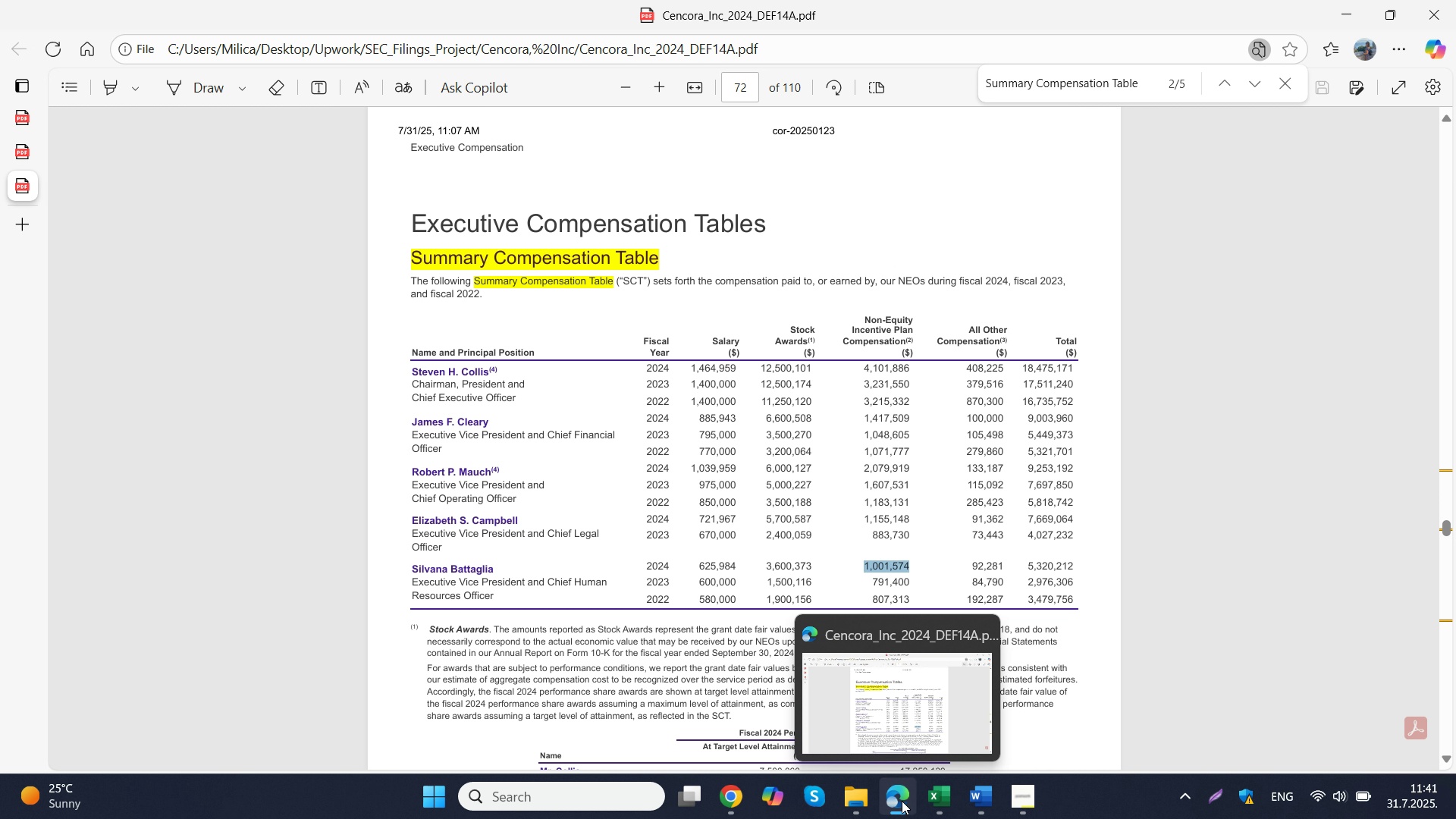 
left_click([902, 801])
 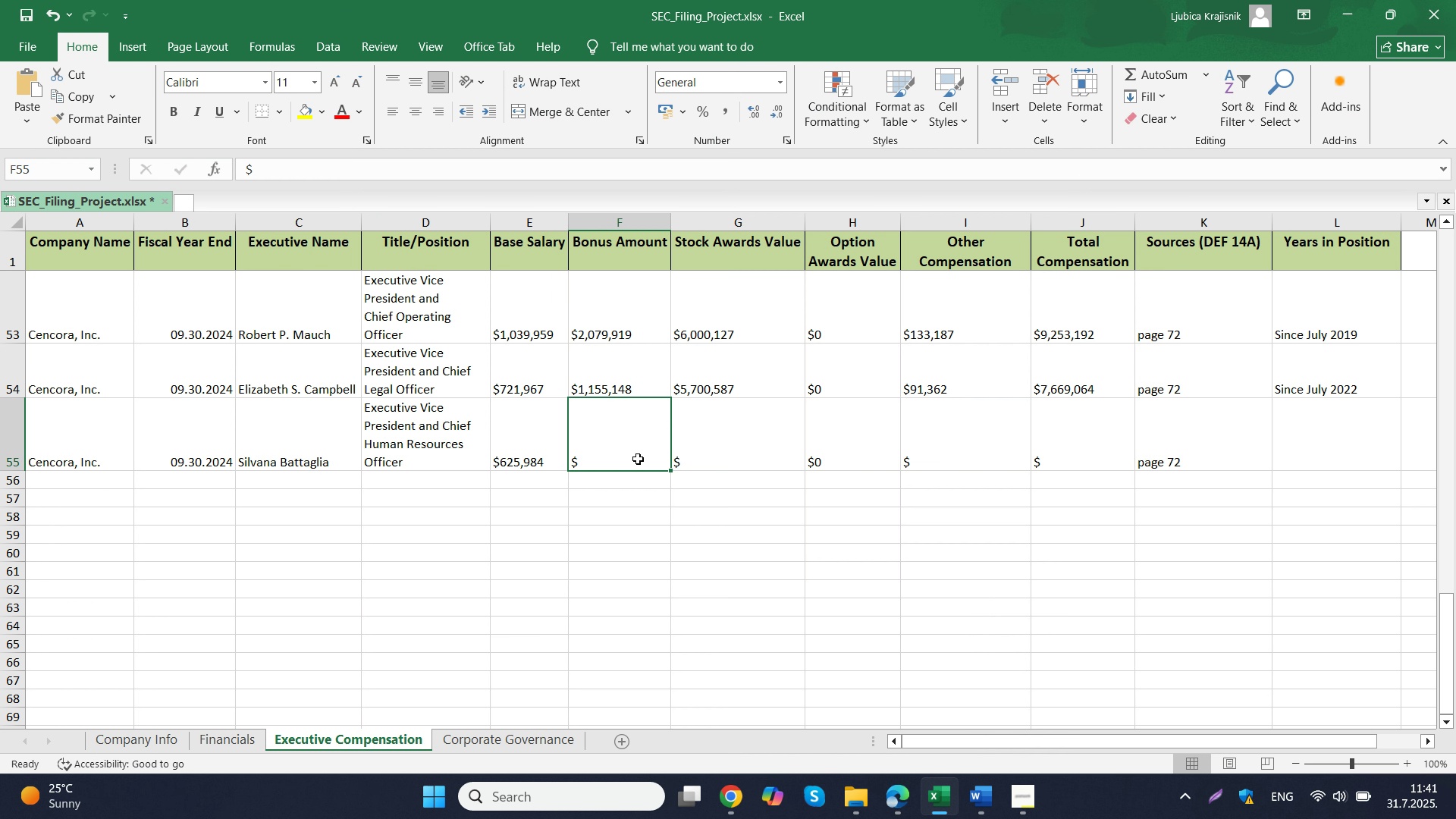 
double_click([638, 459])
 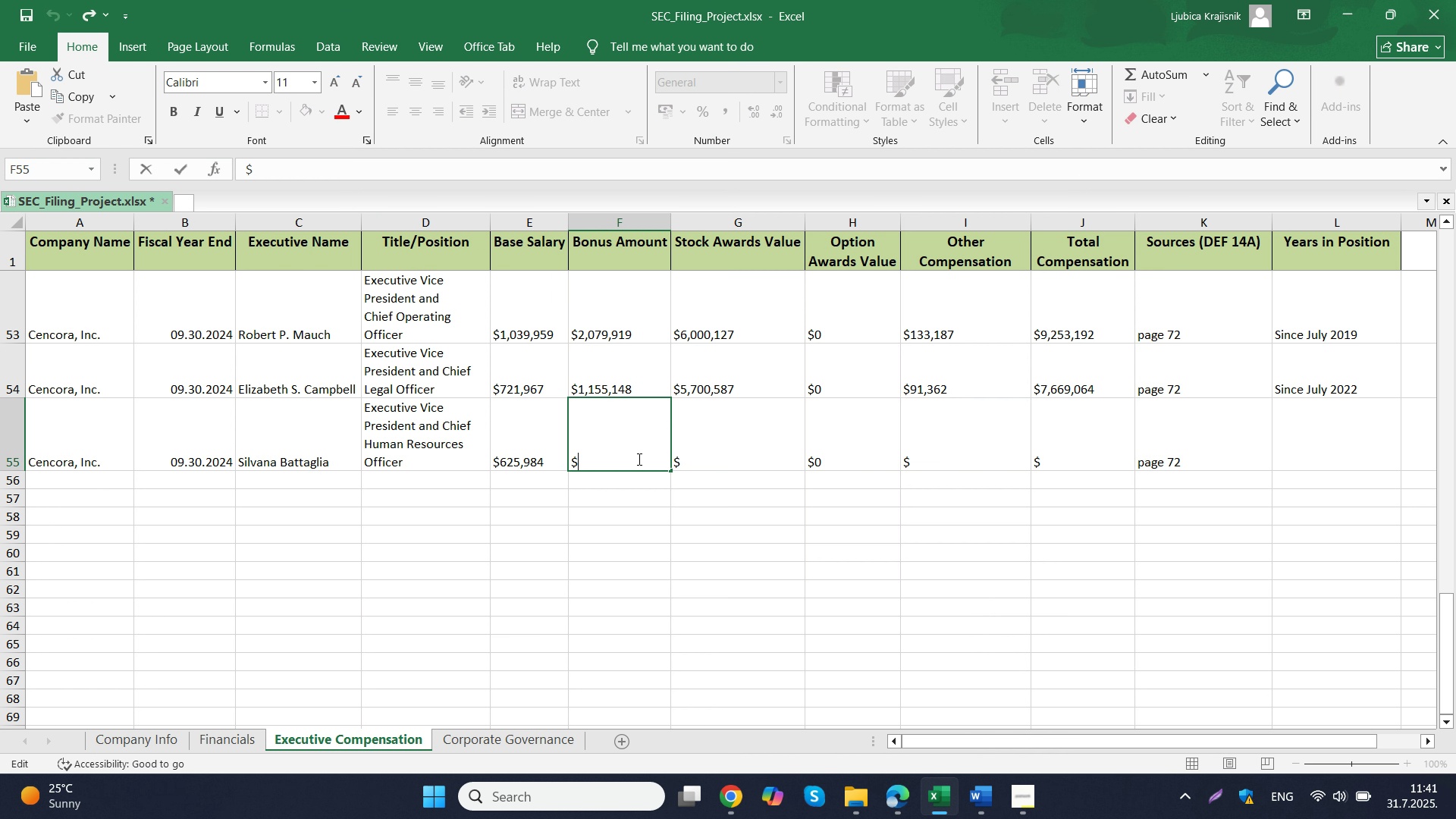 
key(Control+ControlLeft)
 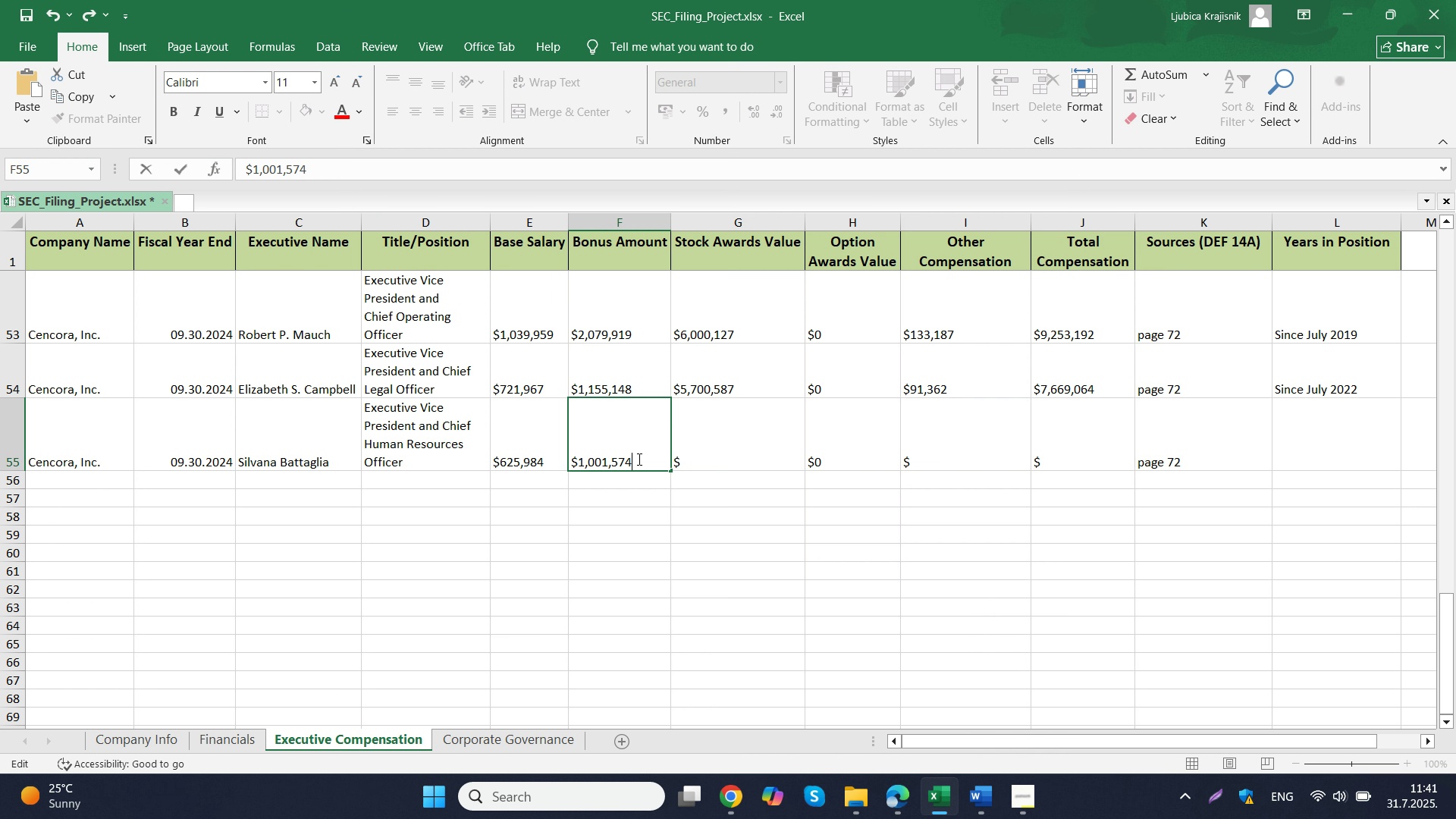 
key(Control+V)
 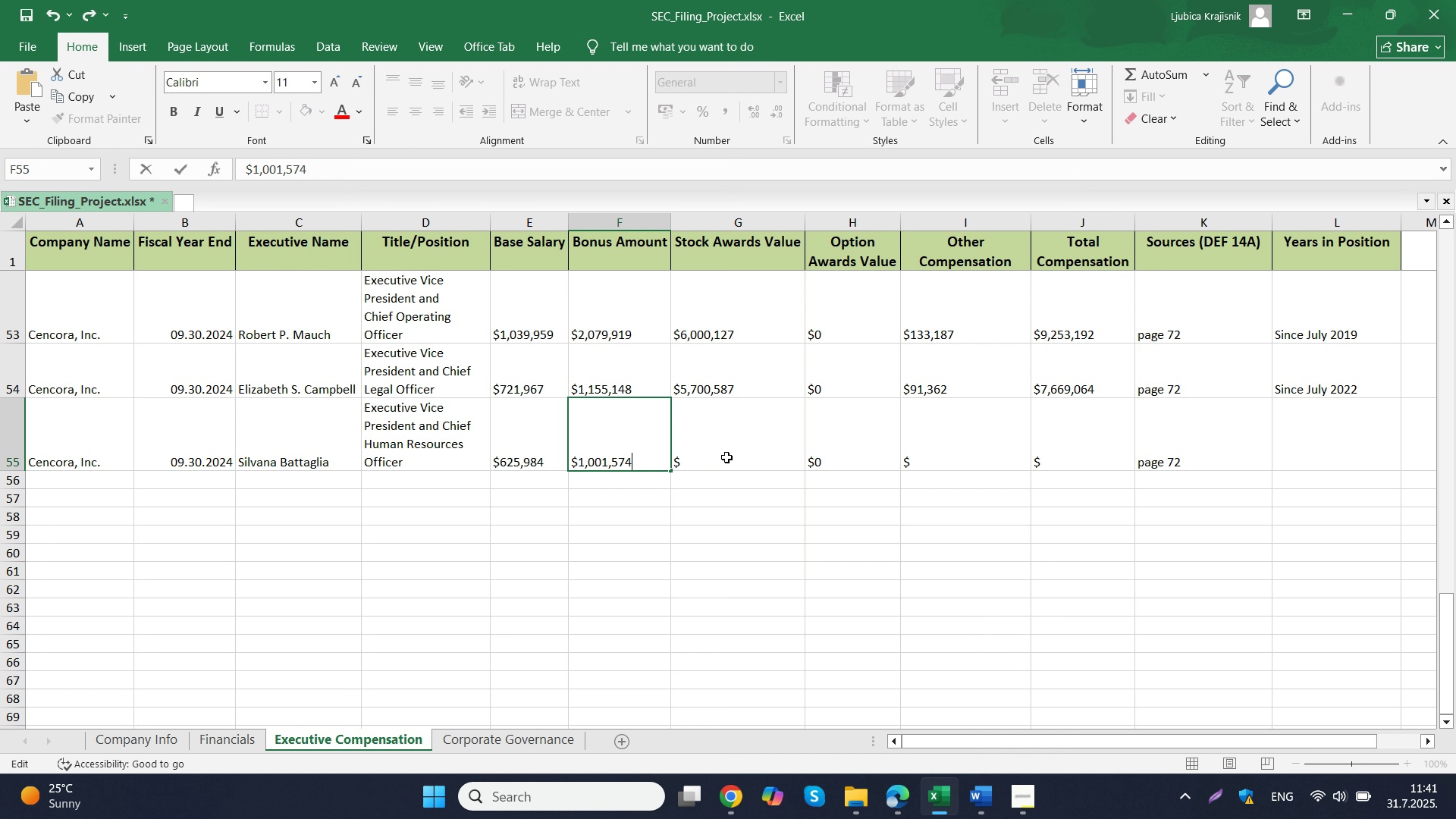 
left_click([742, 456])
 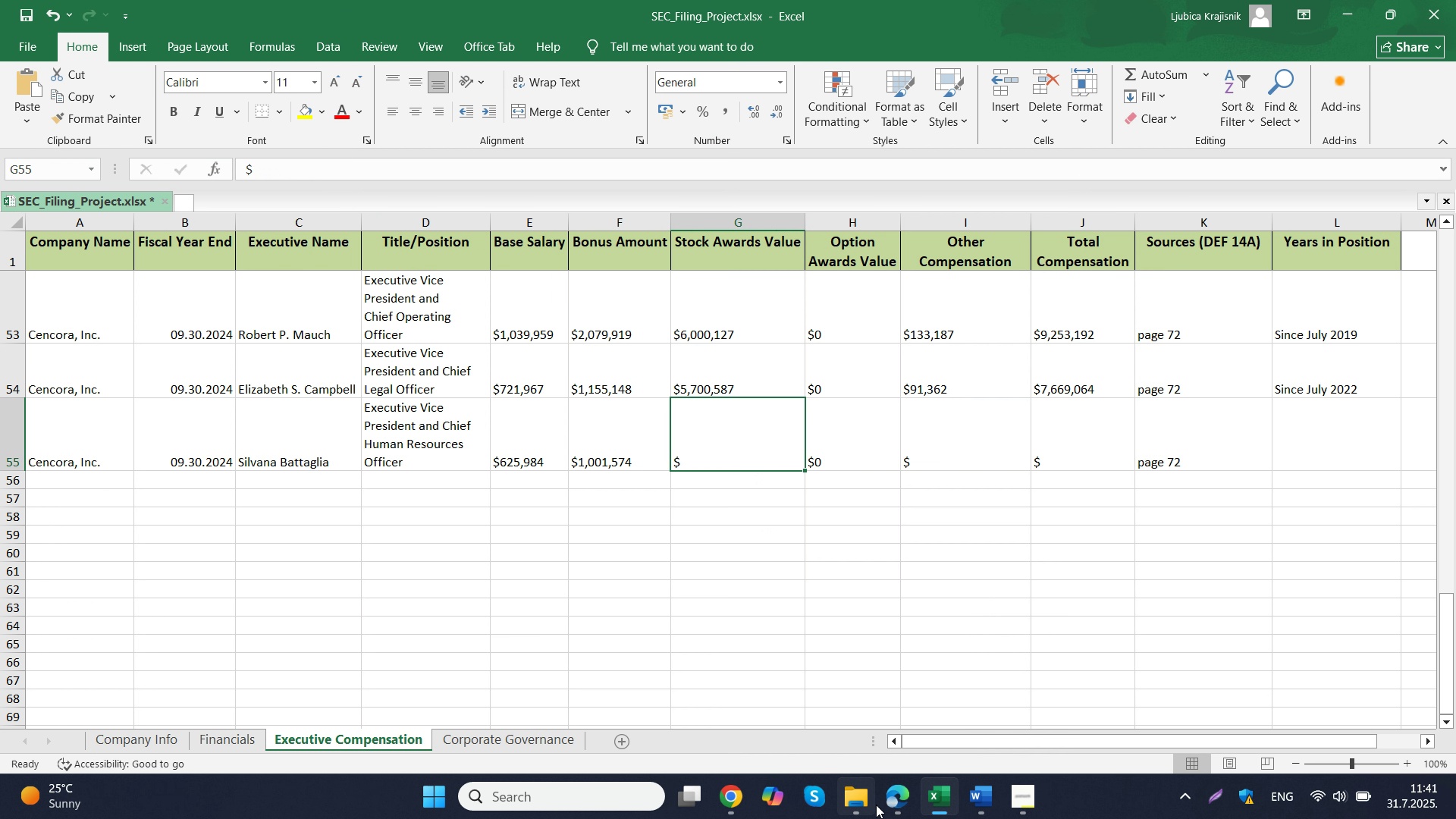 
left_click([895, 799])
 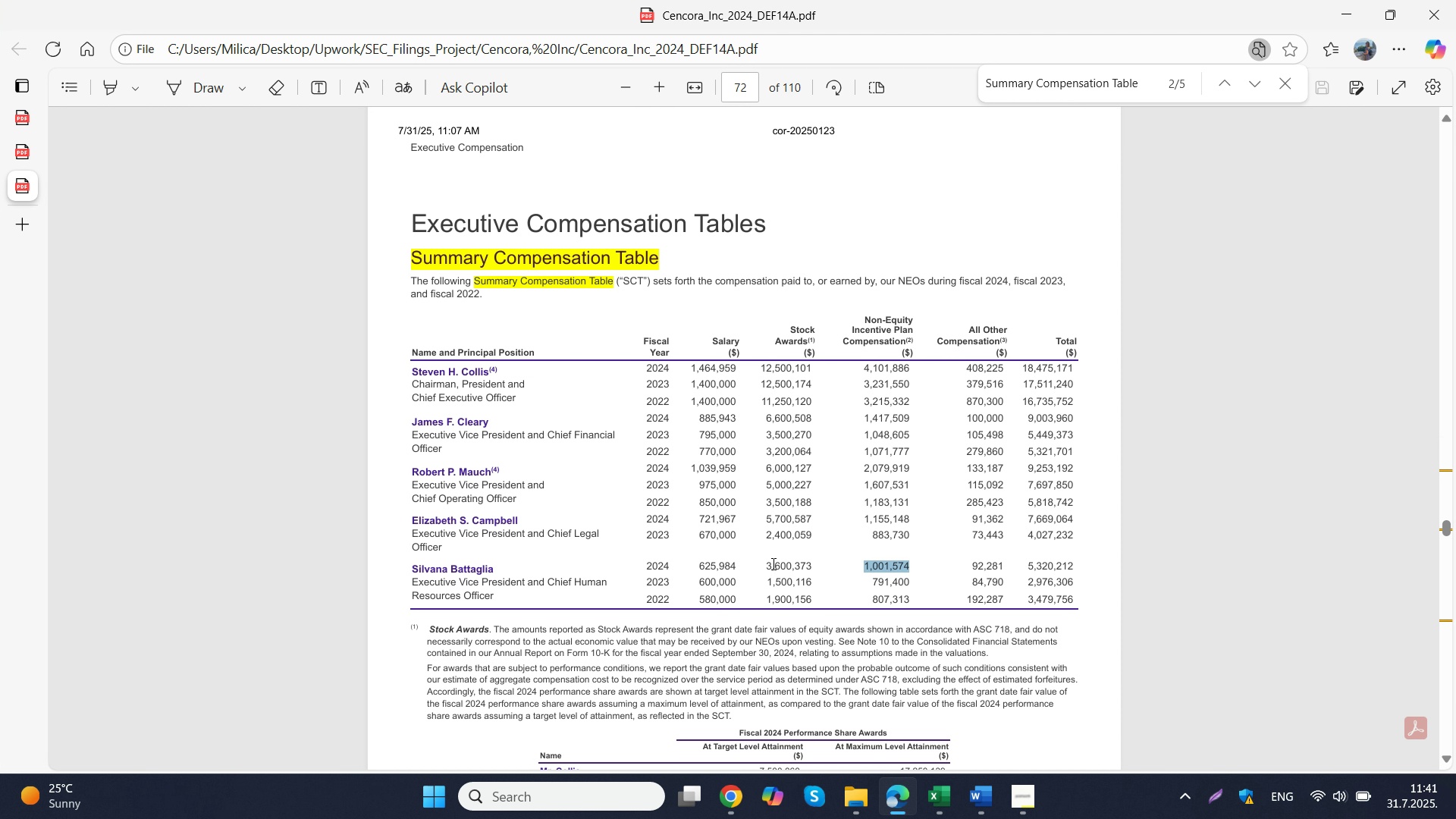 
left_click_drag(start_coordinate=[770, 563], to_coordinate=[810, 565])
 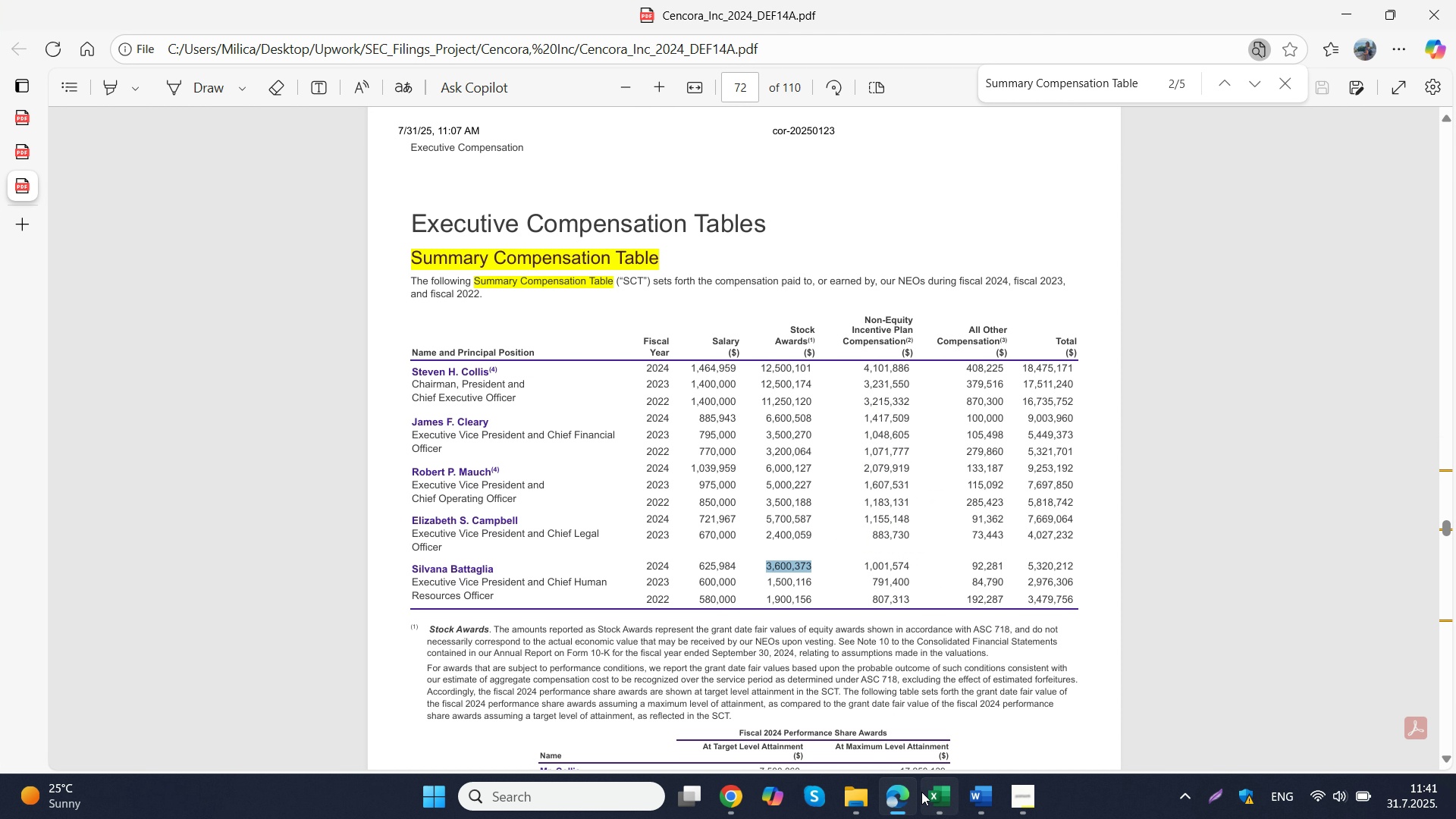 
key(Control+ControlLeft)
 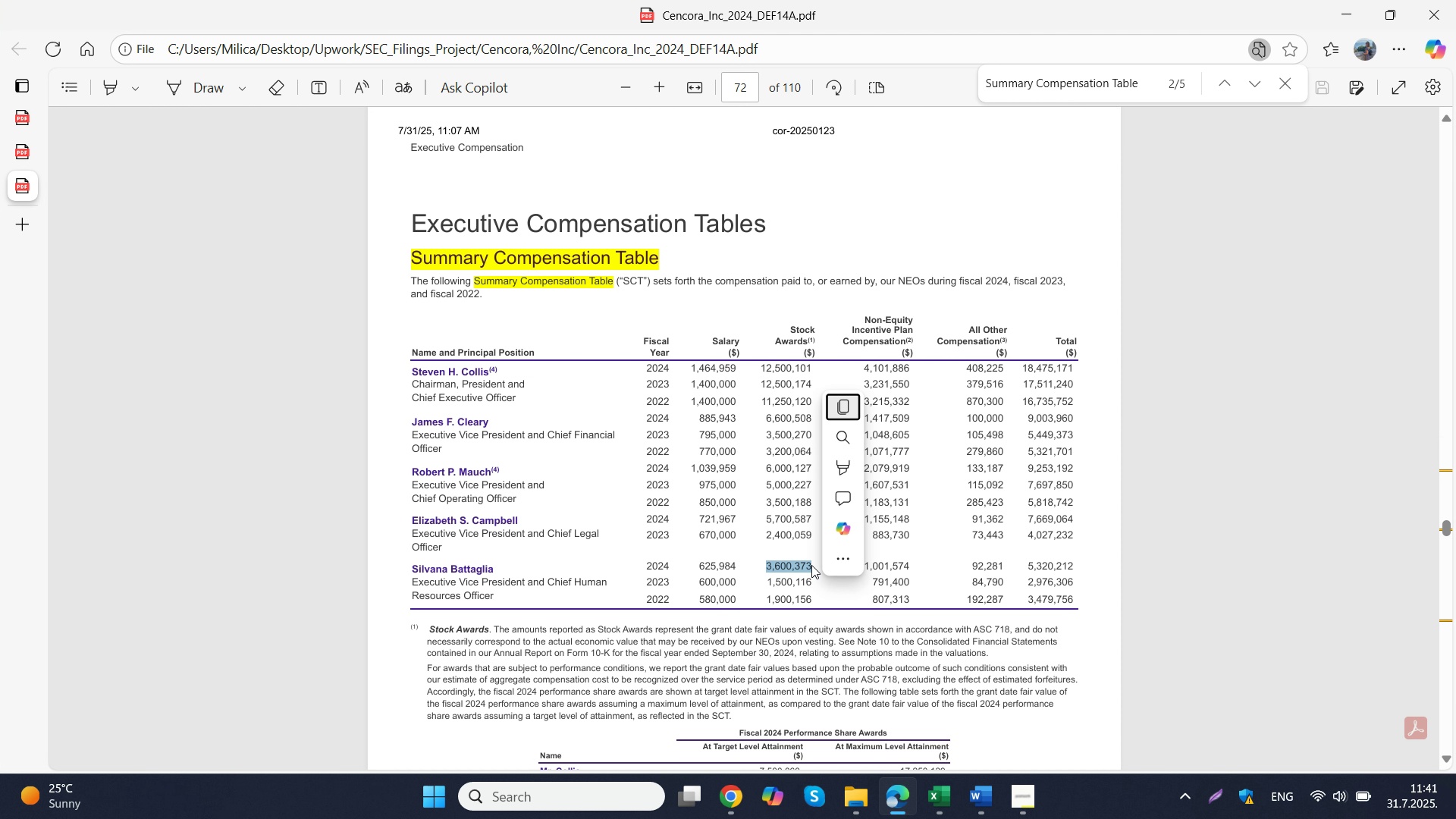 
key(Control+C)
 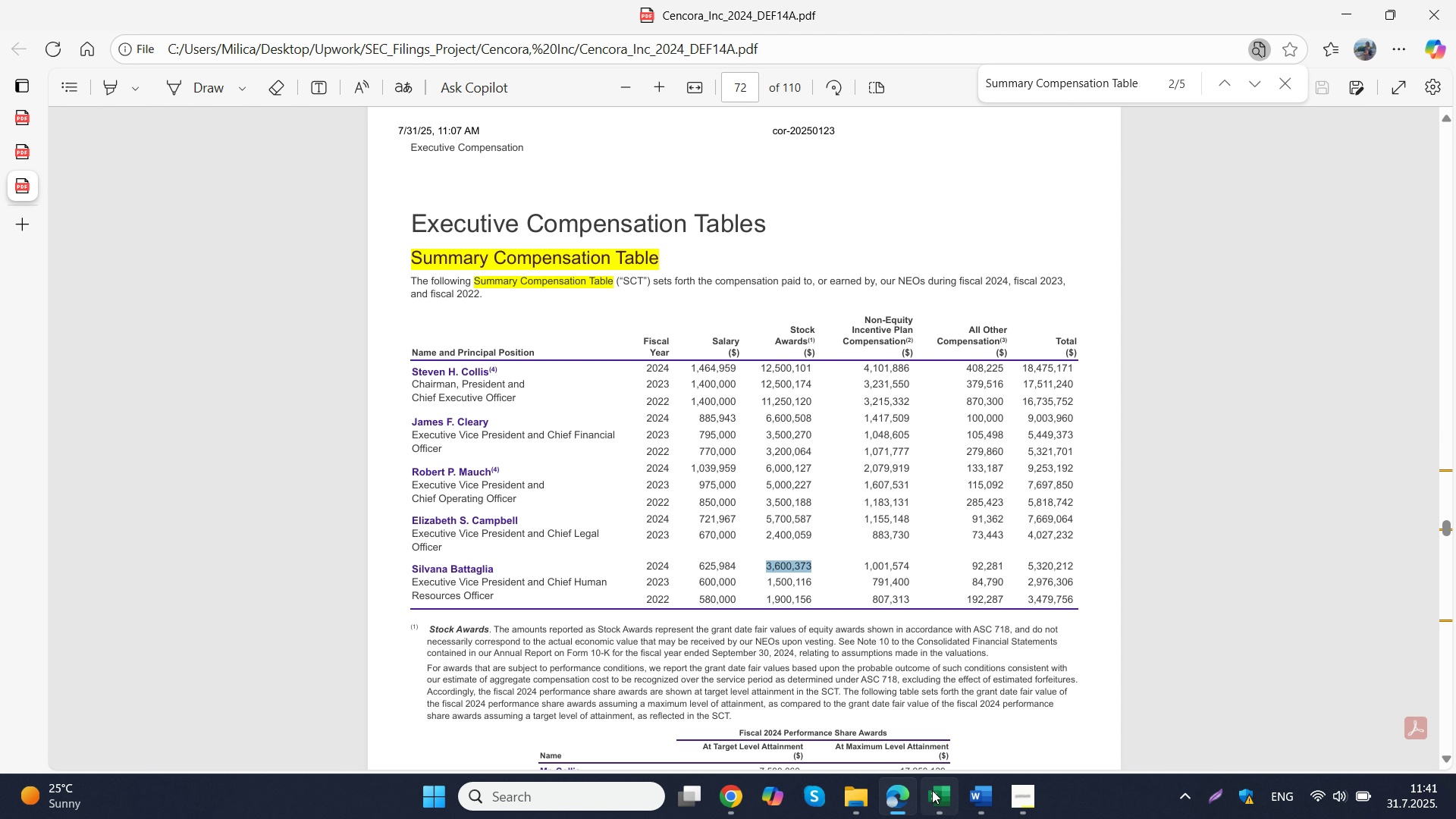 
left_click([932, 790])
 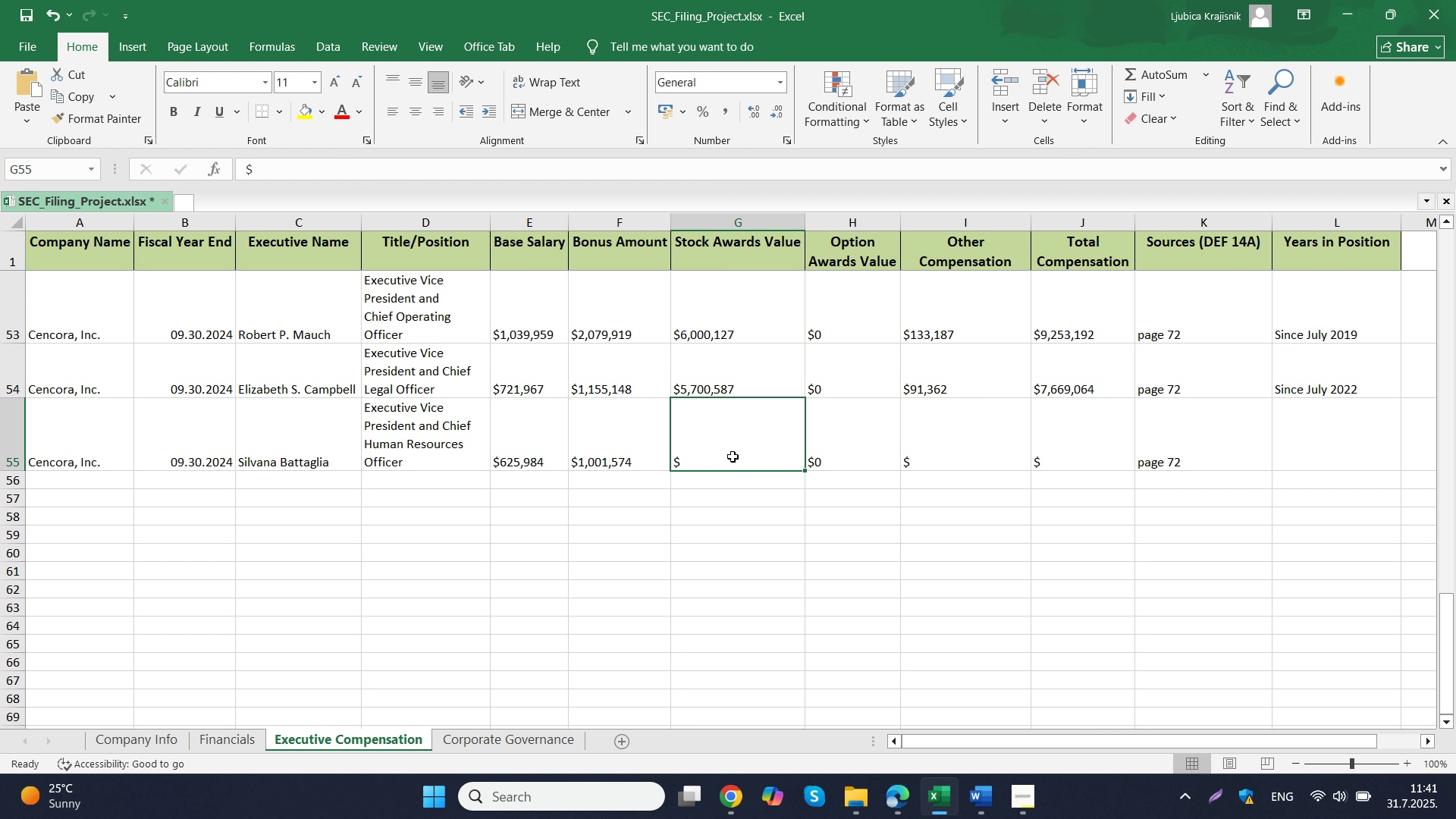 
double_click([733, 457])
 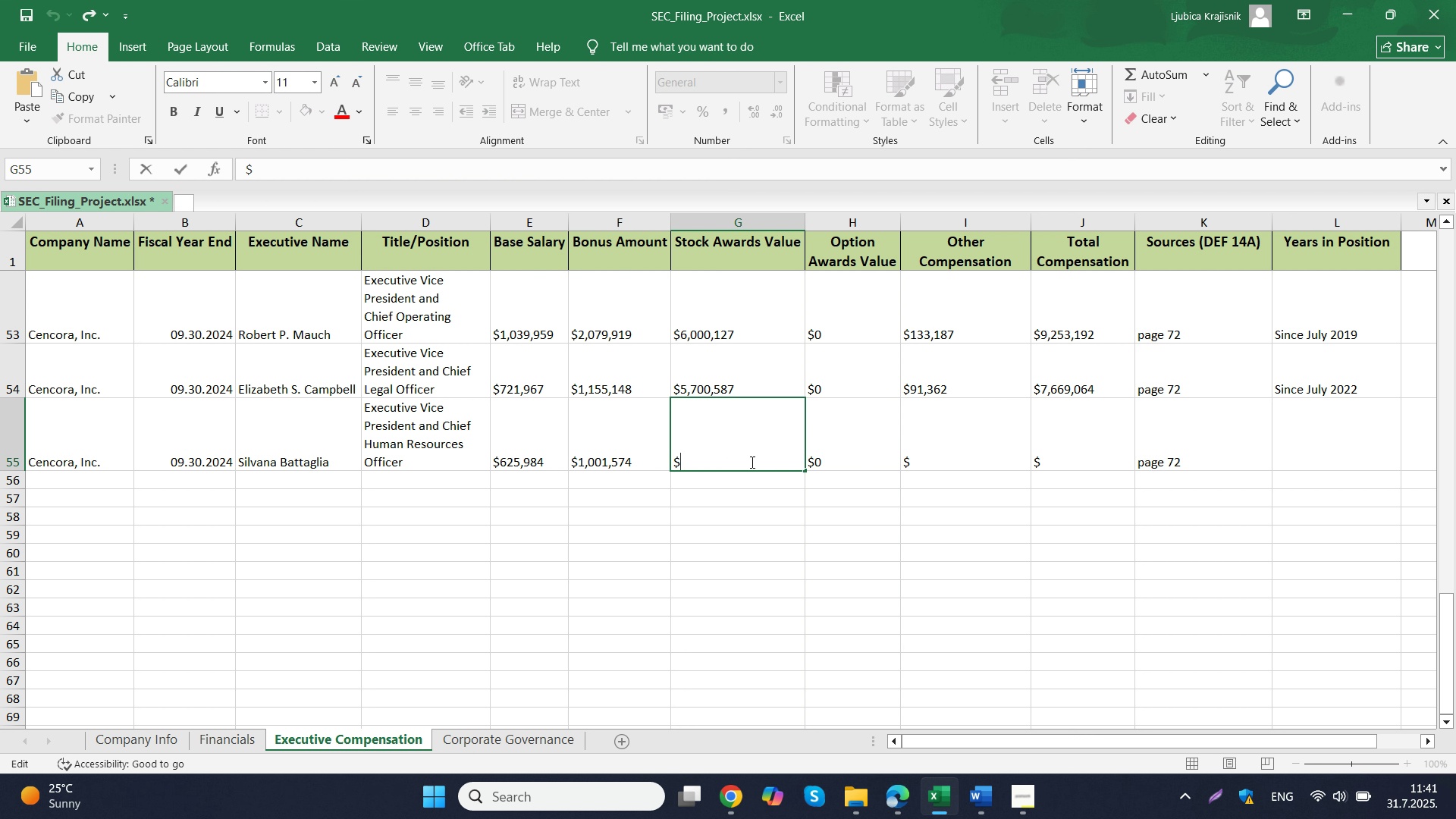 
key(Control+ControlLeft)
 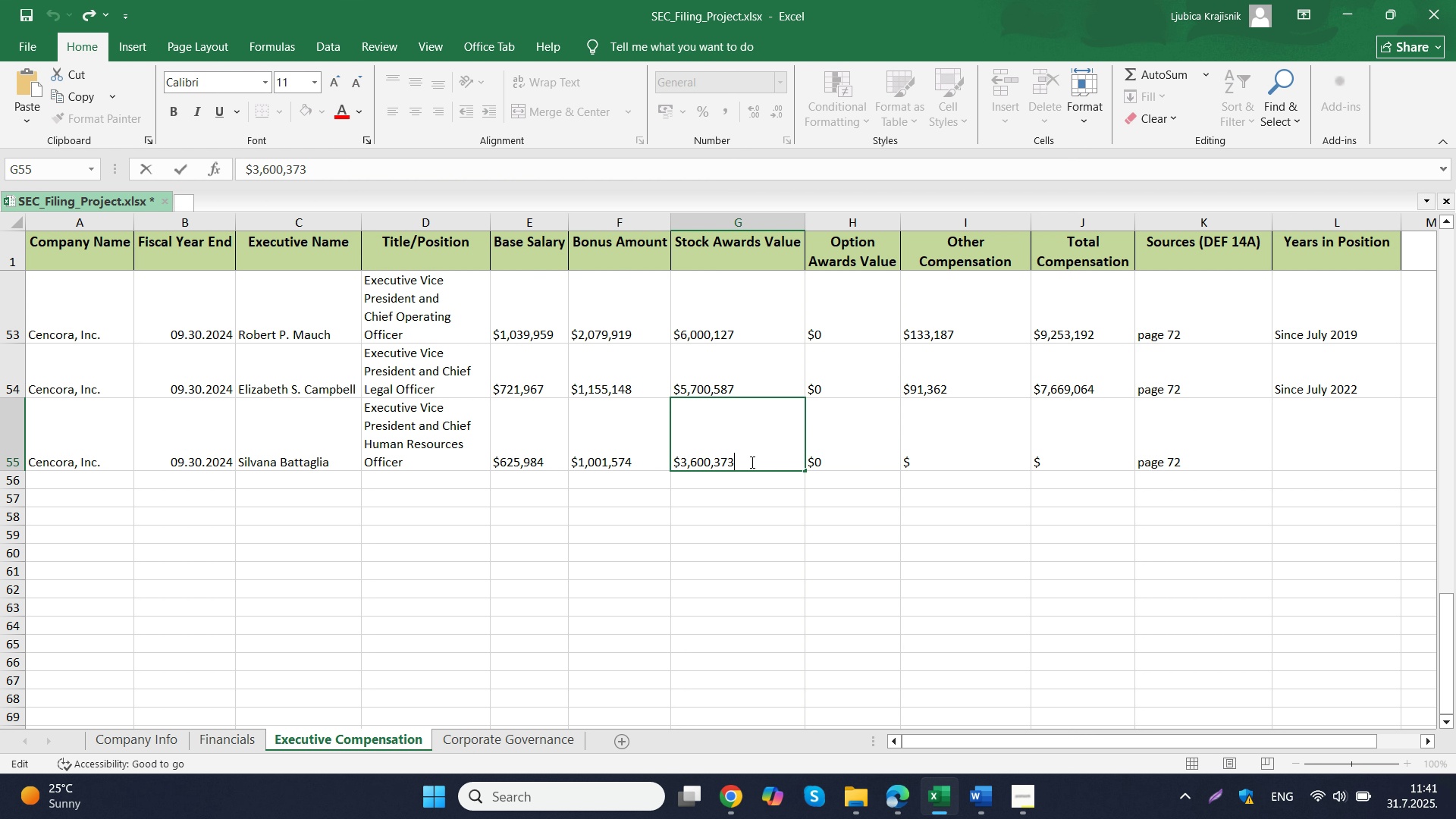 
key(Control+V)
 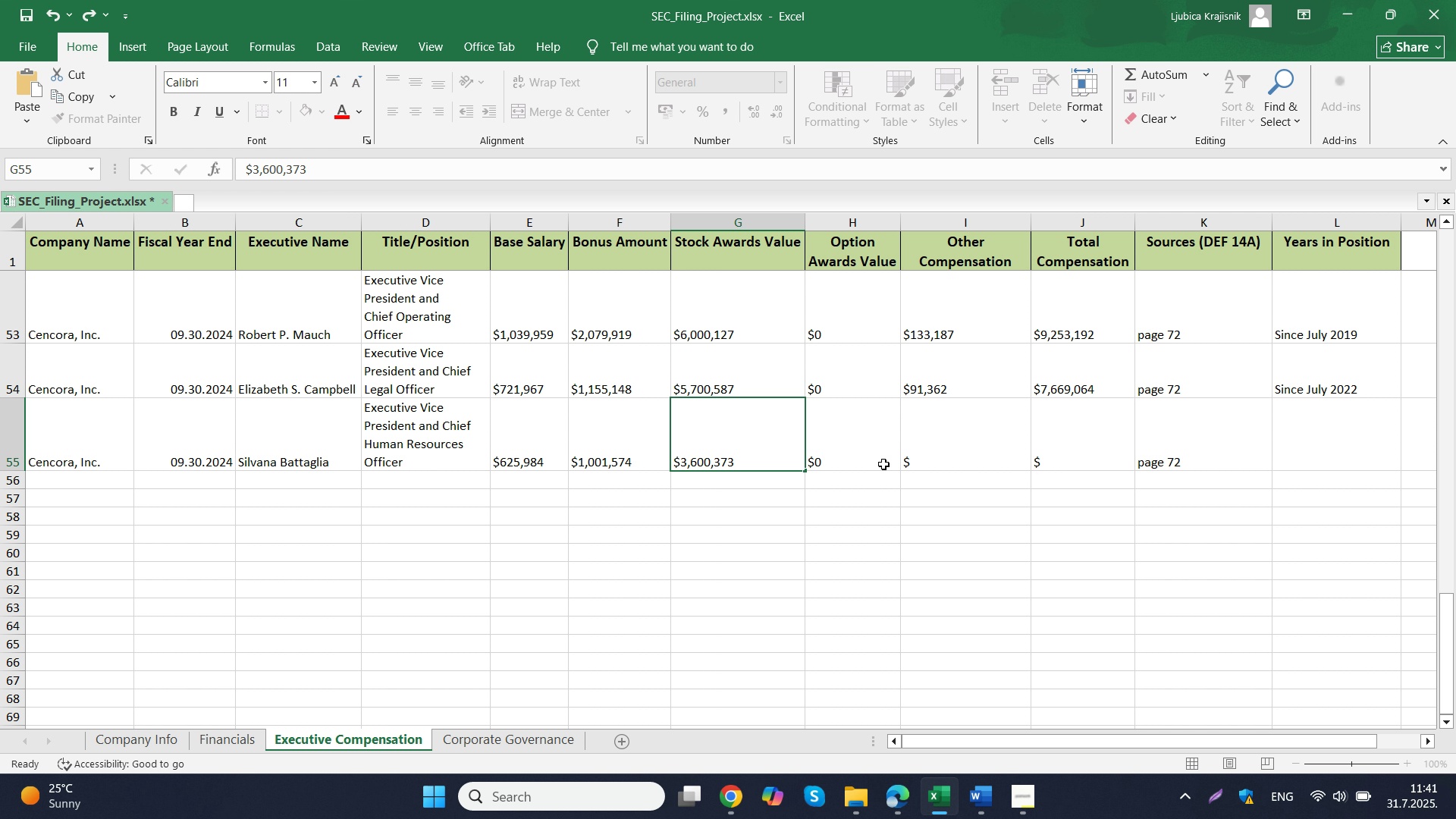 
left_click([883, 464])
 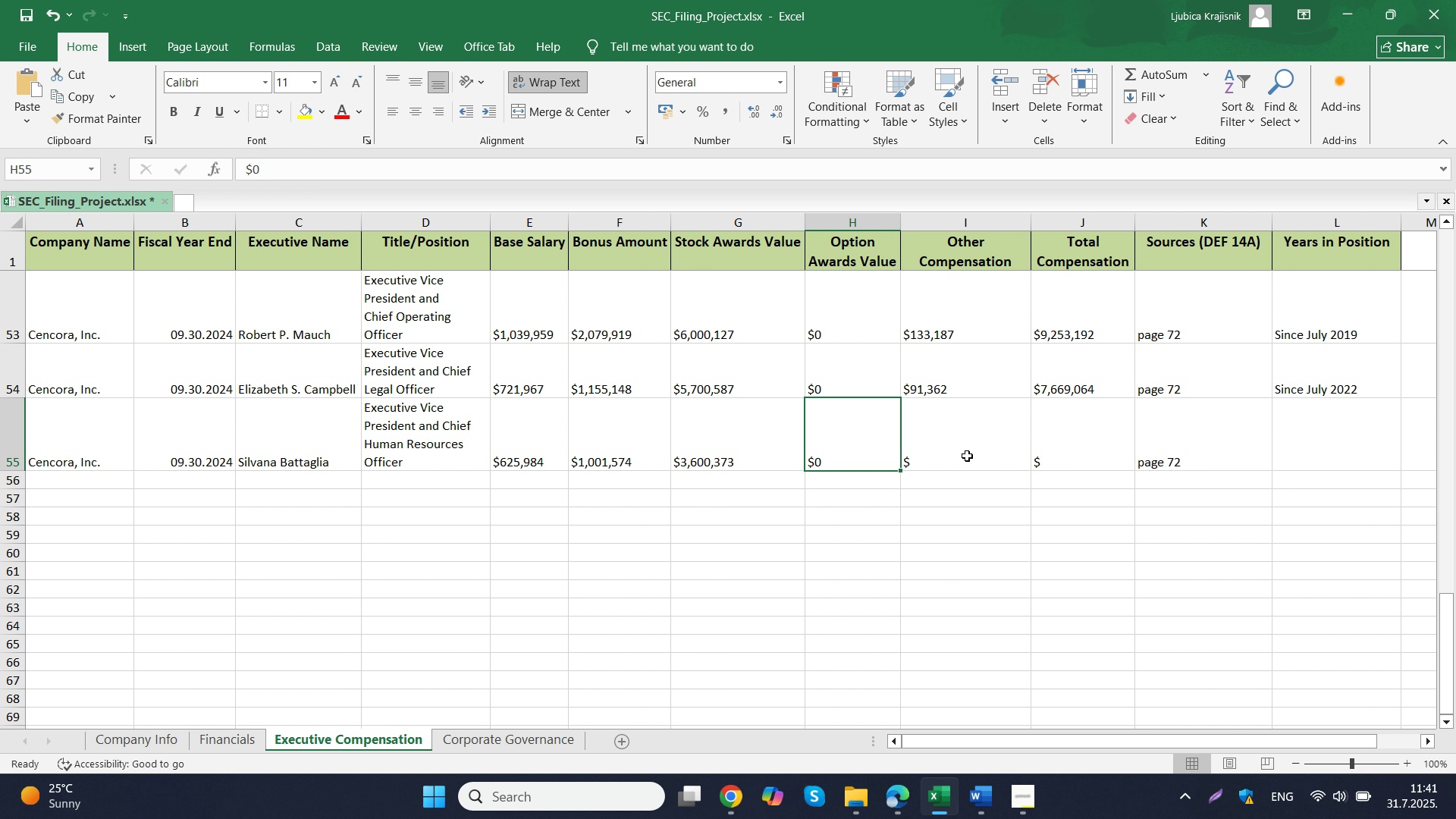 
left_click([967, 453])
 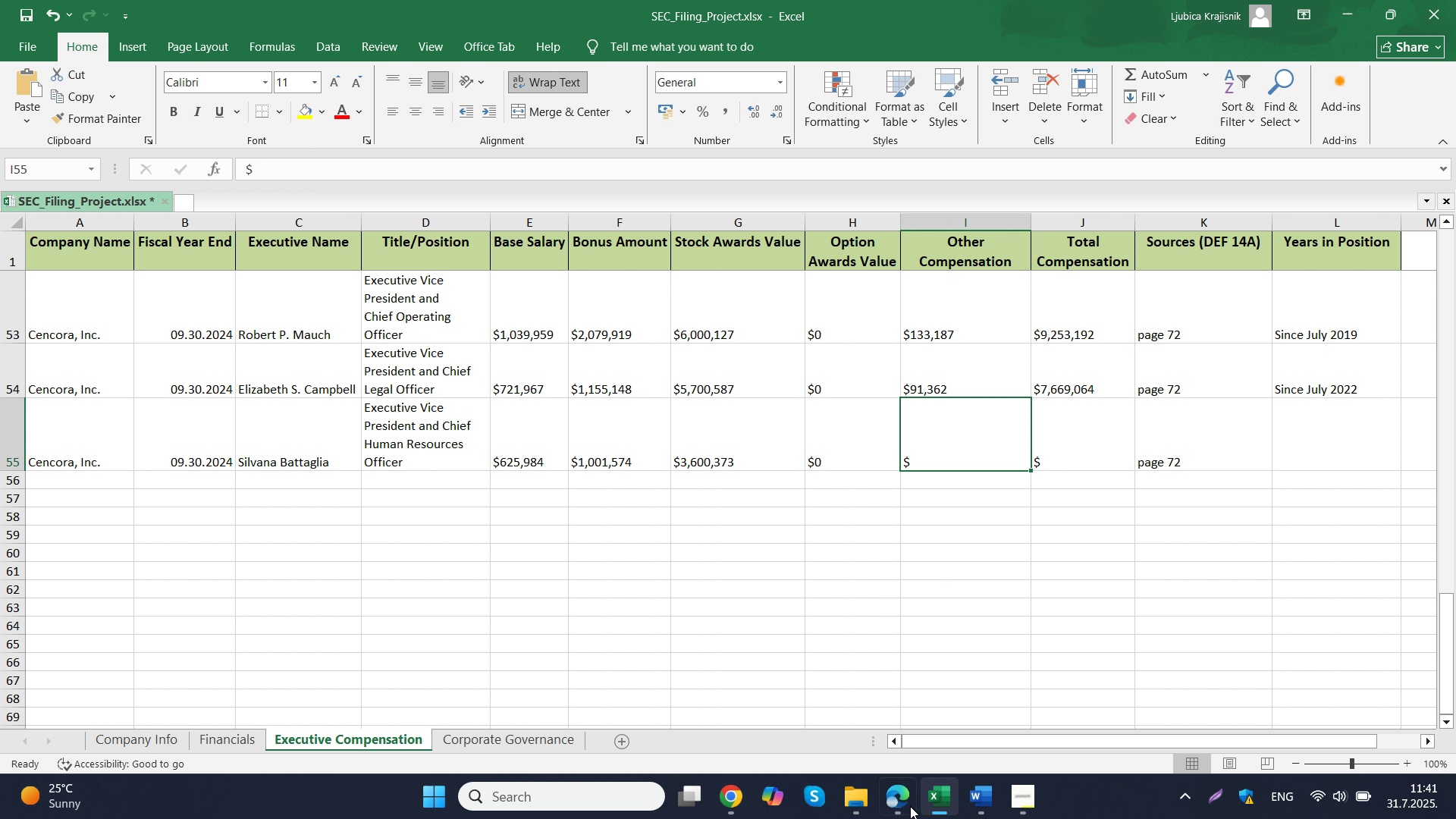 
left_click([909, 806])
 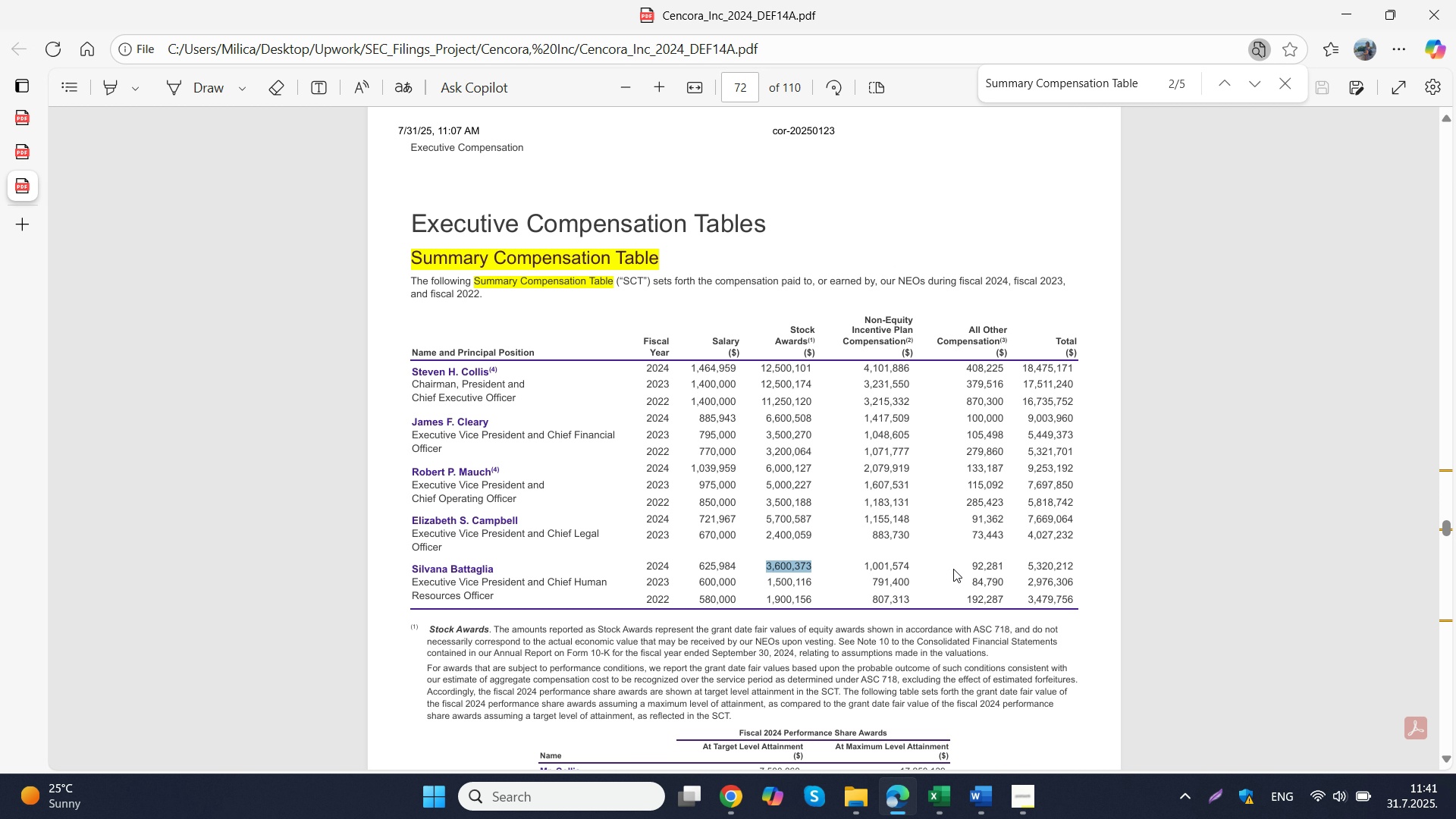 
left_click_drag(start_coordinate=[974, 563], to_coordinate=[1002, 566])
 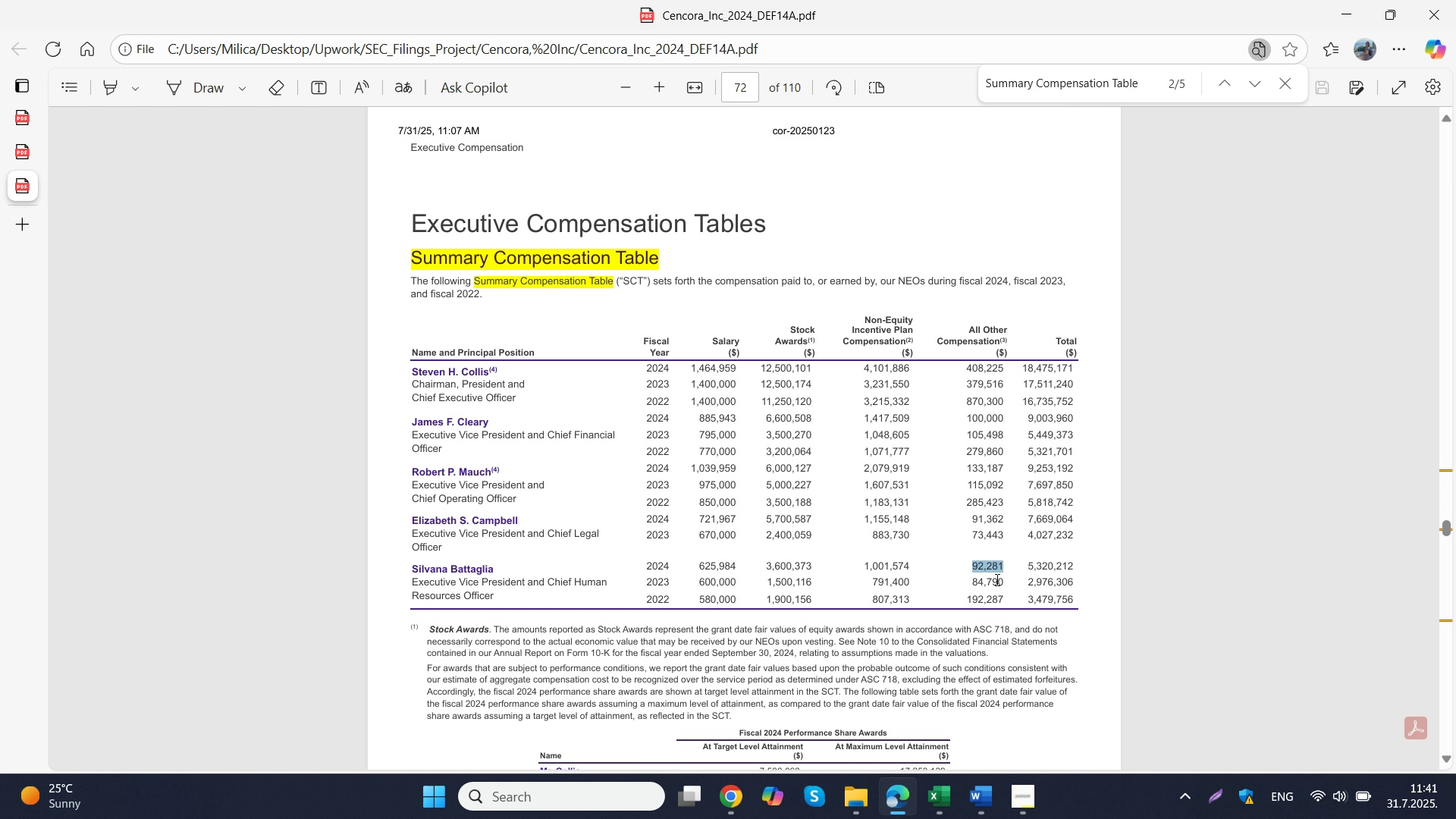 
key(Control+ControlLeft)
 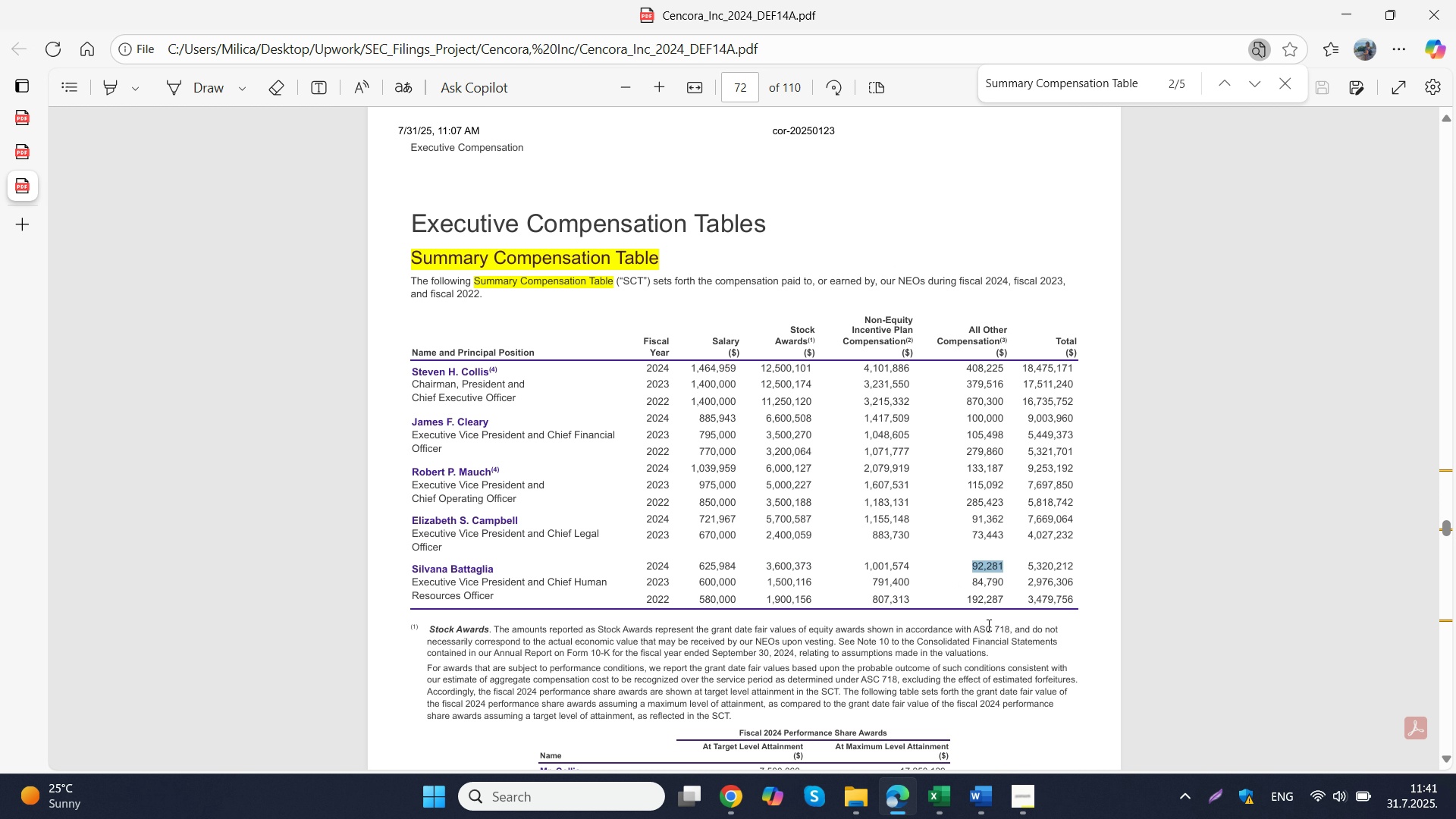 
key(Control+C)
 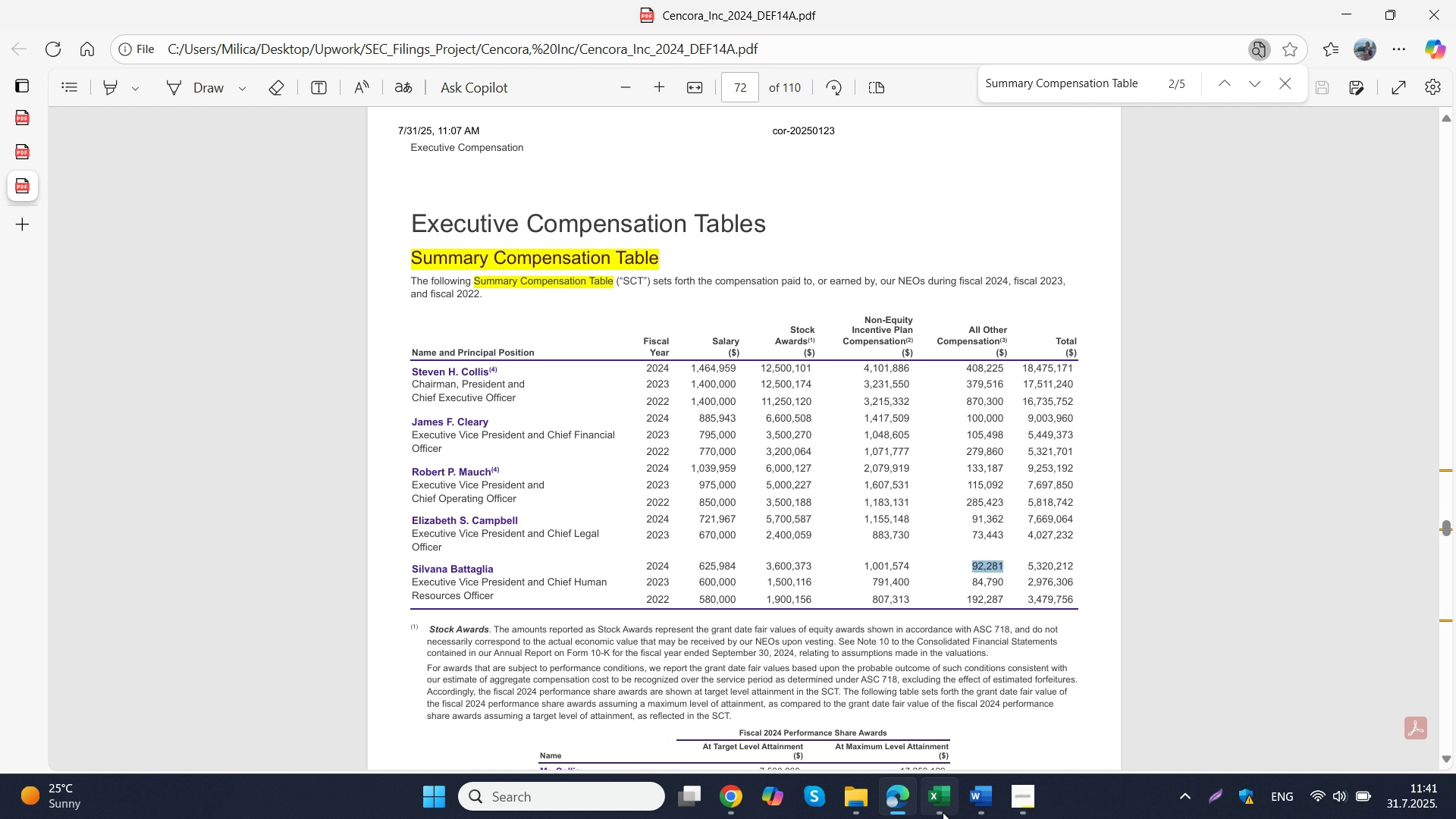 
left_click([943, 812])
 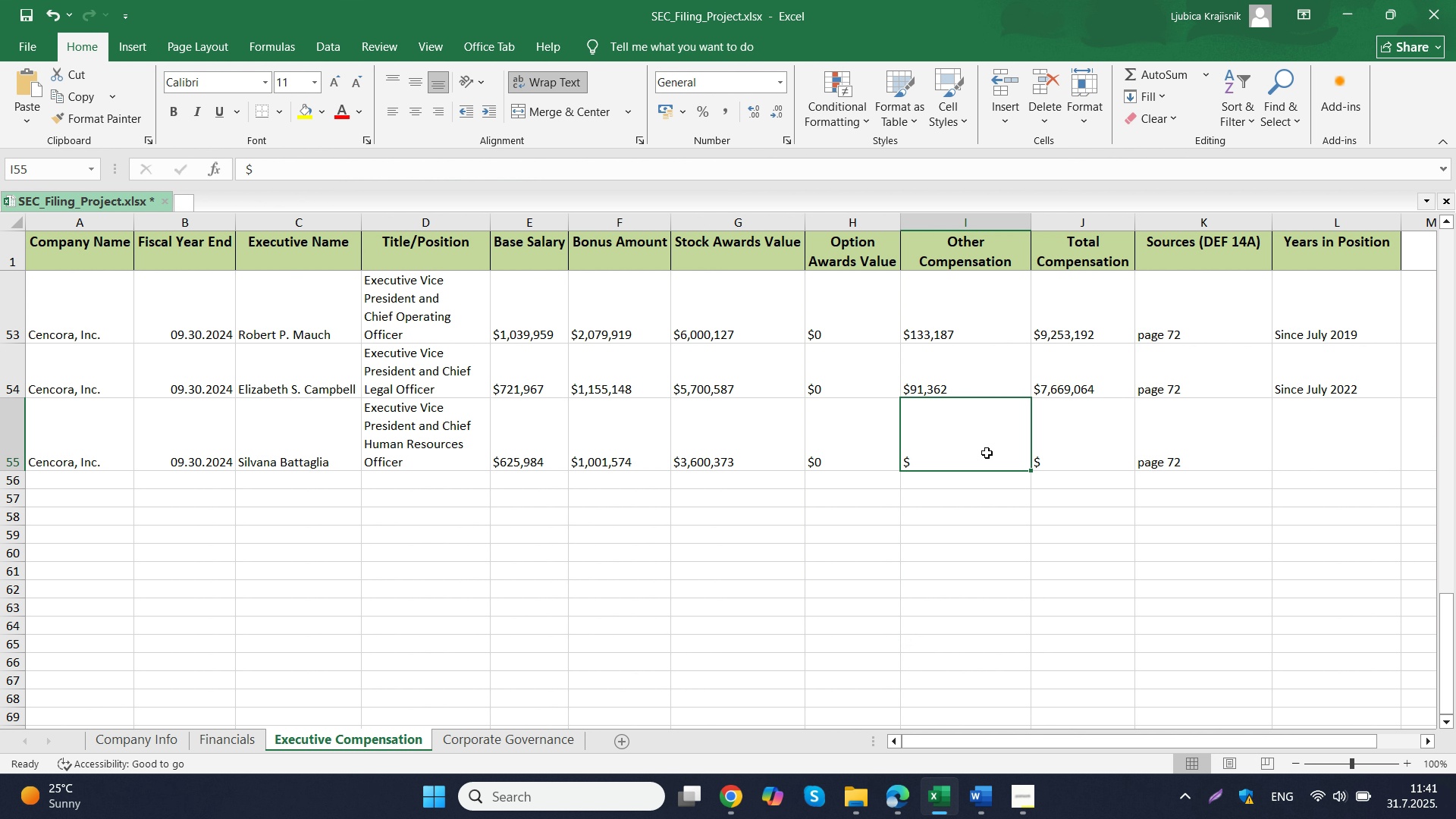 
double_click([987, 453])
 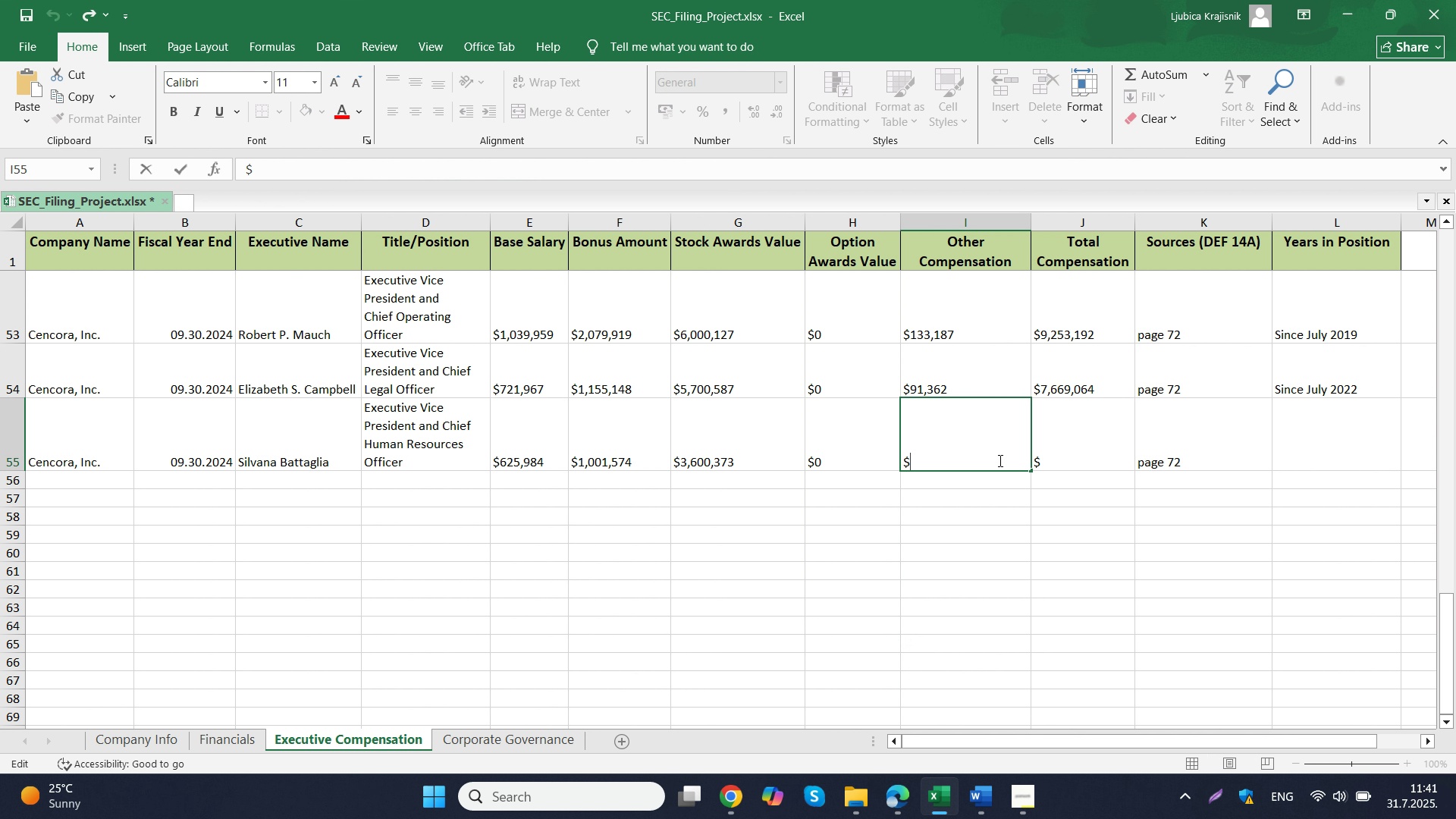 
key(Control+ControlLeft)
 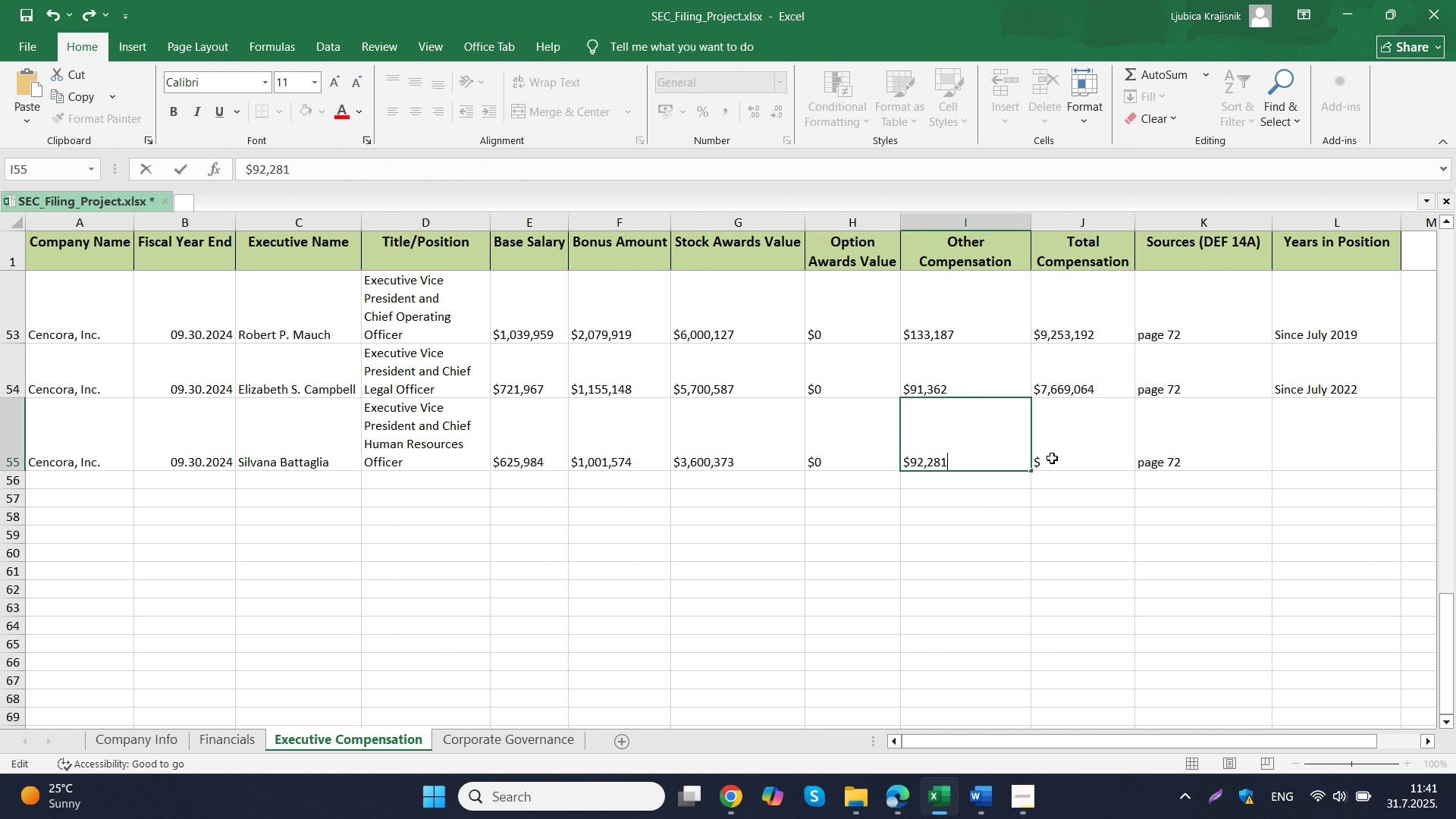 
key(Control+V)
 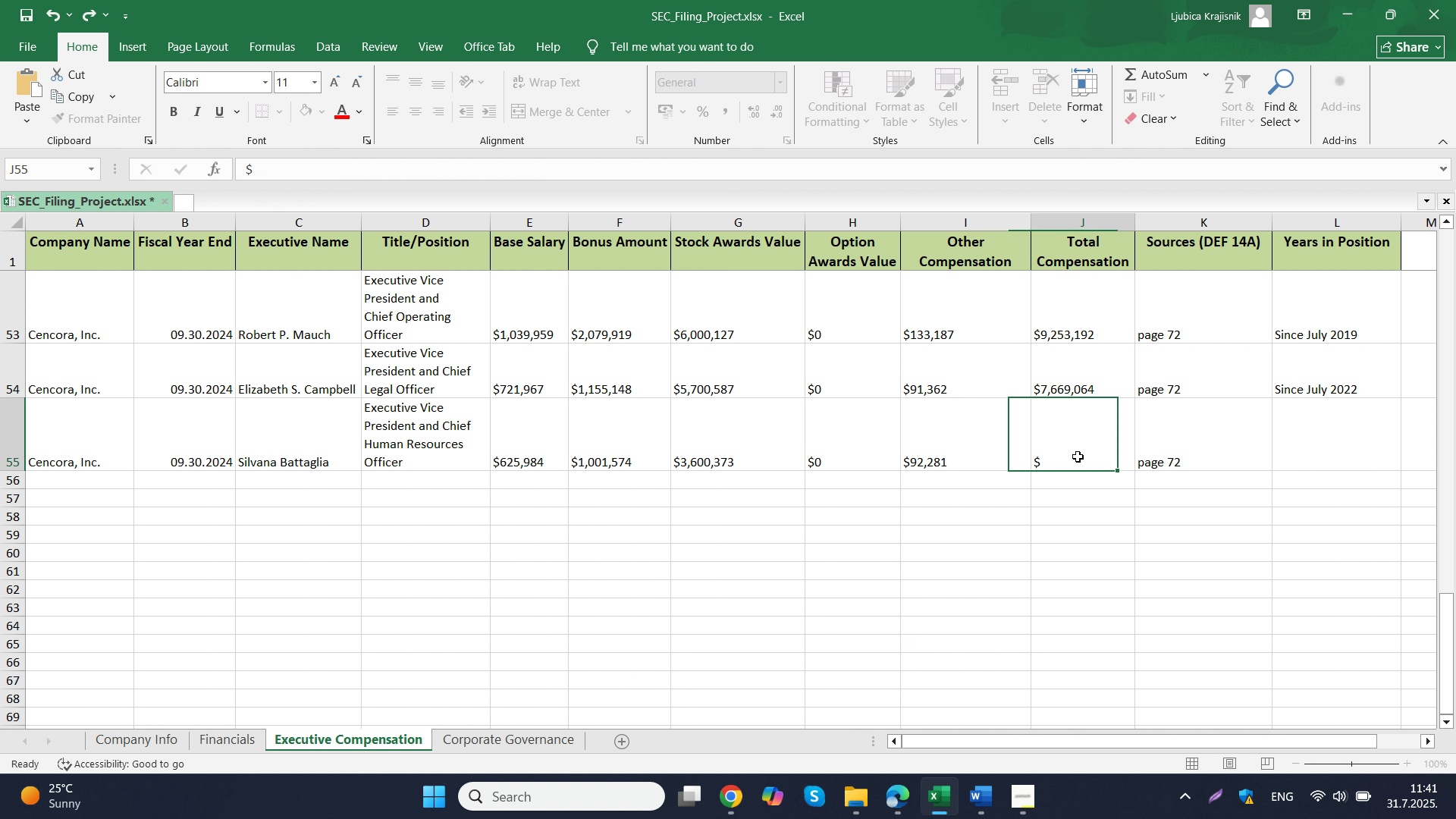 
left_click([1077, 457])
 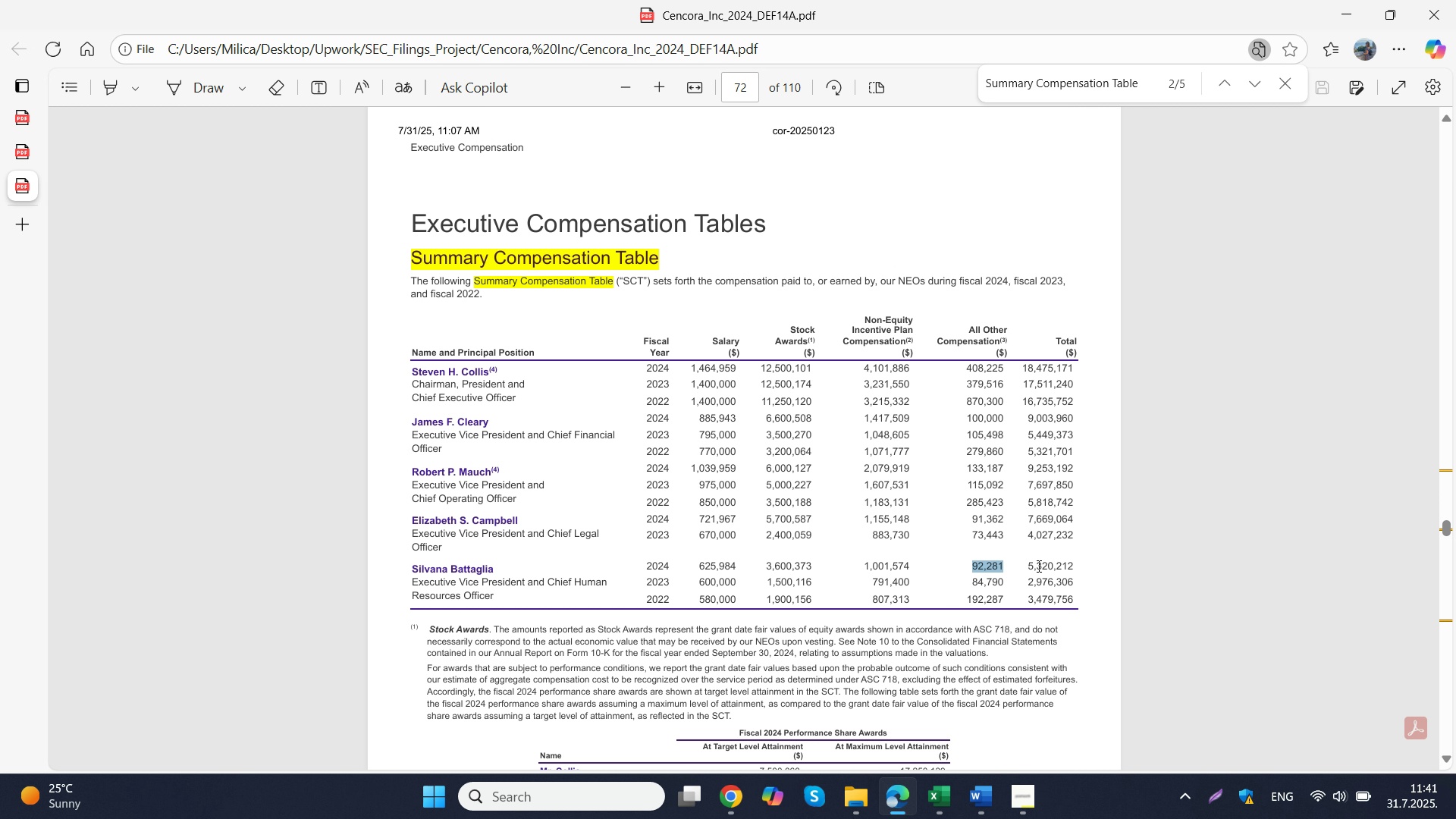 
left_click_drag(start_coordinate=[1028, 566], to_coordinate=[1072, 563])
 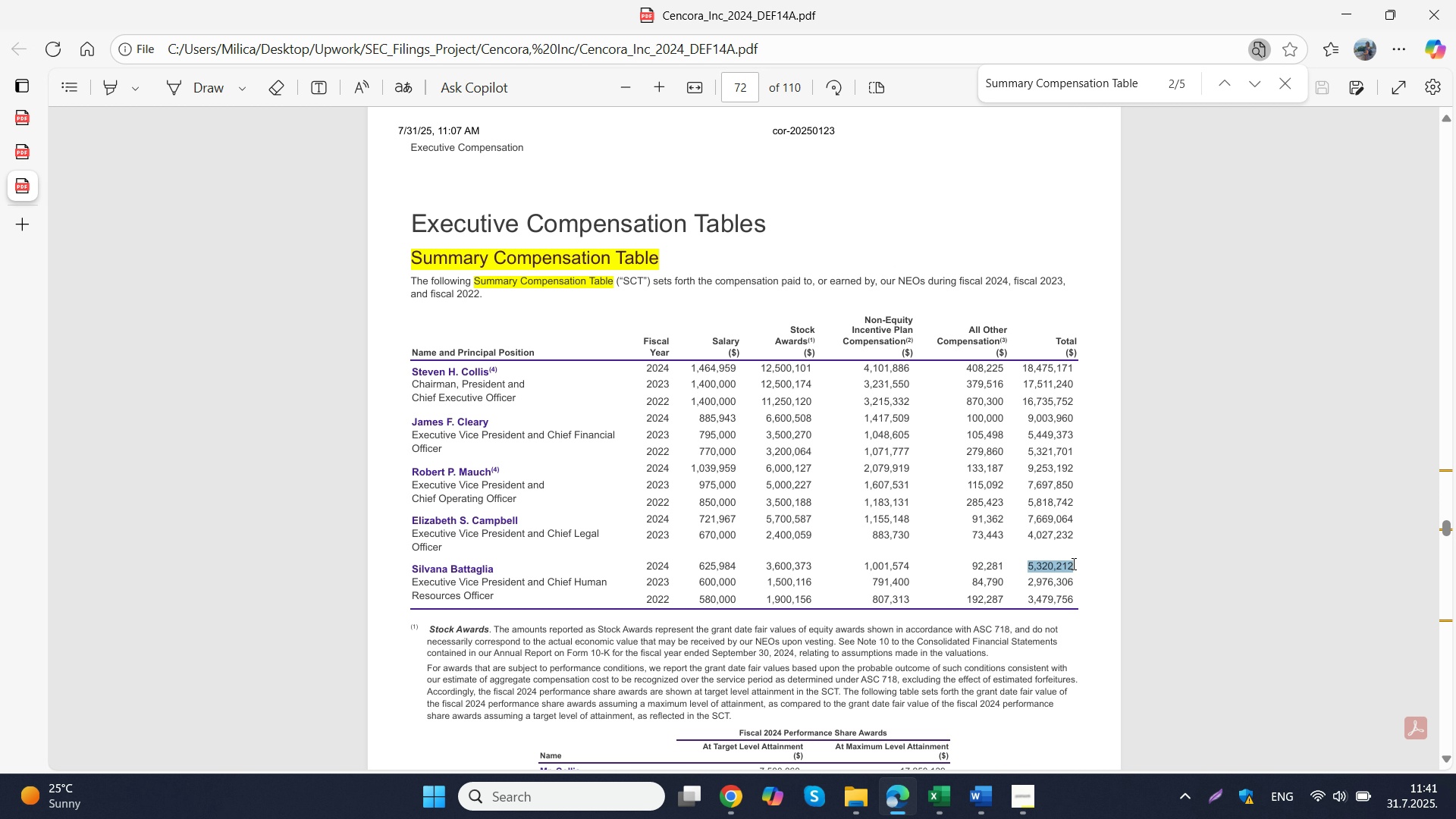 
key(Control+ControlLeft)
 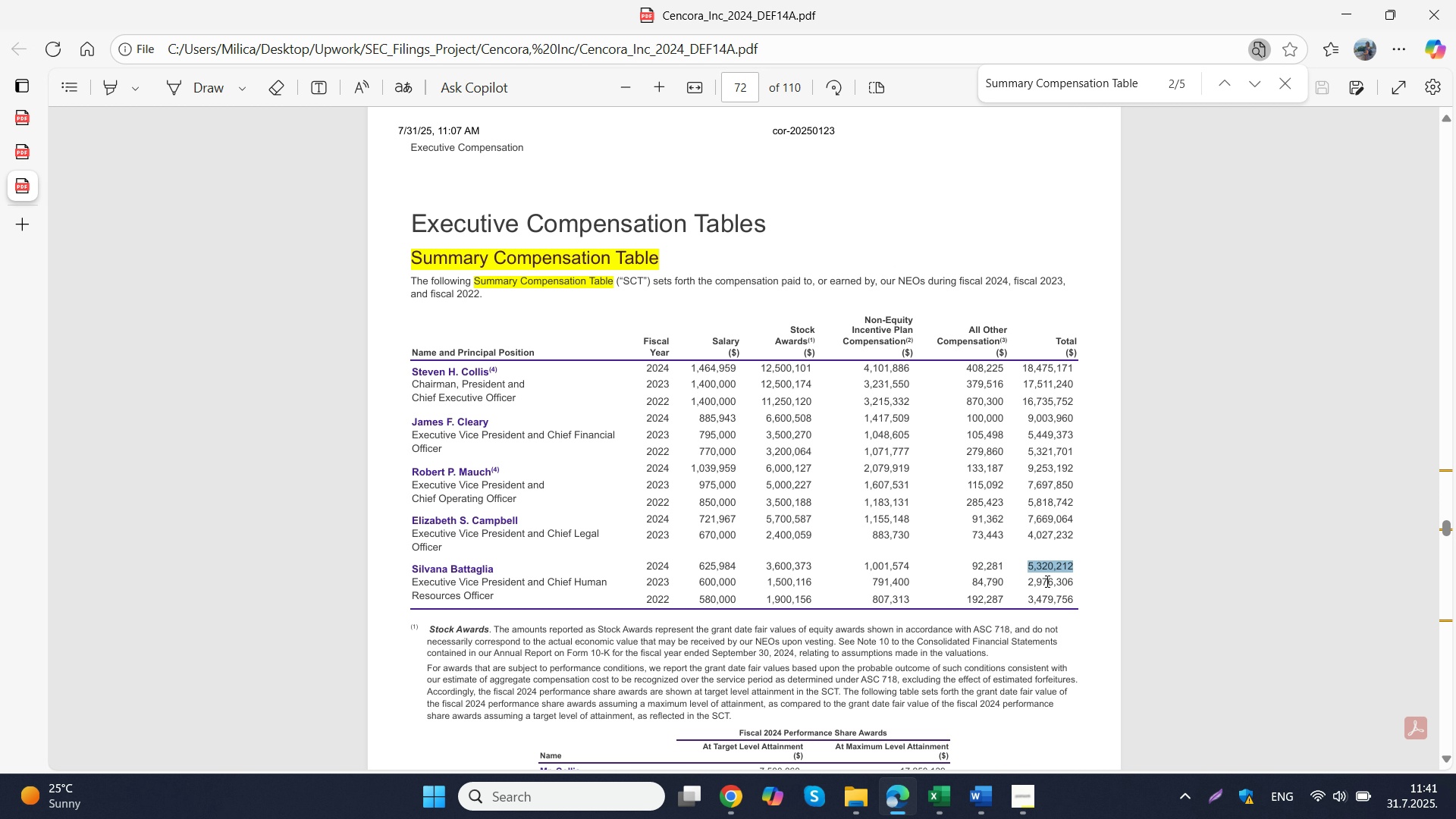 
key(Control+C)
 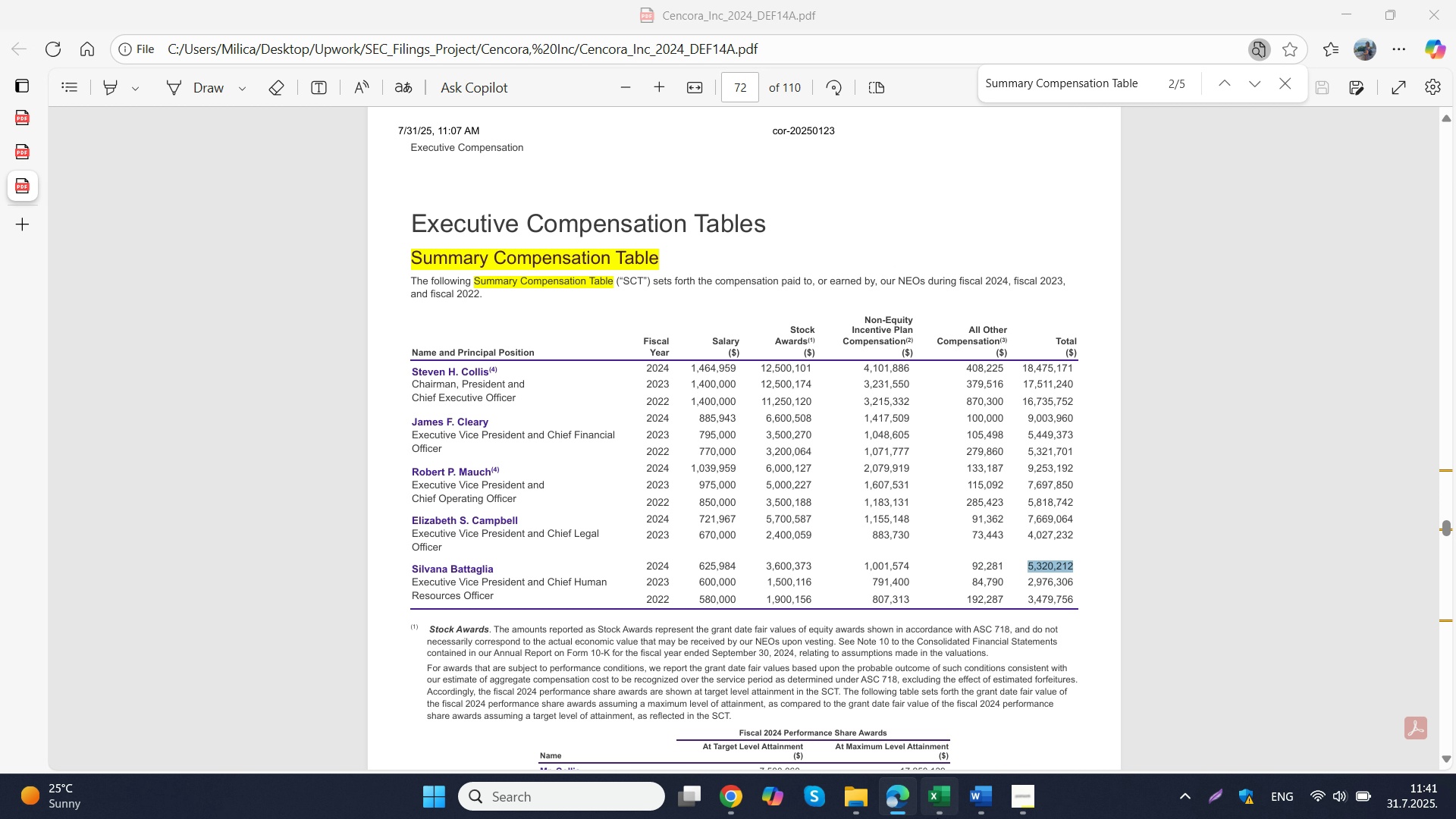 
left_click([937, 818])
 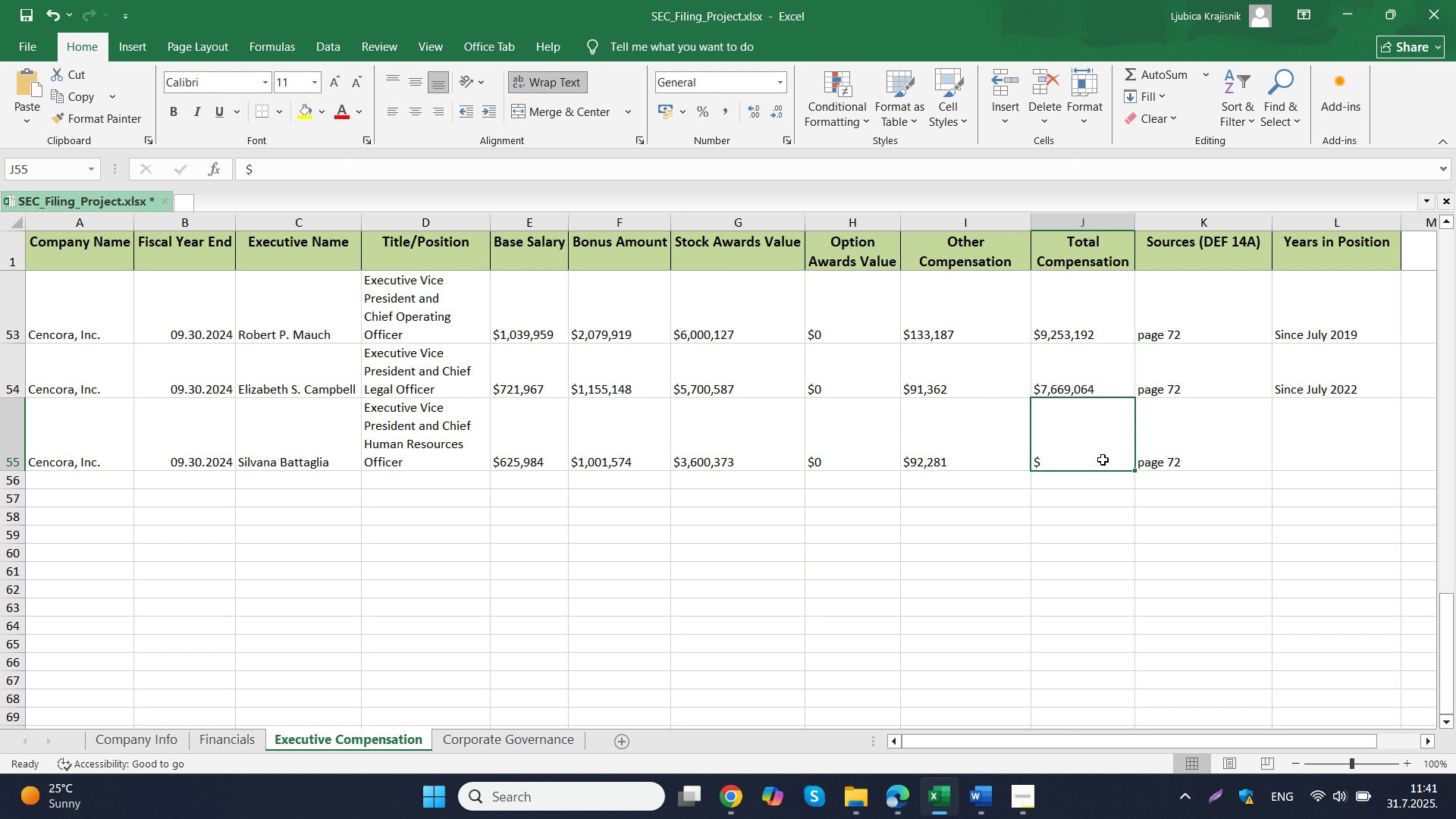 
double_click([1103, 460])
 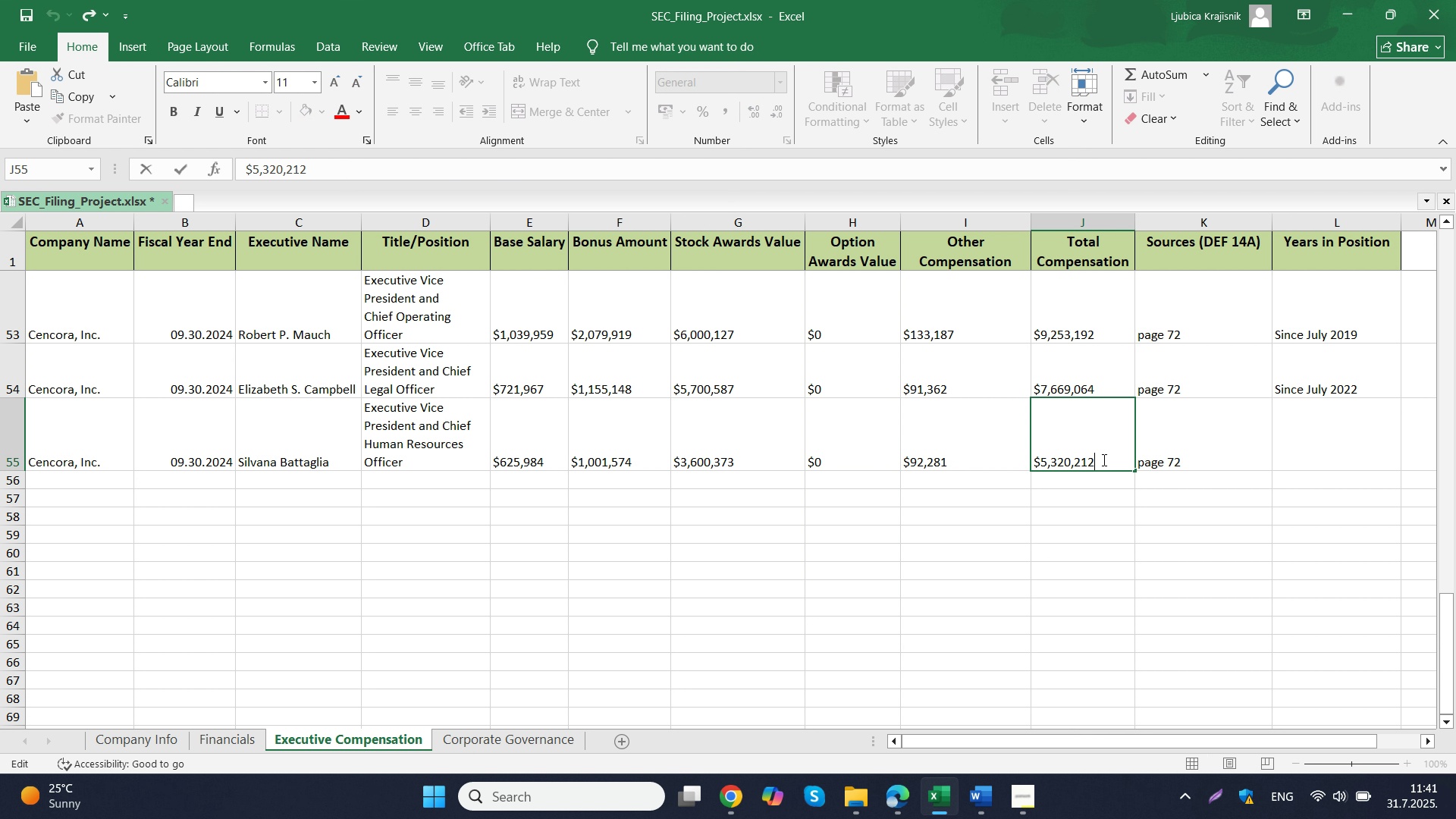 
key(Control+ControlLeft)
 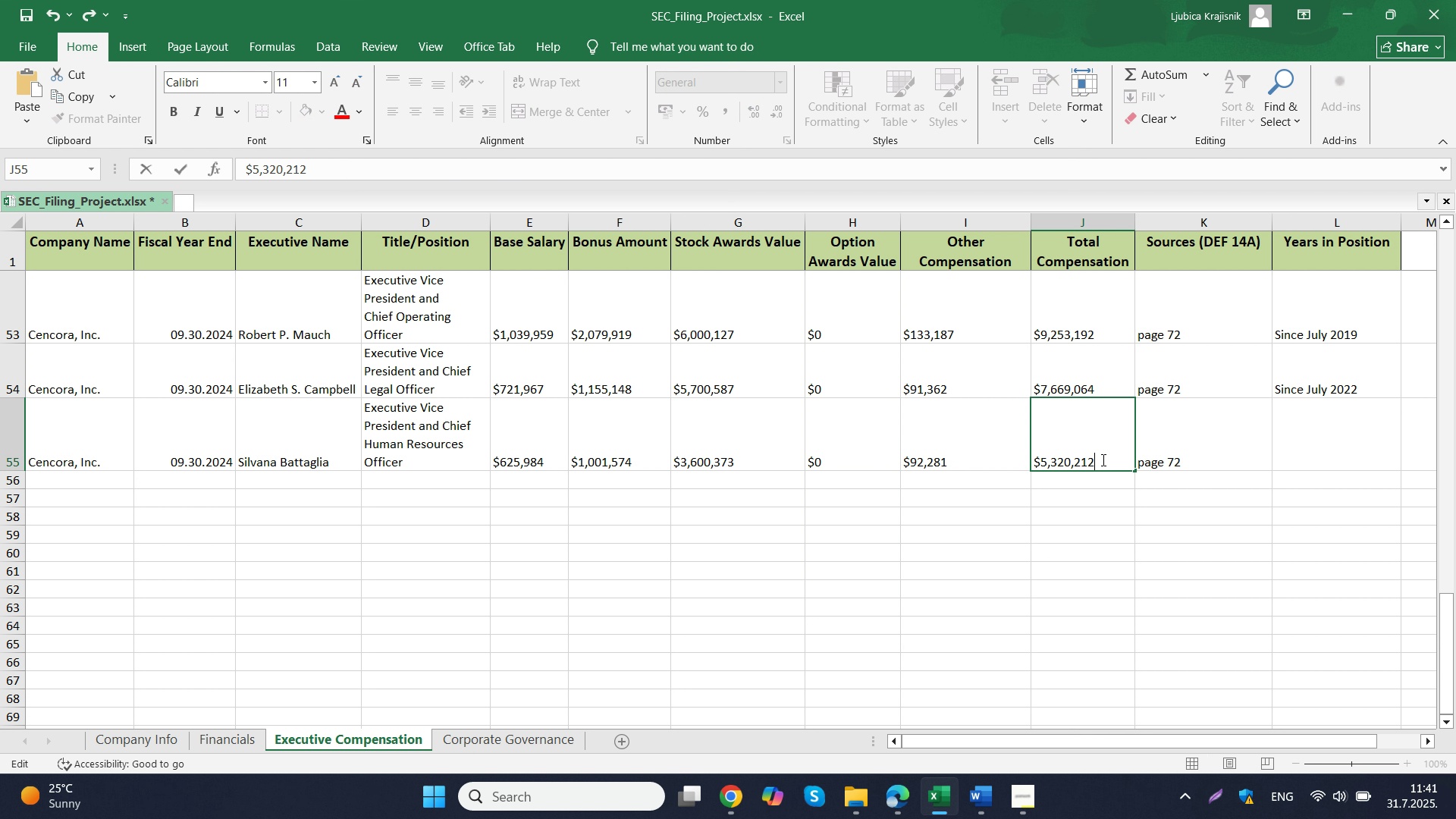 
key(Control+V)
 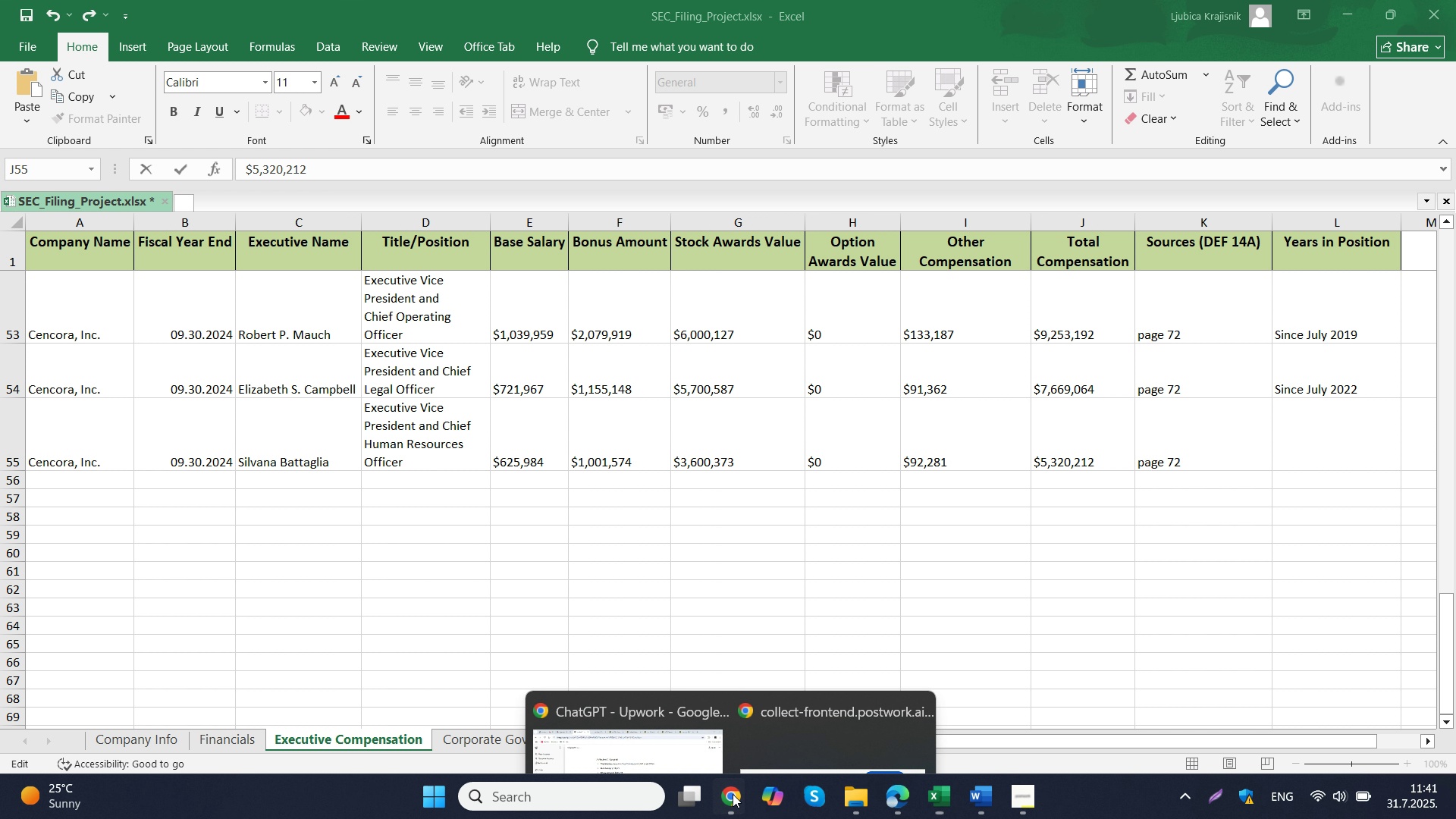 
double_click([651, 698])
 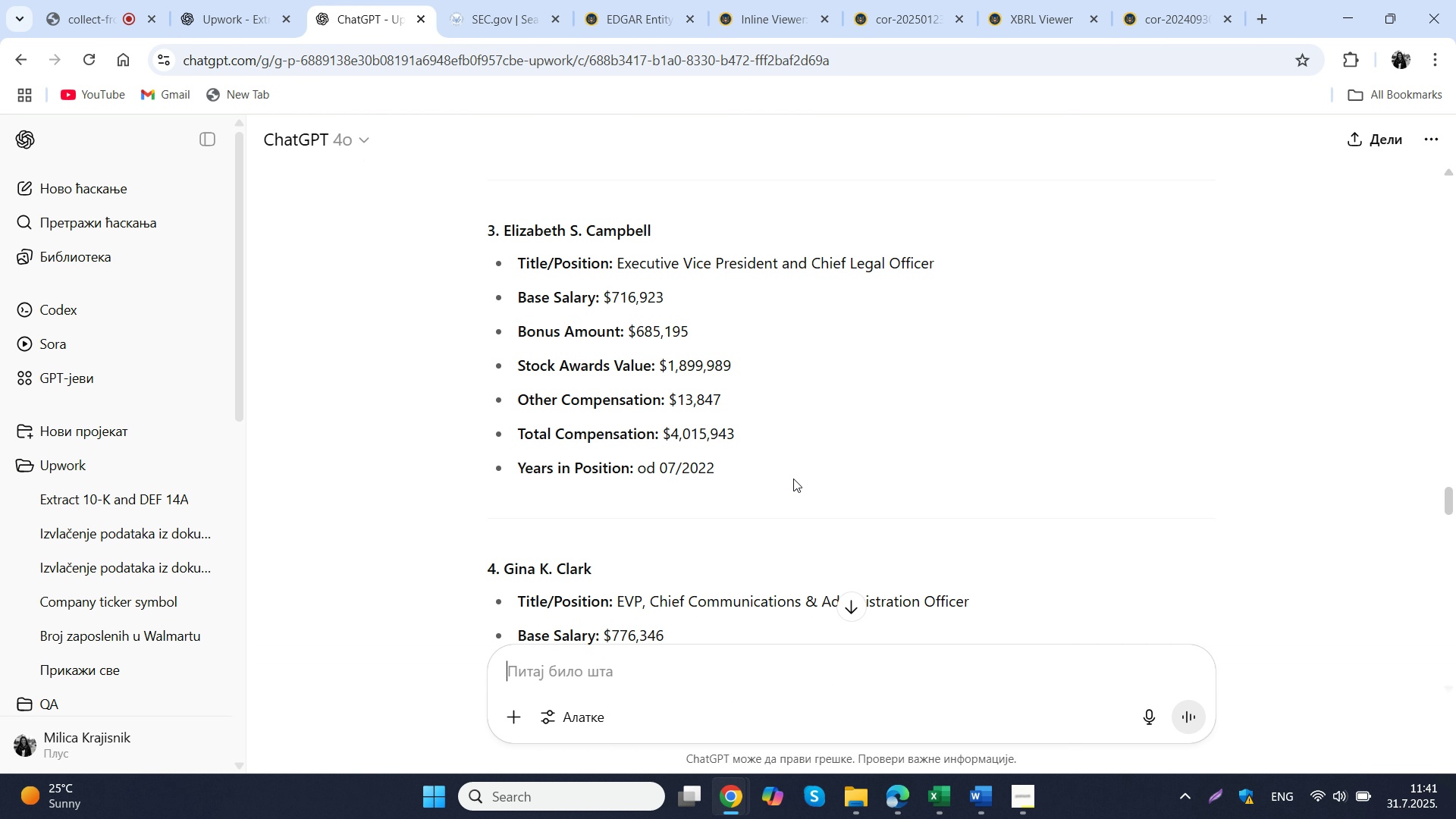 
scroll: coordinate [654, 547], scroll_direction: down, amount: 6.0
 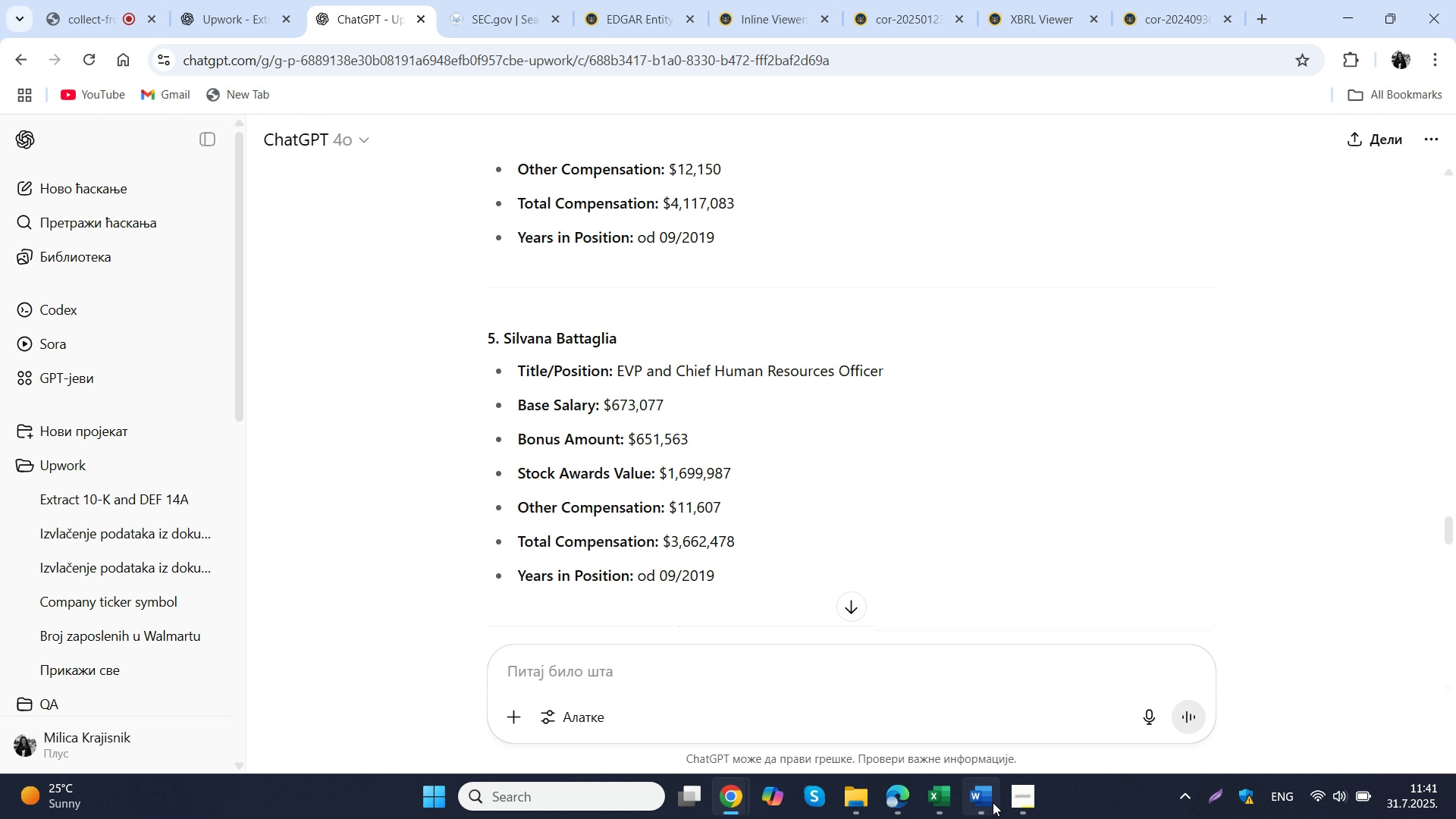 
left_click([946, 797])
 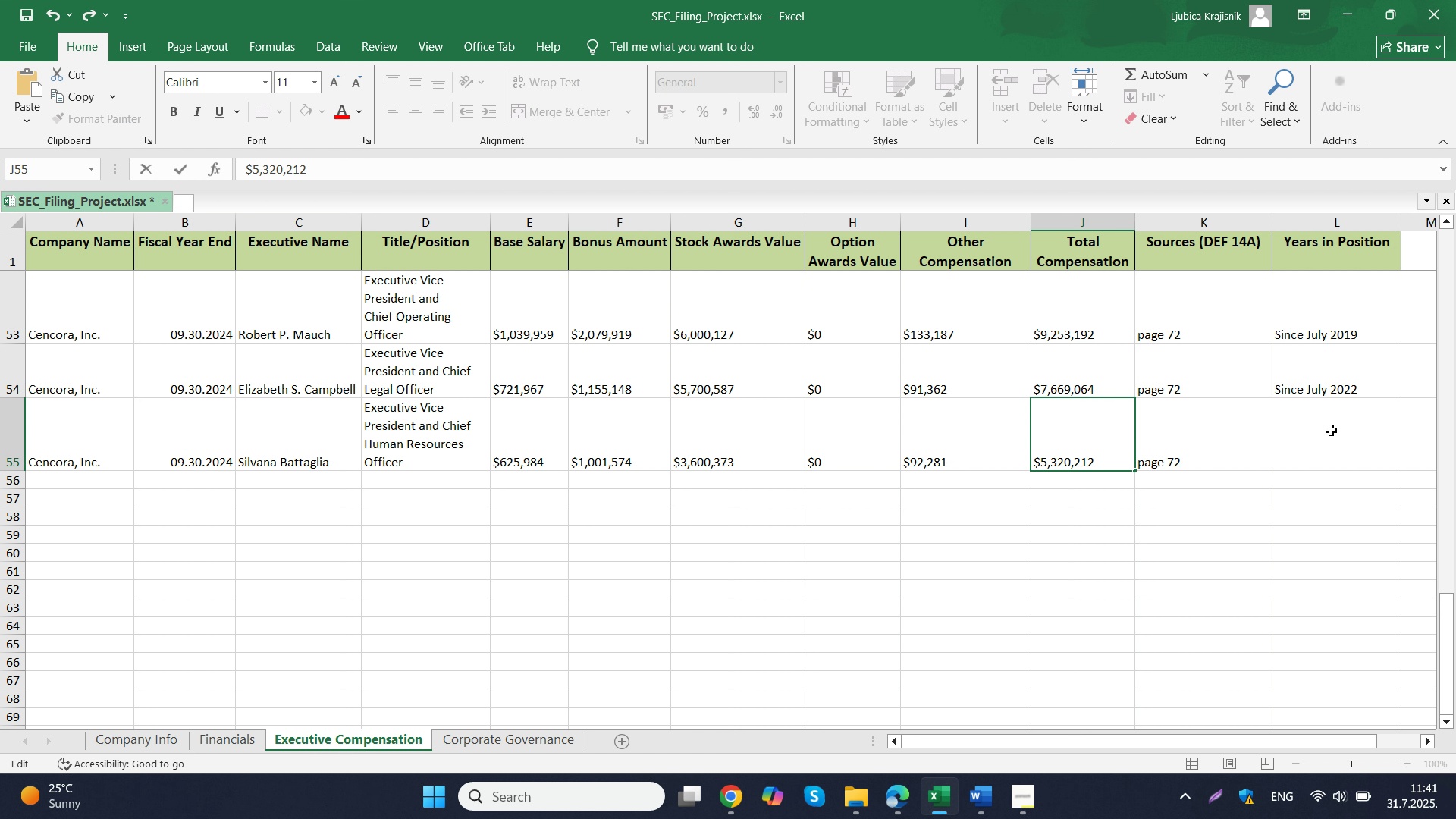 
left_click([1331, 431])
 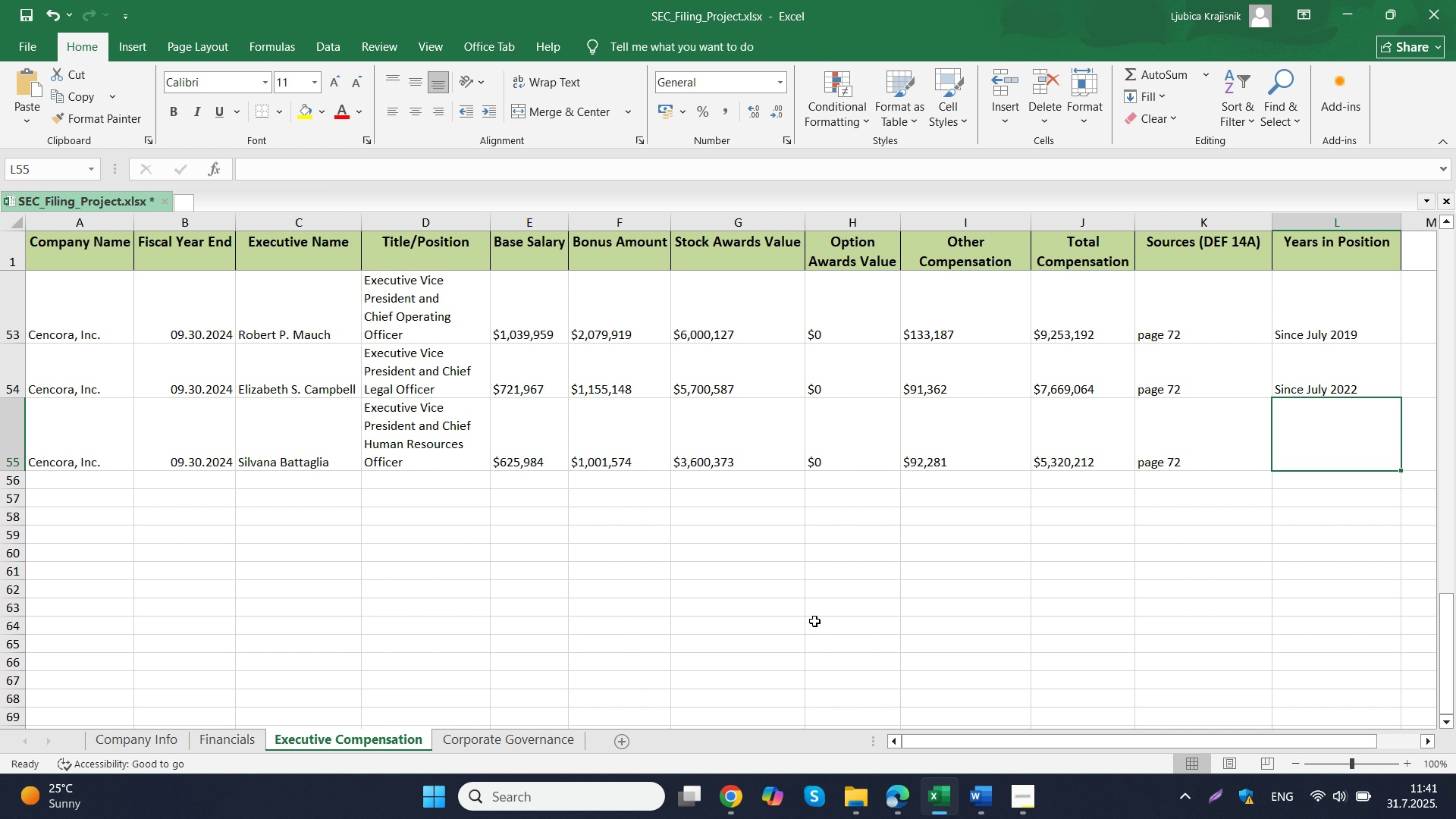 
type(Since September 2019)
 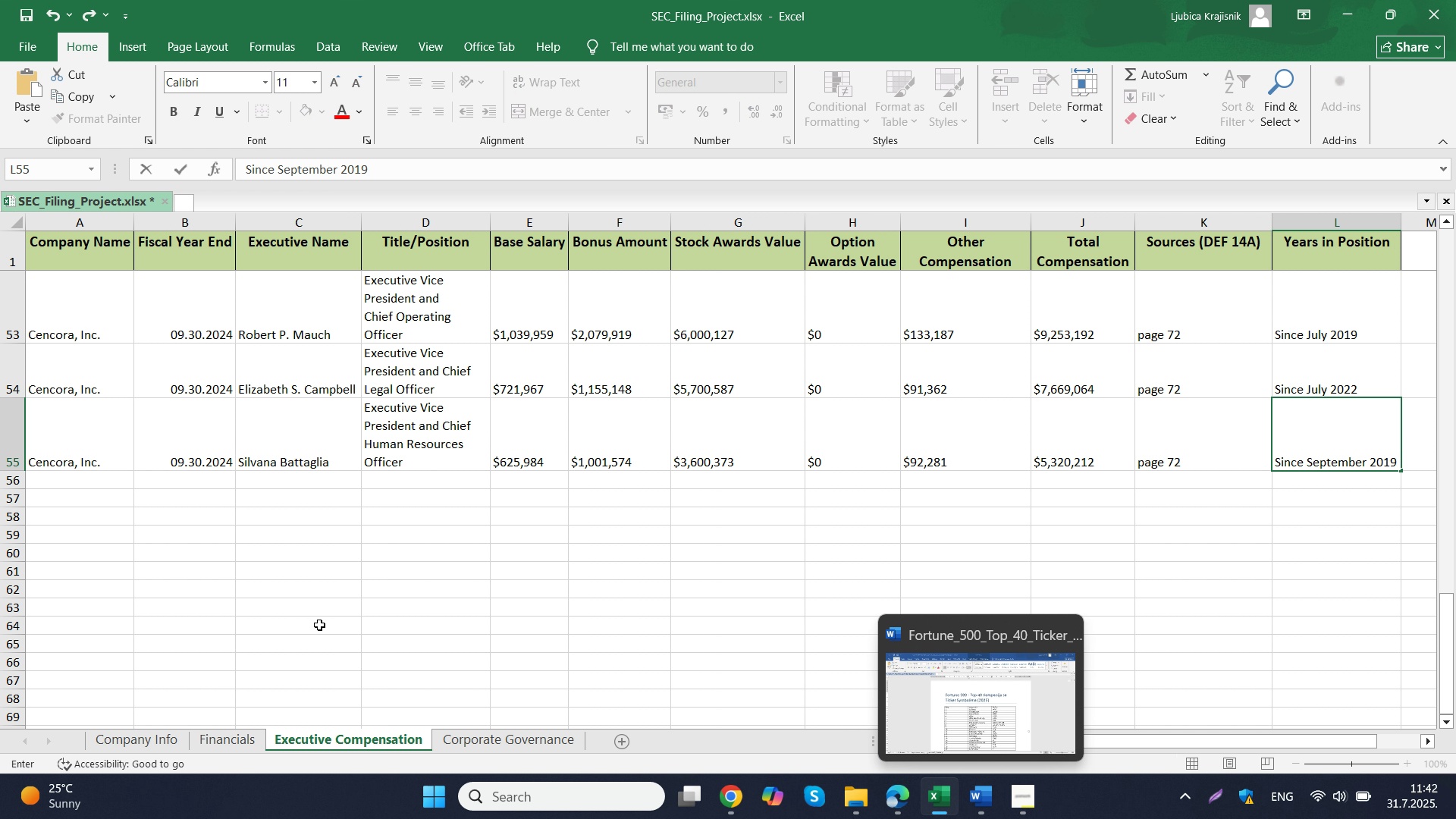 
left_click([174, 526])
 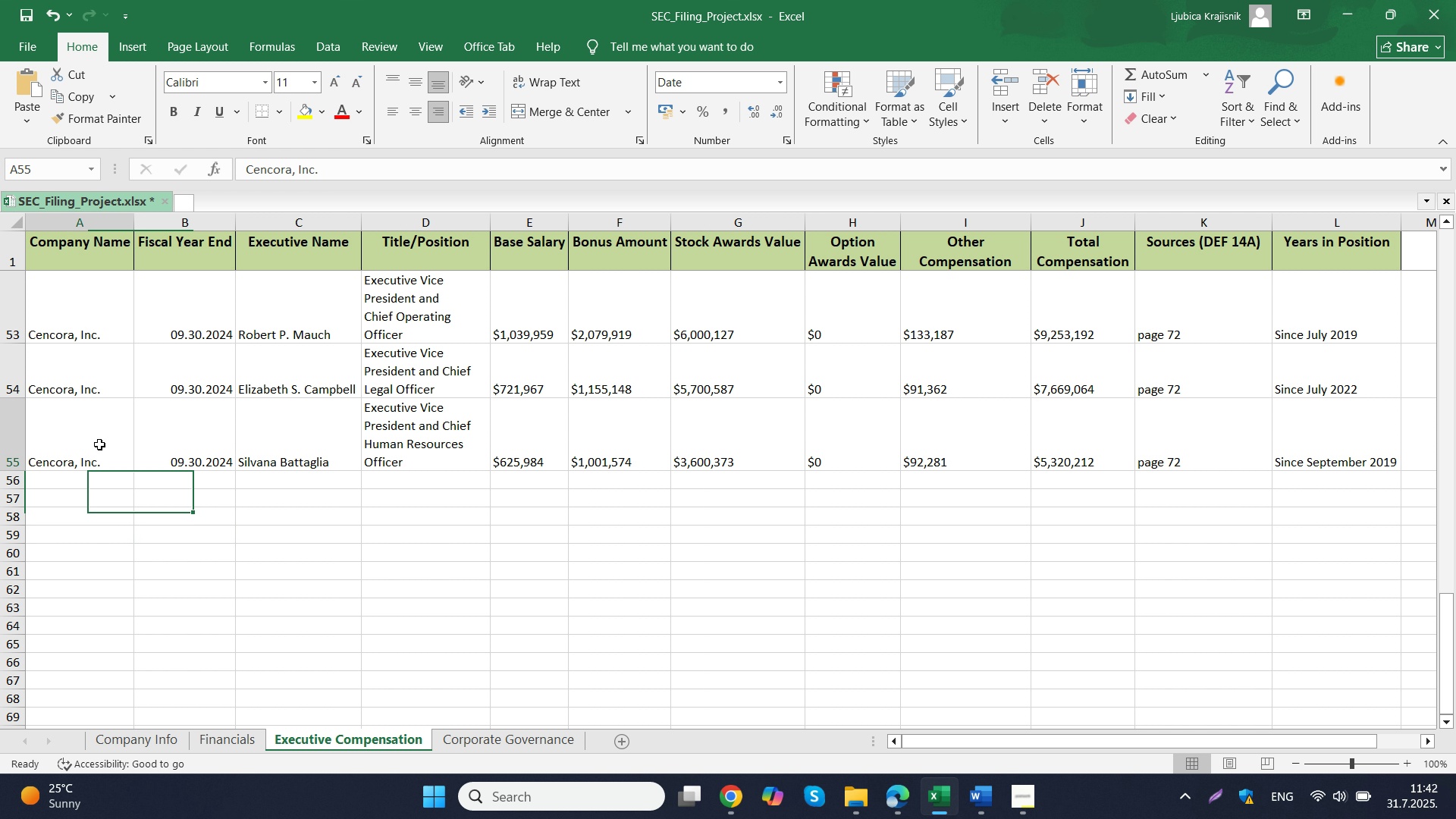 
left_click_drag(start_coordinate=[91, 444], to_coordinate=[160, 444])
 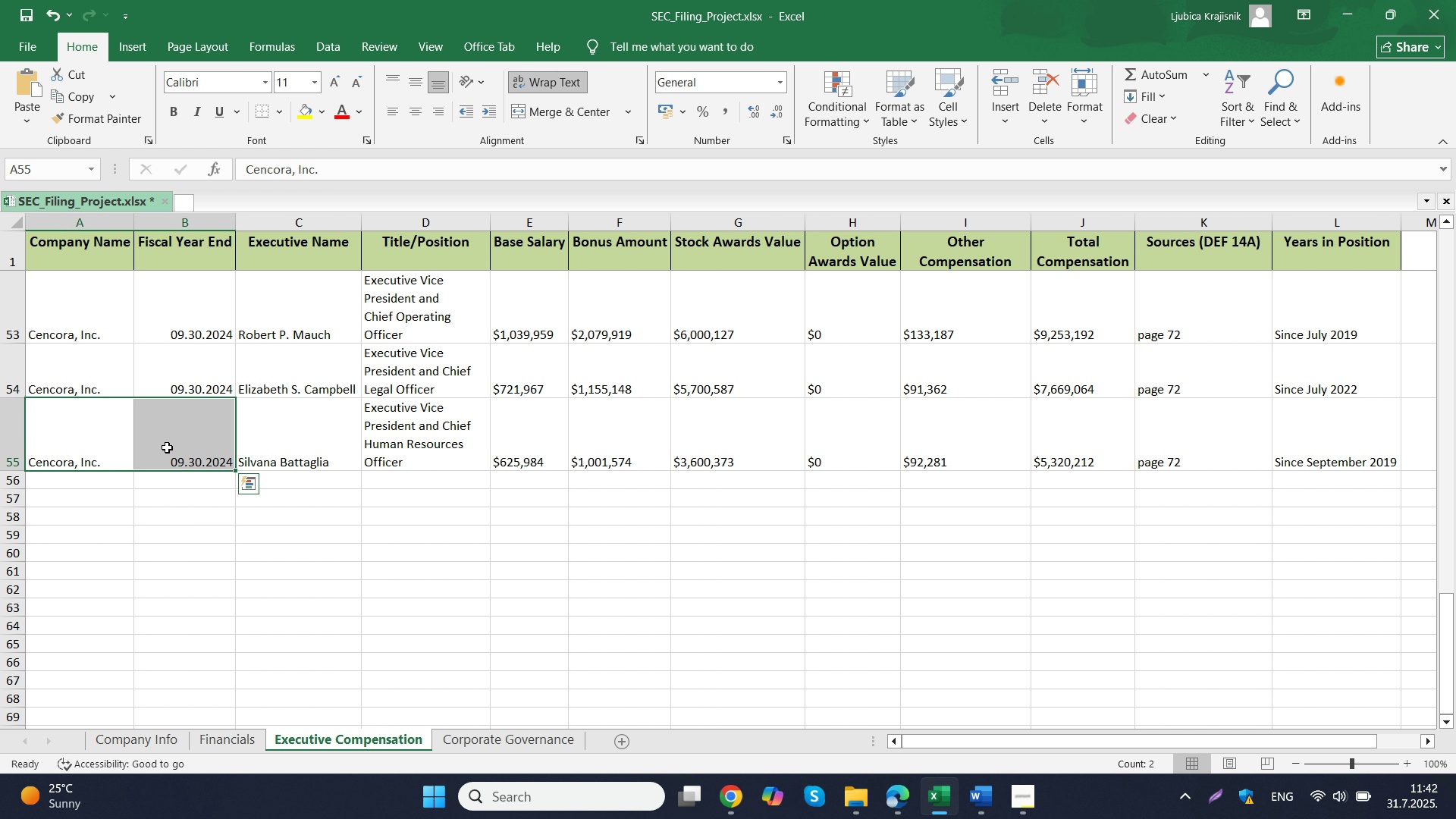 
key(Control+ControlLeft)
 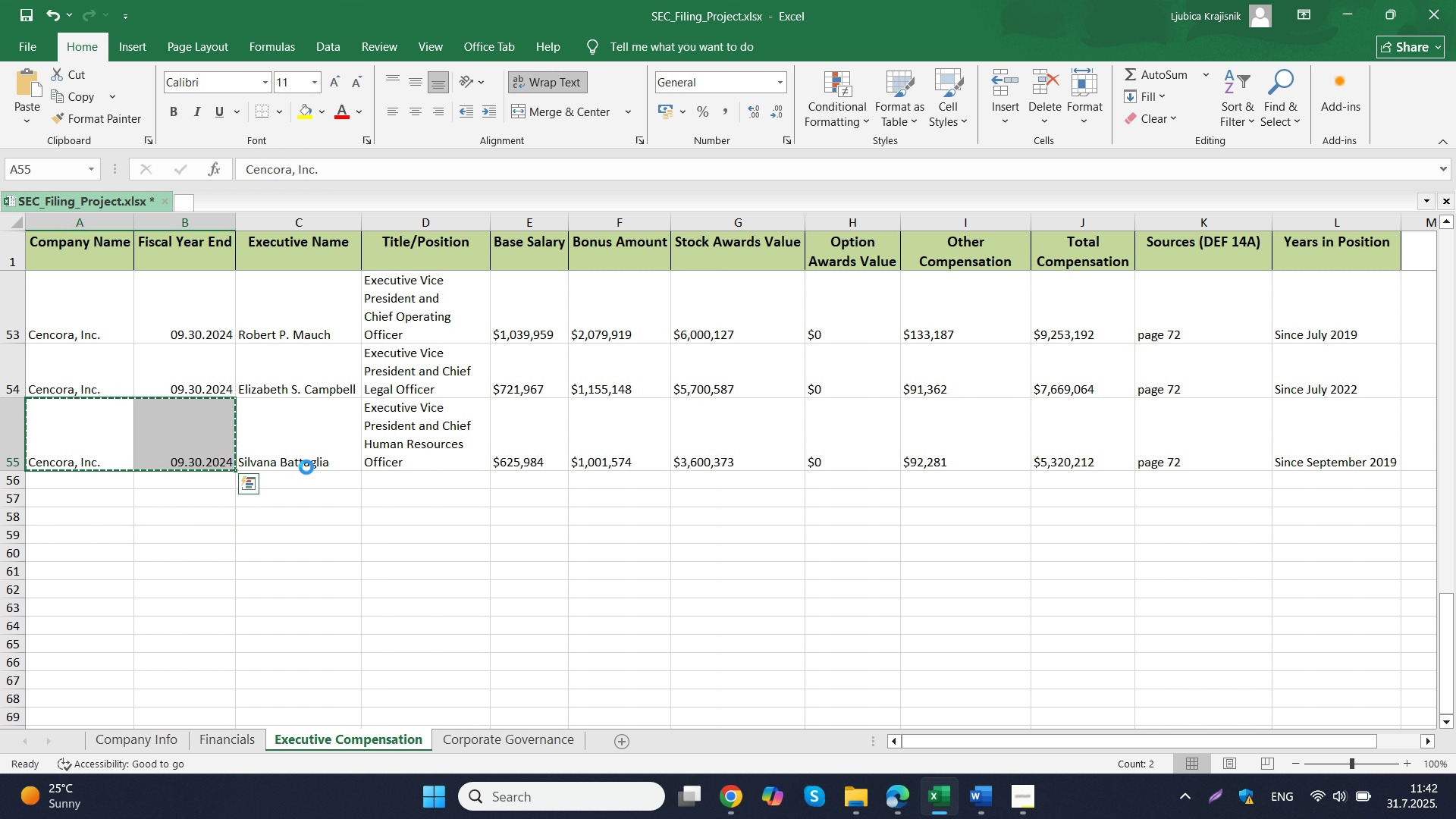 
key(Control+C)
 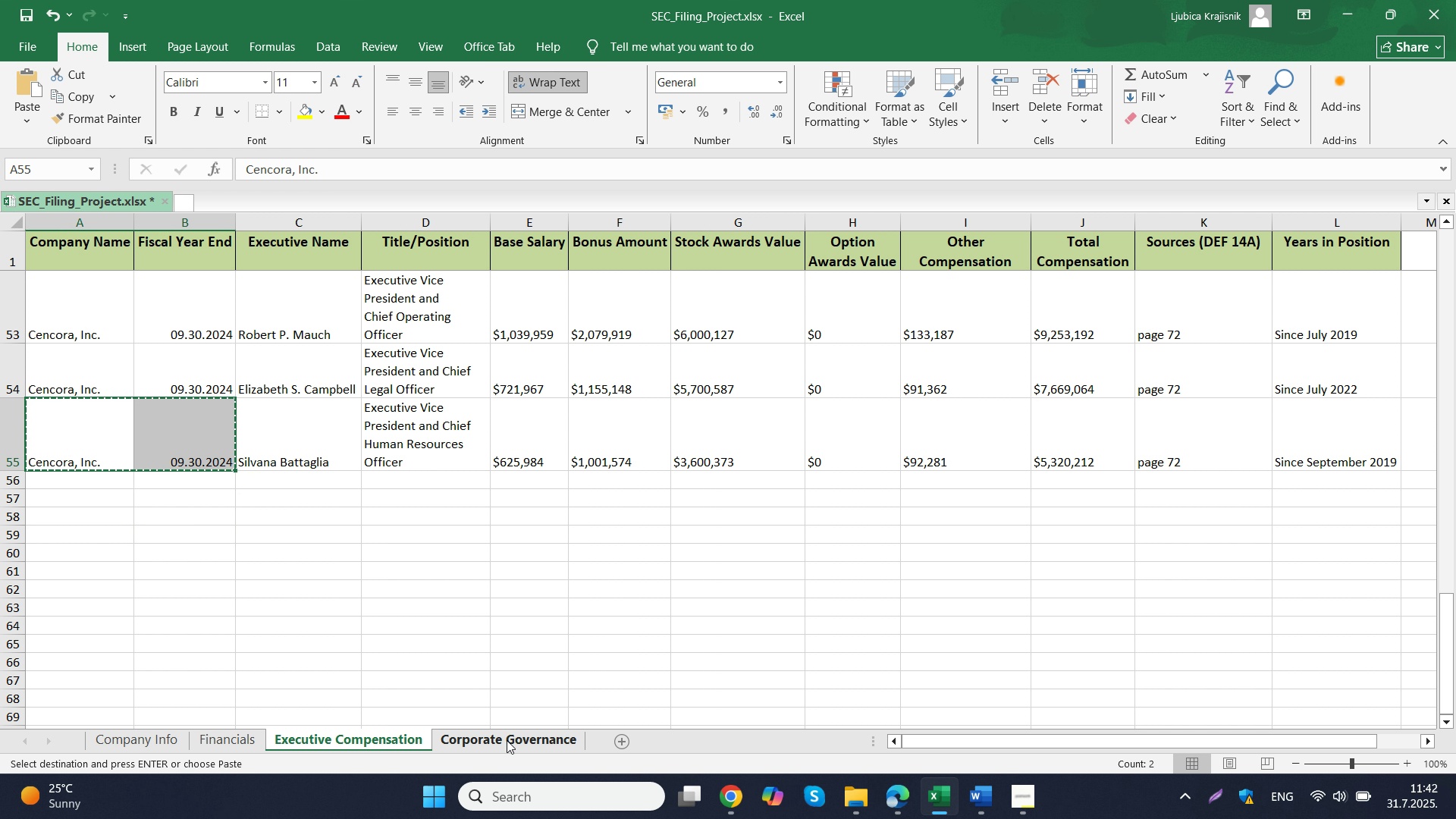 
left_click([507, 740])
 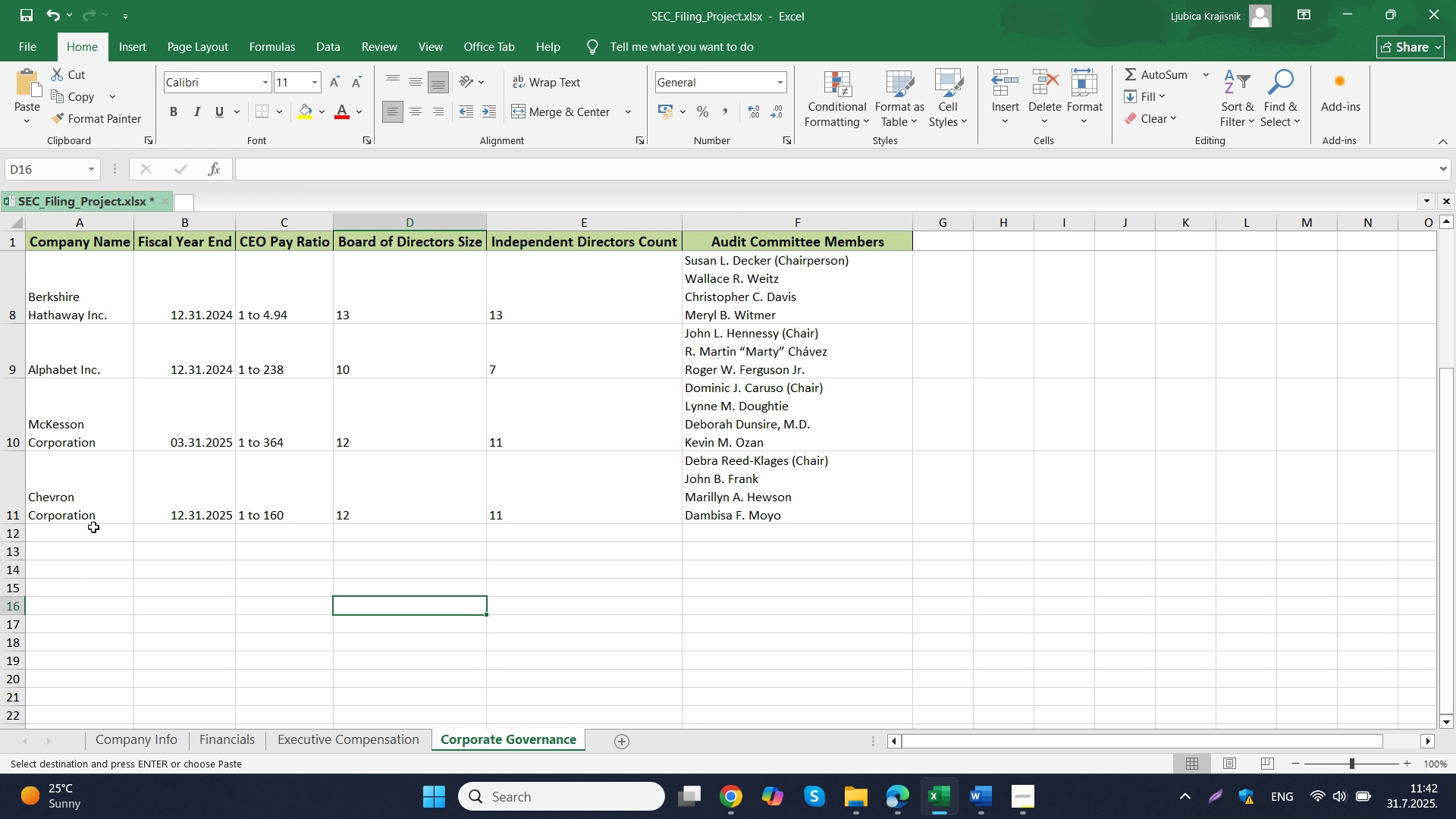 
left_click_drag(start_coordinate=[93, 527], to_coordinate=[181, 532])
 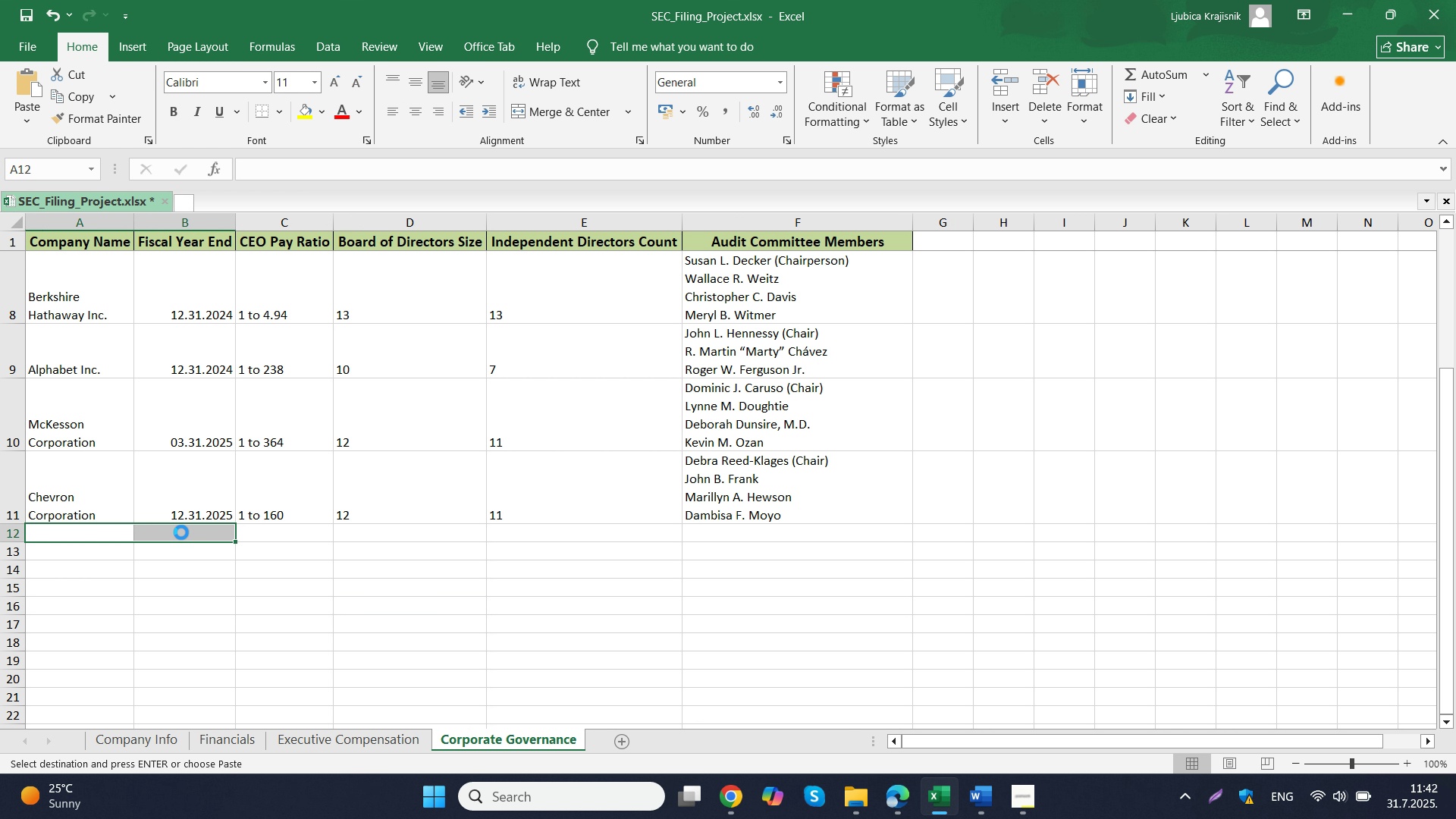 
key(Control+ControlLeft)
 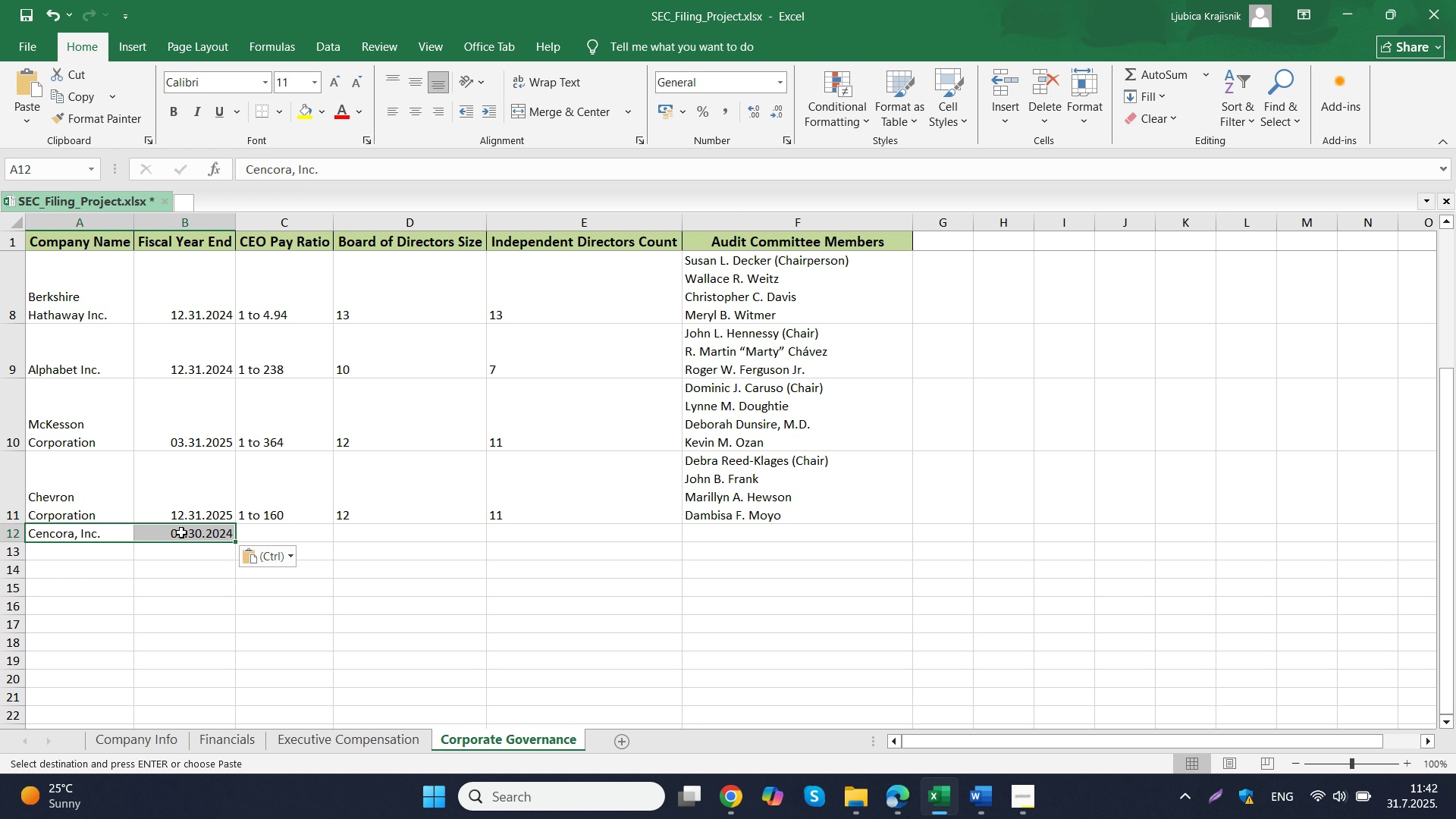 
key(Control+V)
 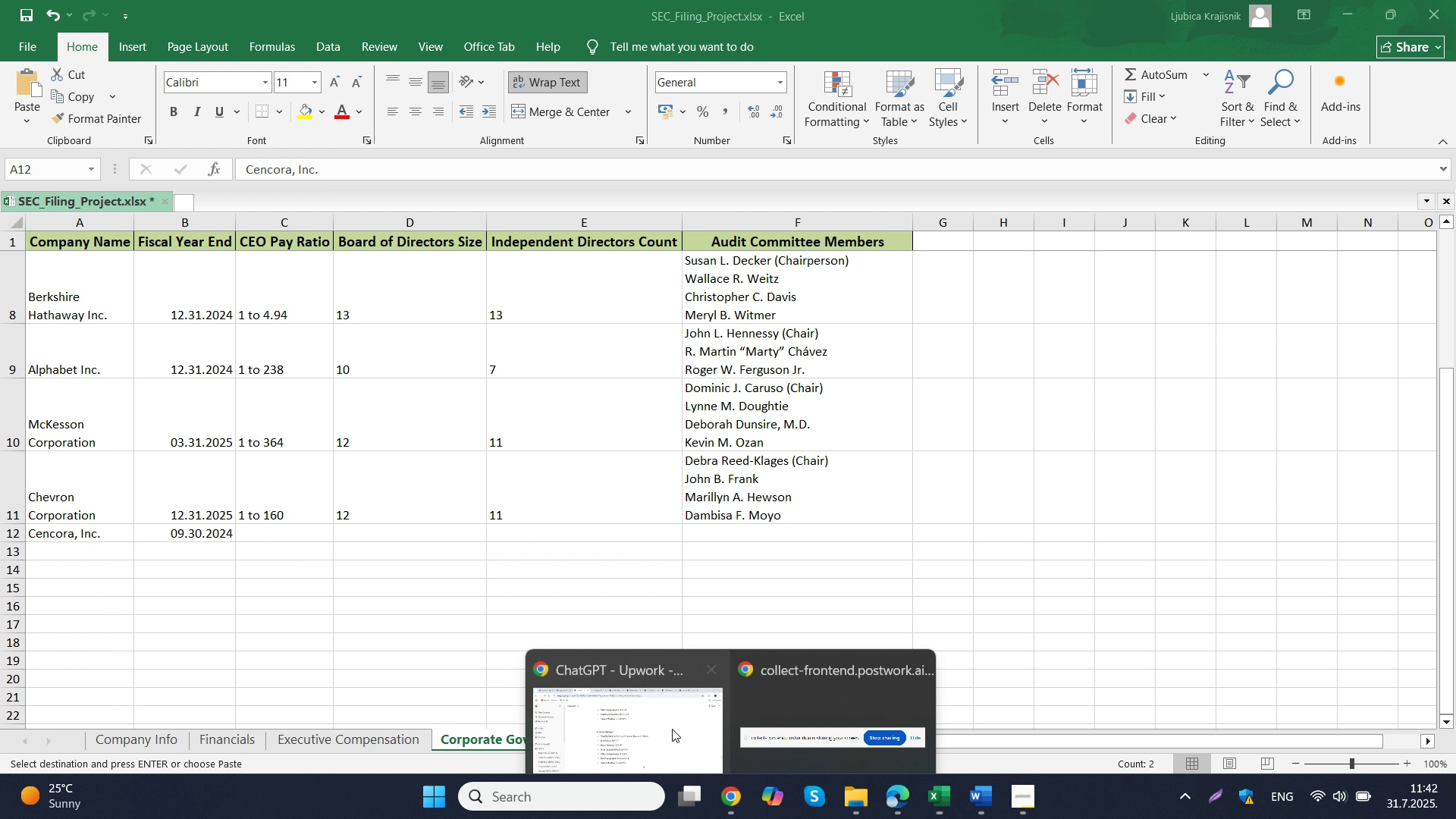 
double_click([663, 718])
 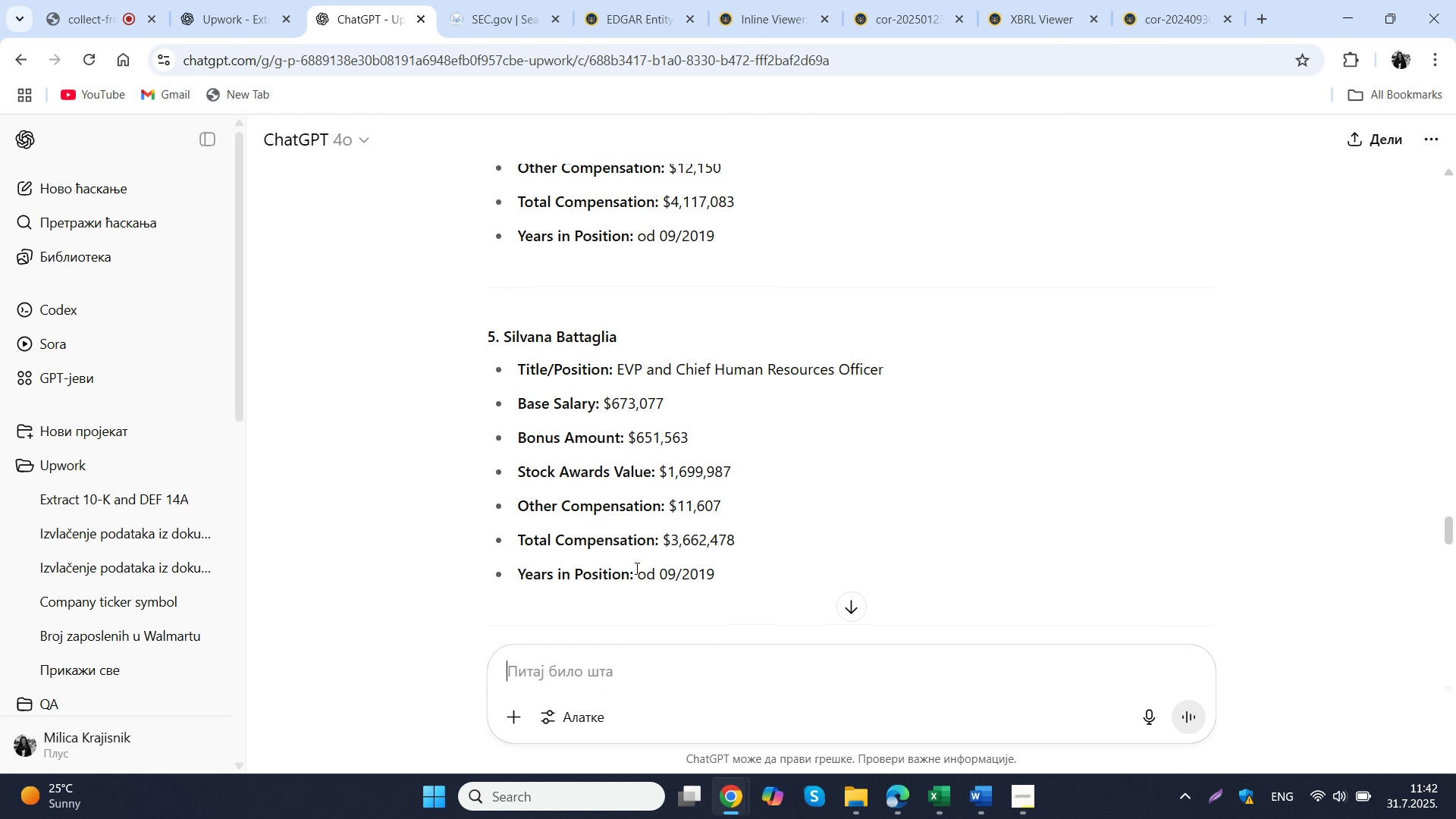 
scroll: coordinate [635, 568], scroll_direction: down, amount: 4.0
 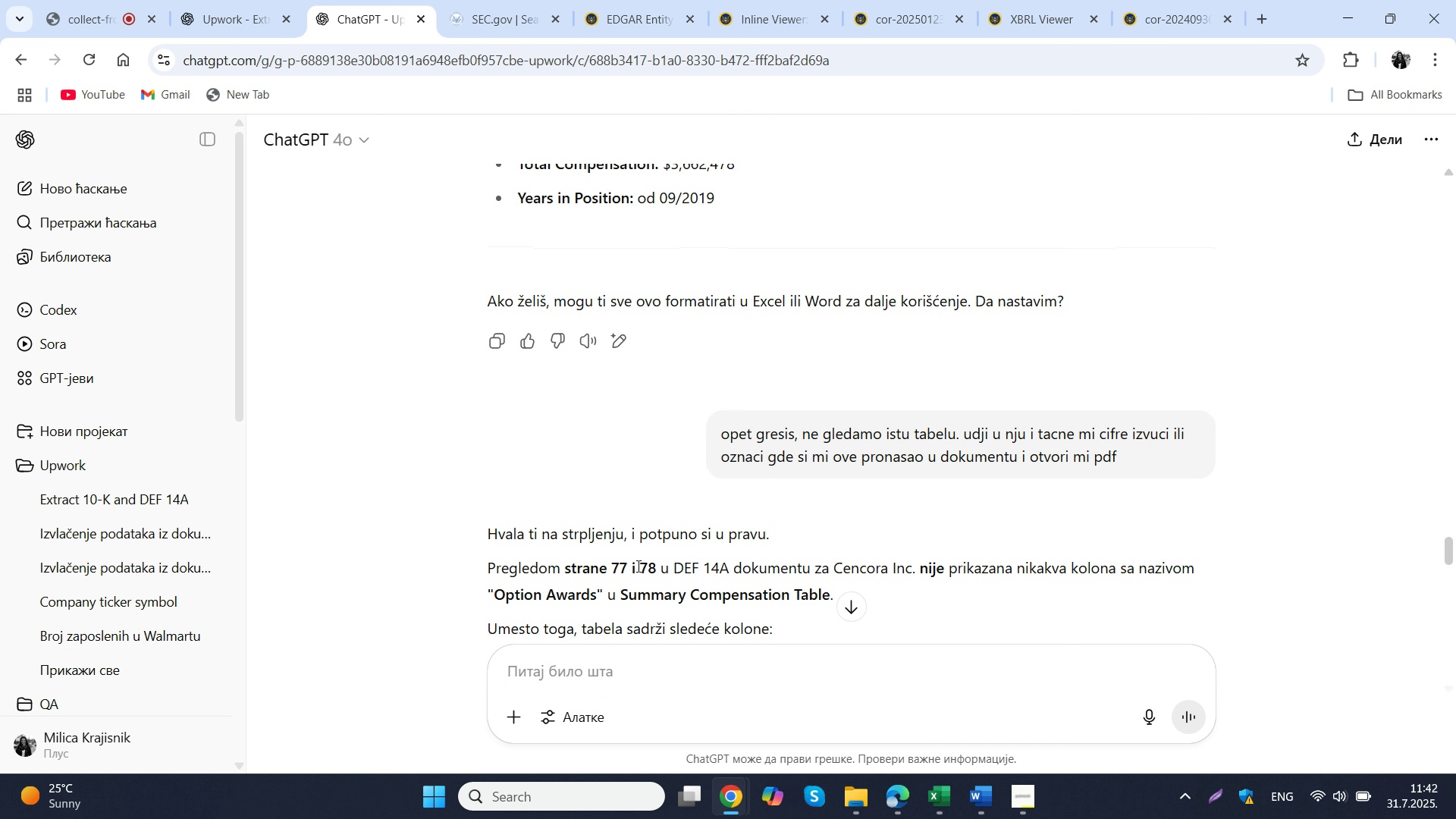 
scroll: coordinate [637, 559], scroll_direction: up, amount: 47.0
 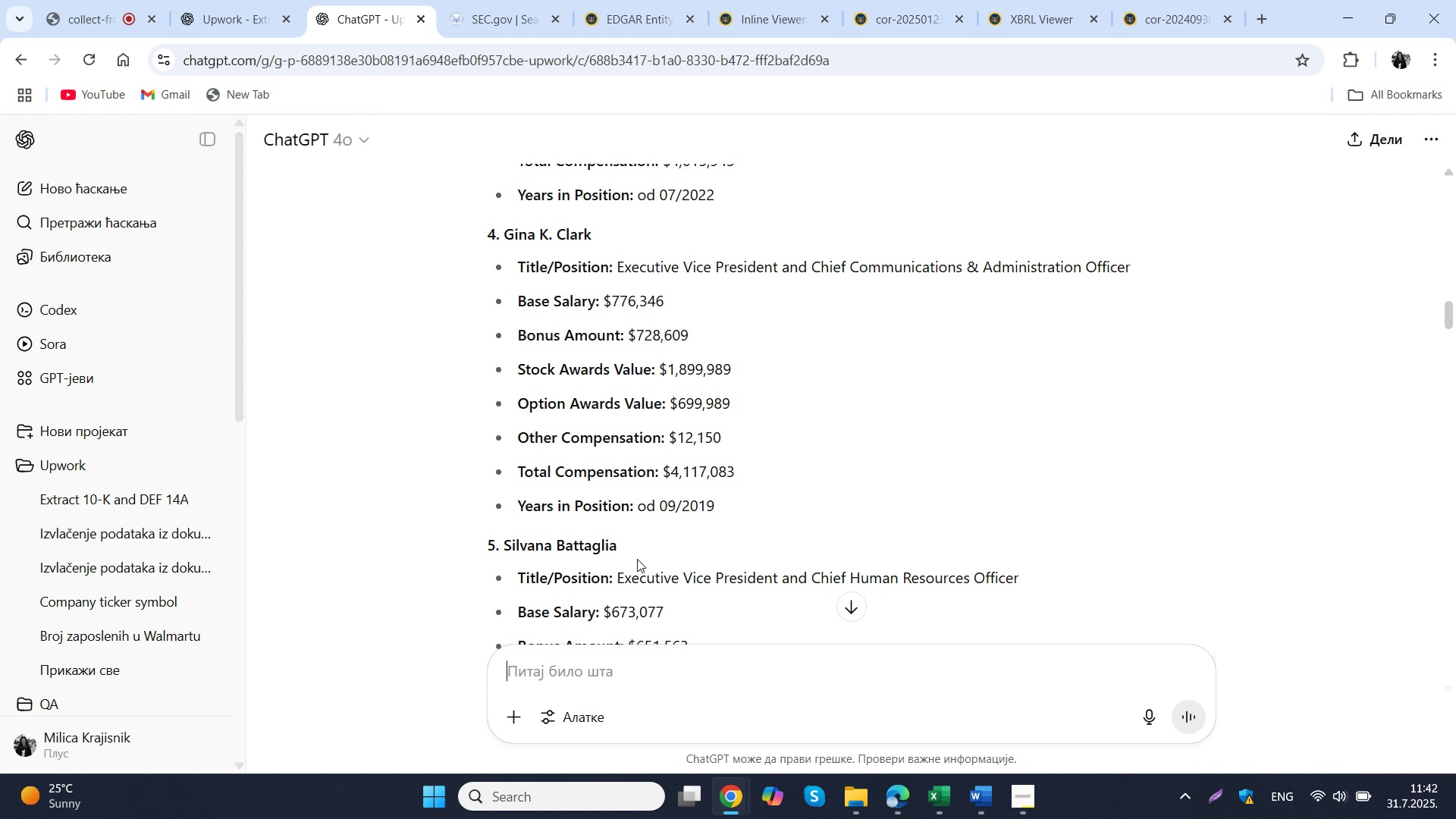 
scroll: coordinate [638, 549], scroll_direction: down, amount: 8.0
 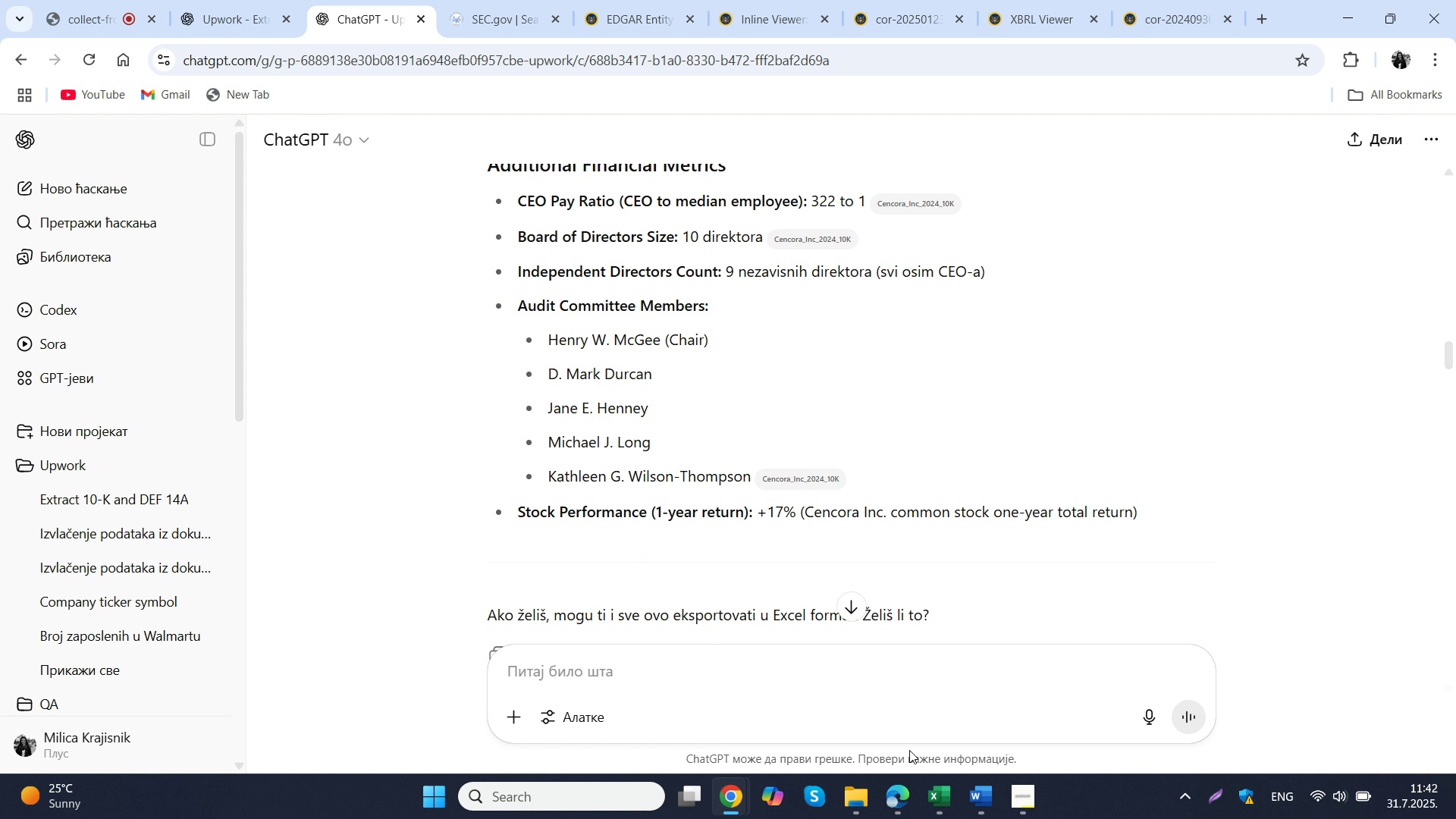 
mouse_move([952, 799])
 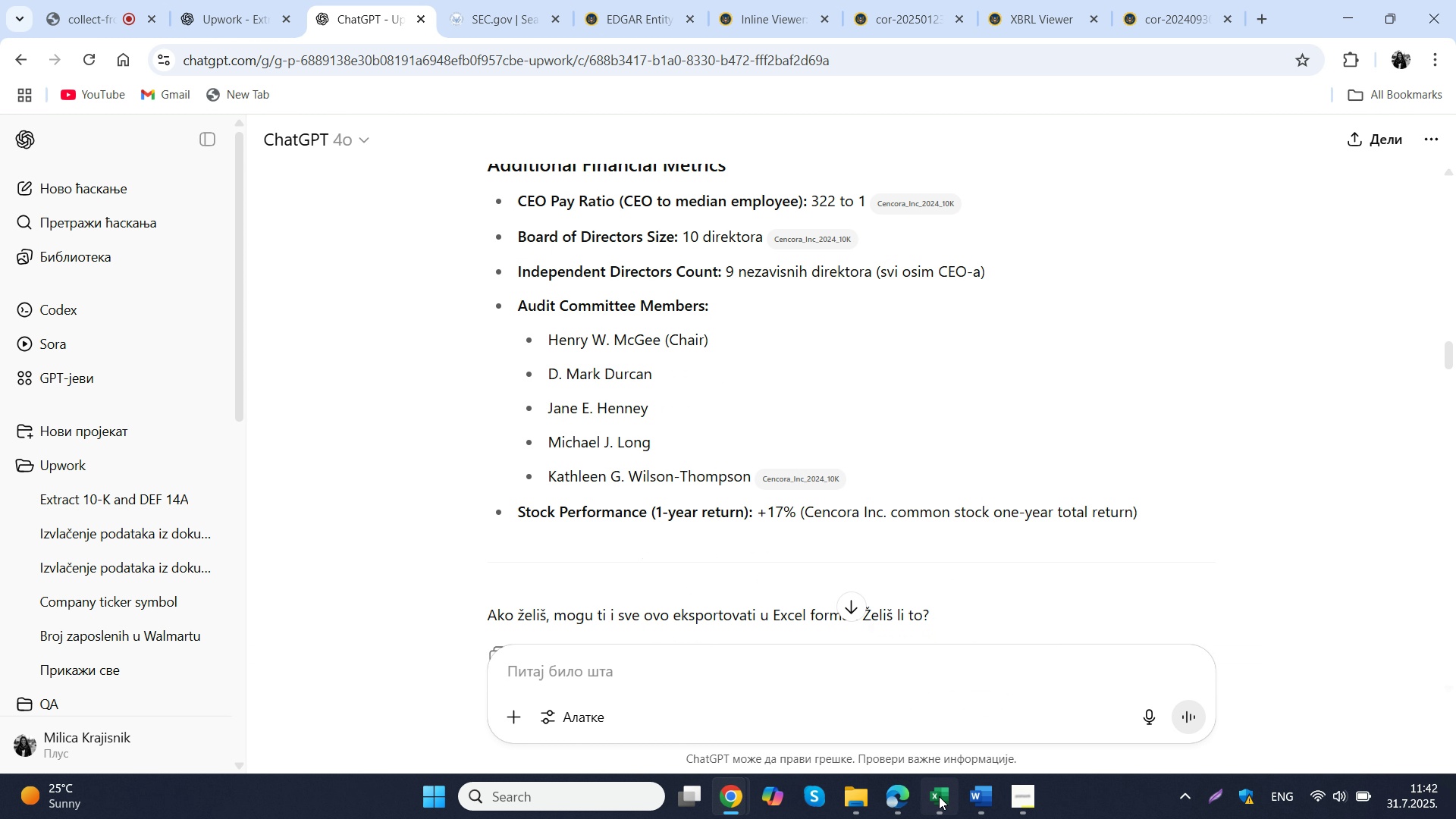 
left_click([939, 796])
 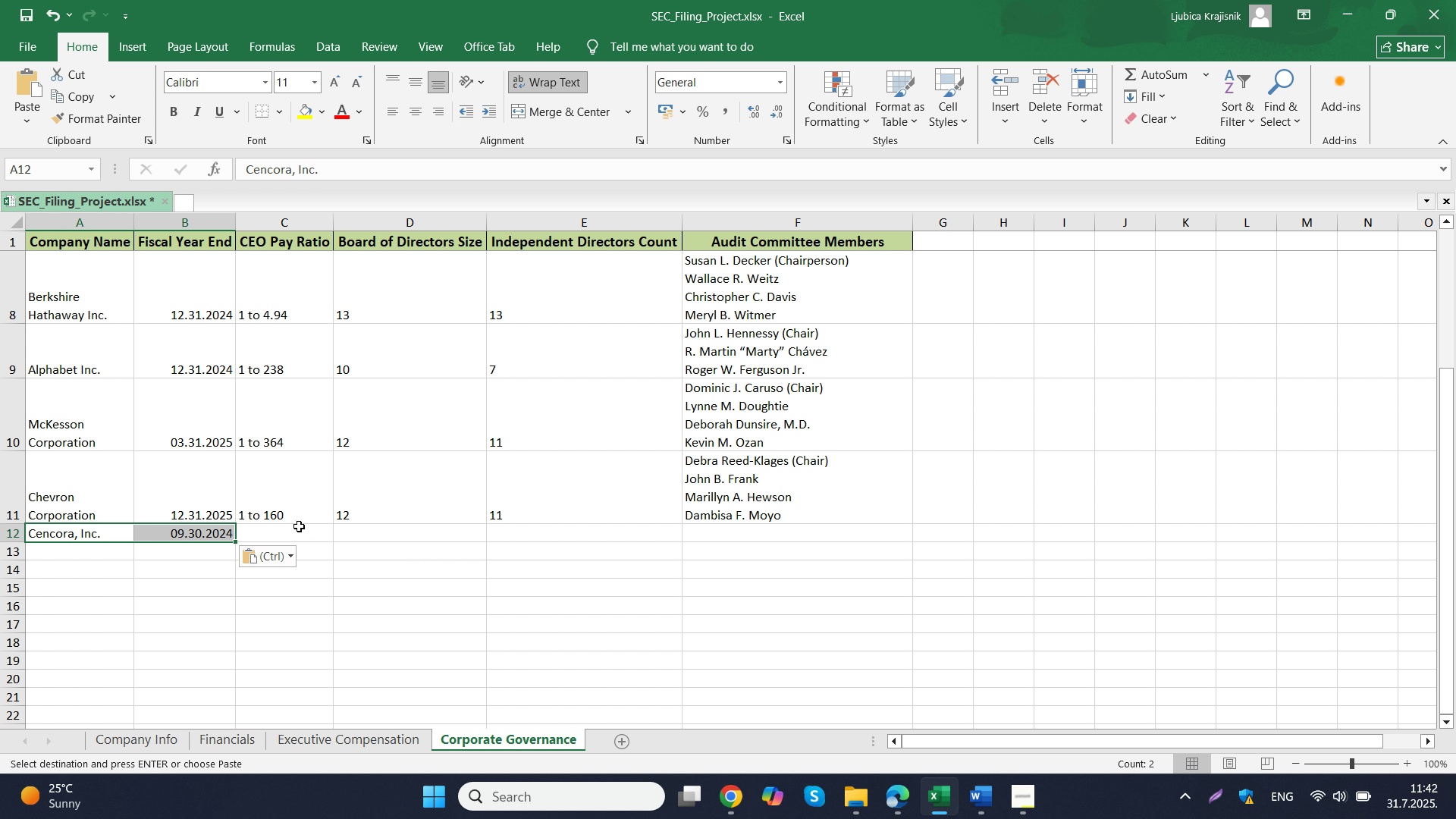 
left_click([299, 526])
 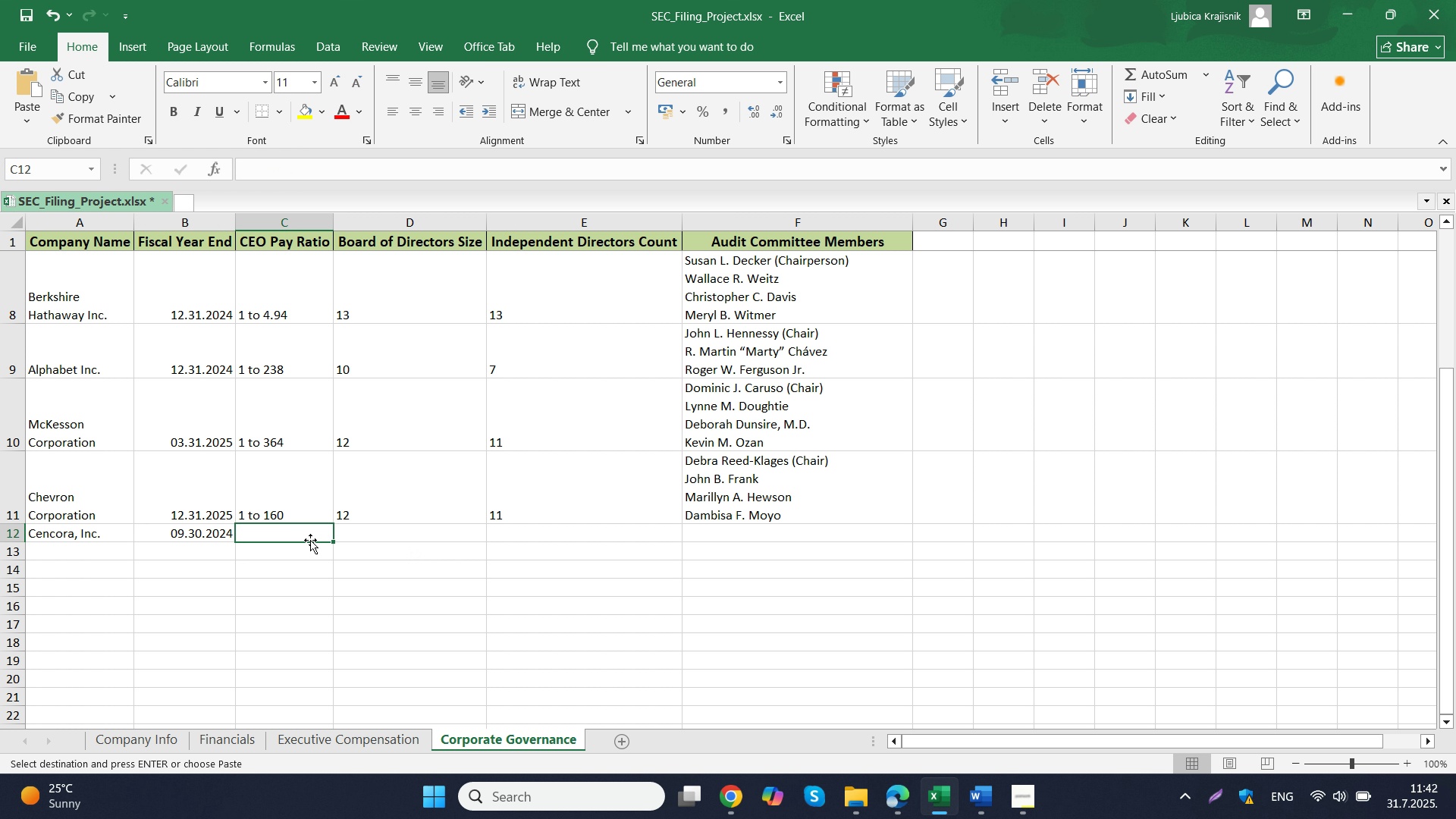 
type(1 to 322)
key(Tab)
 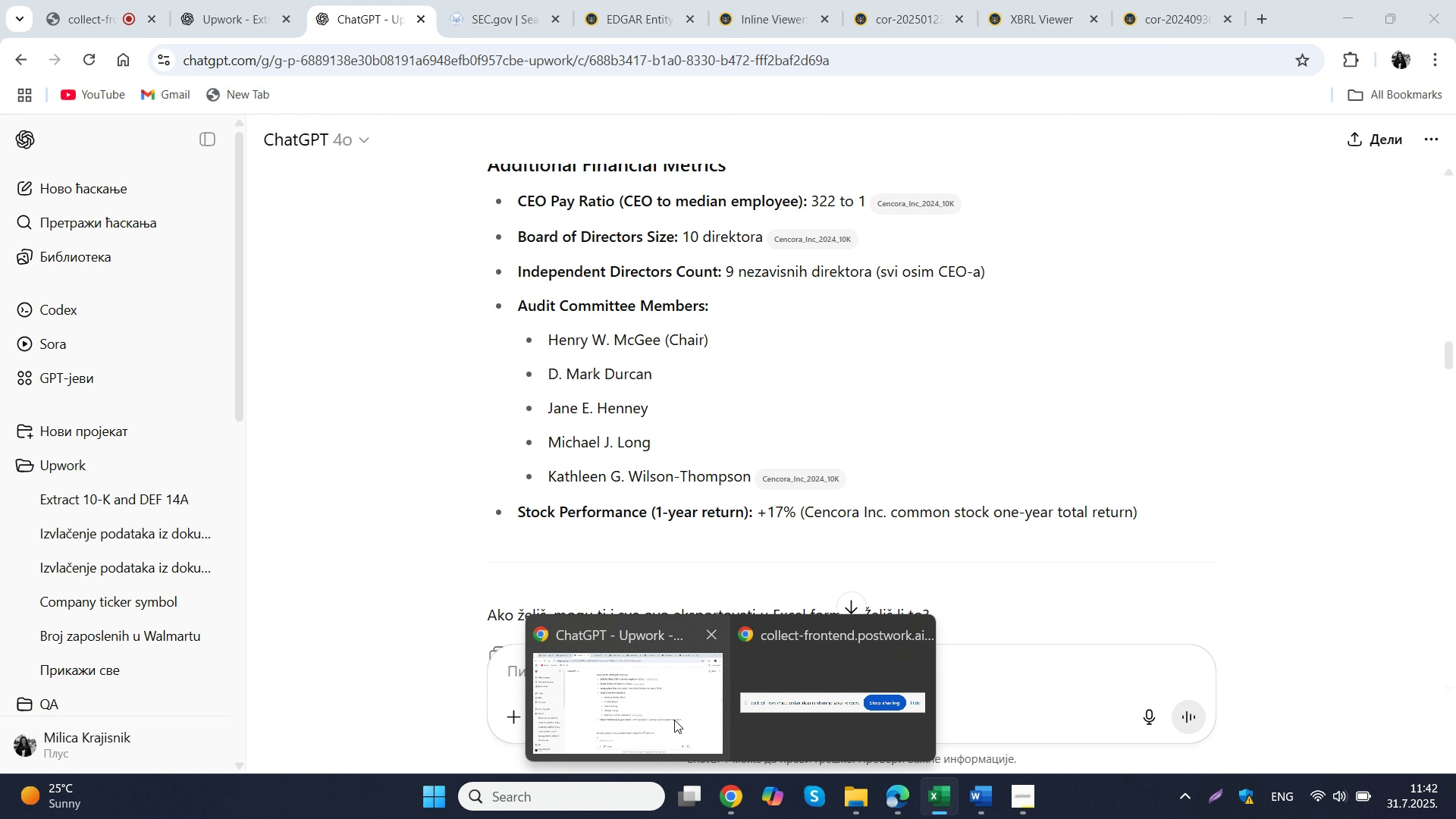 
wait(5.71)
 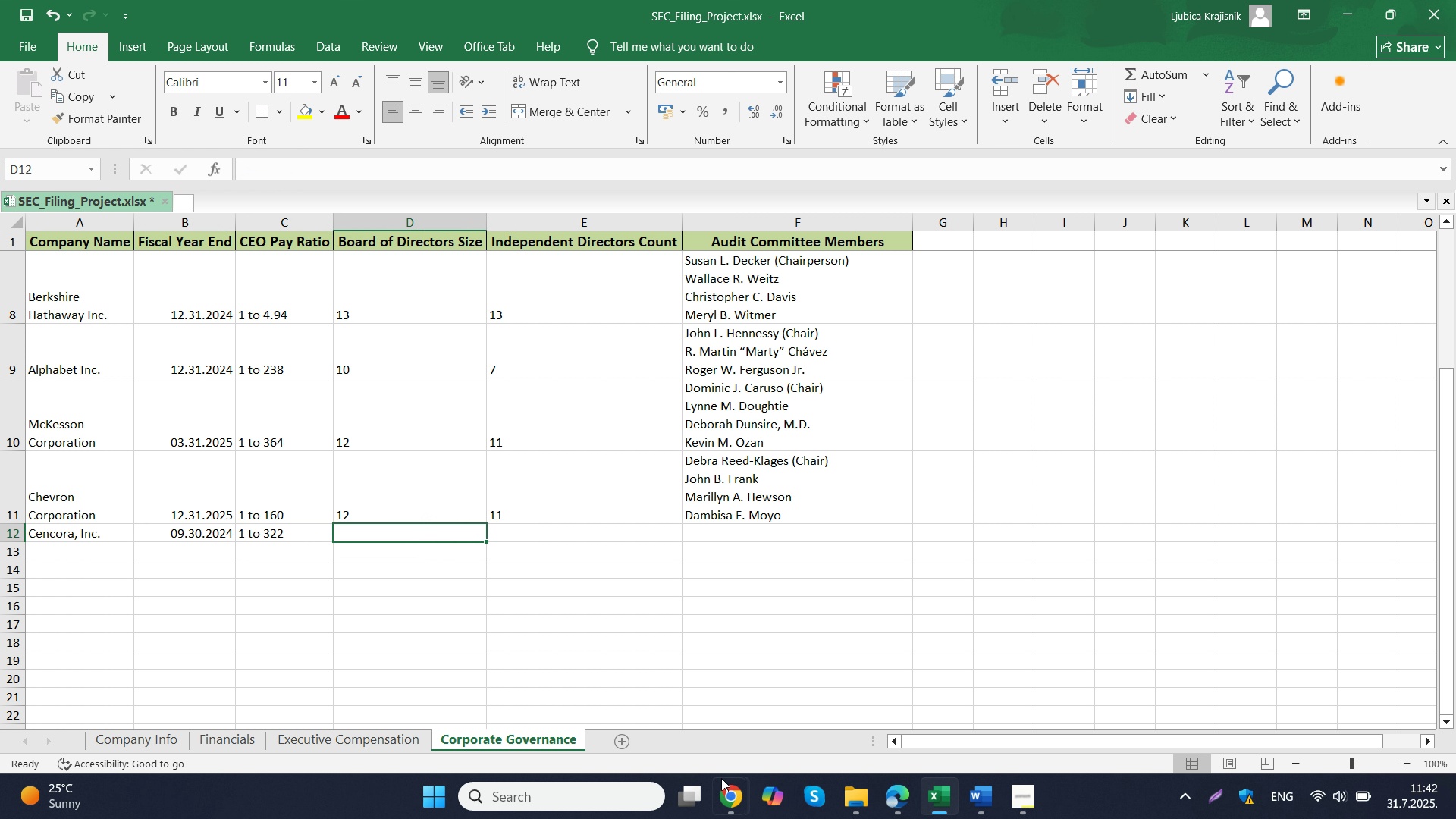 
left_click([674, 720])
 